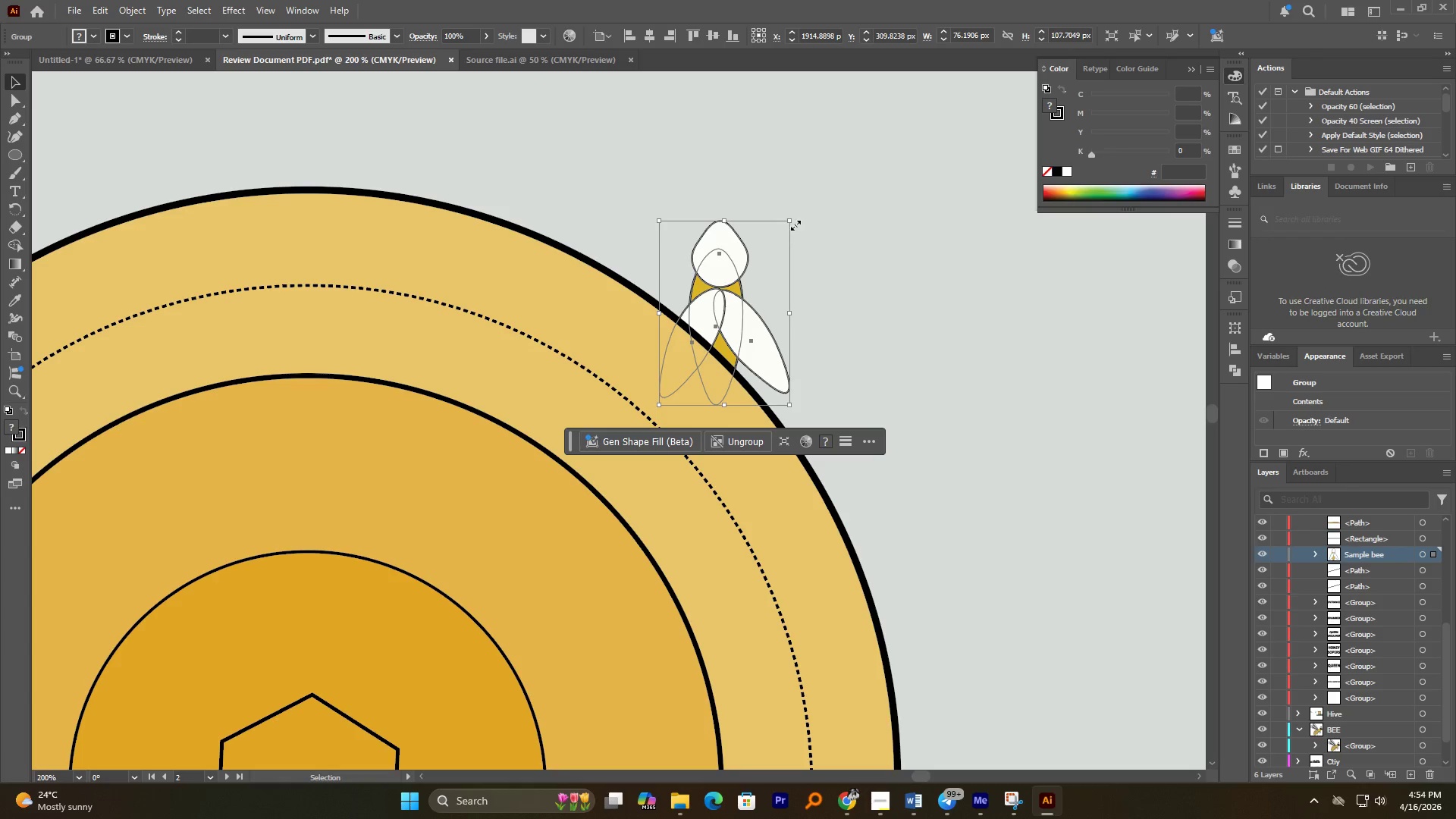 
left_click_drag(start_coordinate=[796, 217], to_coordinate=[678, 218])
 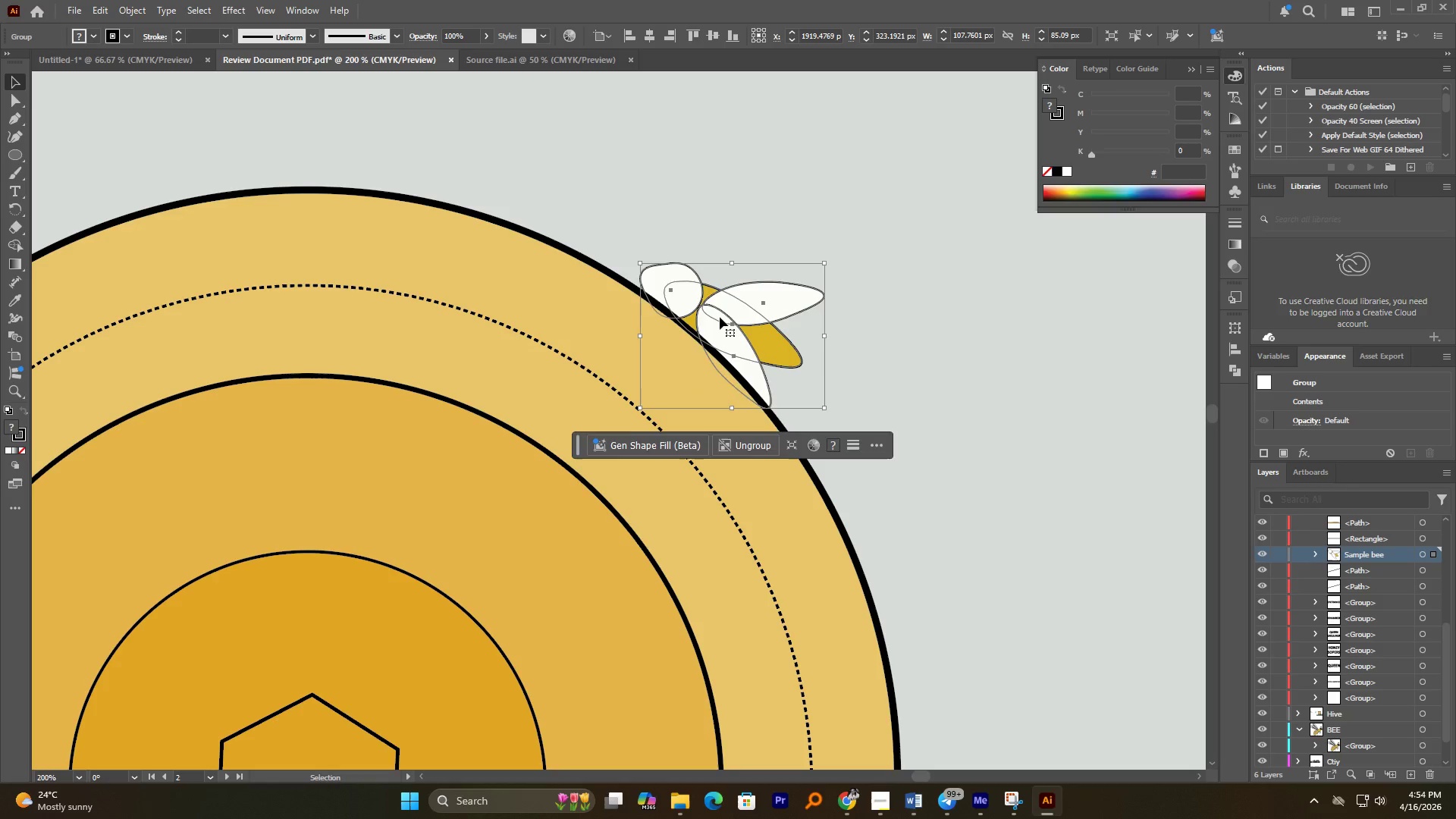 
left_click_drag(start_coordinate=[720, 317], to_coordinate=[746, 314])
 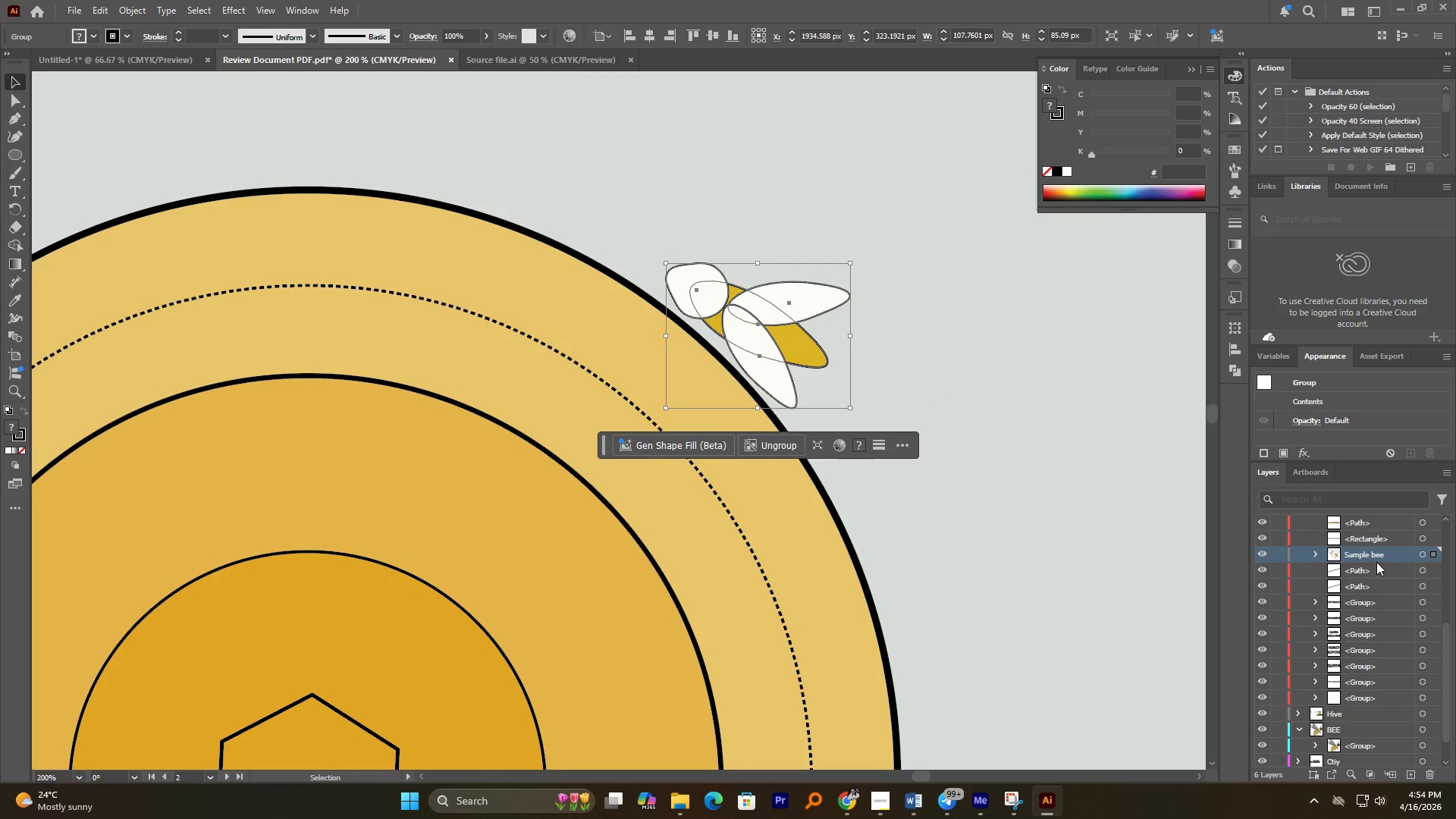 
left_click_drag(start_coordinate=[1370, 557], to_coordinate=[1387, 516])
 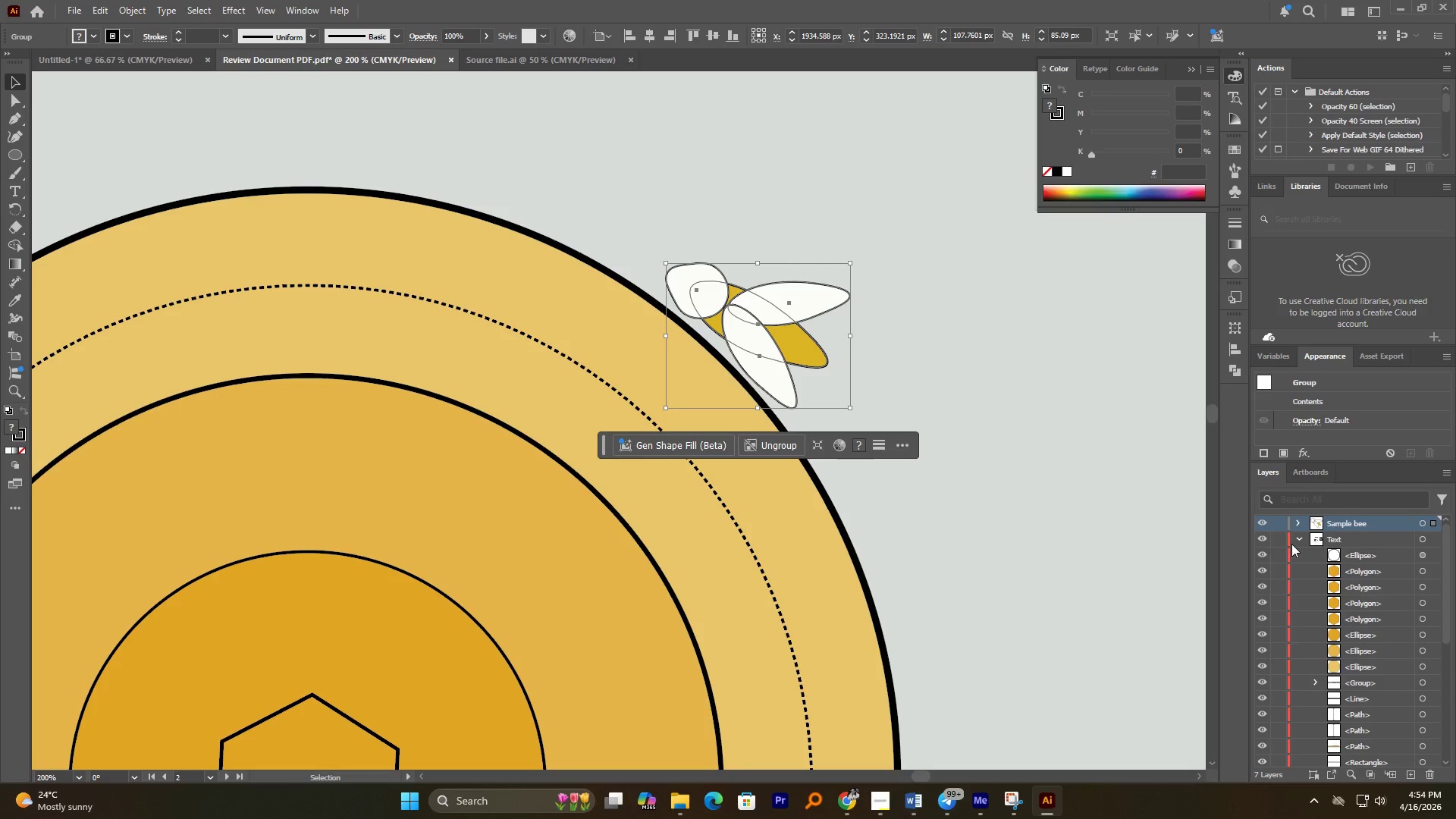 
left_click([1294, 538])
 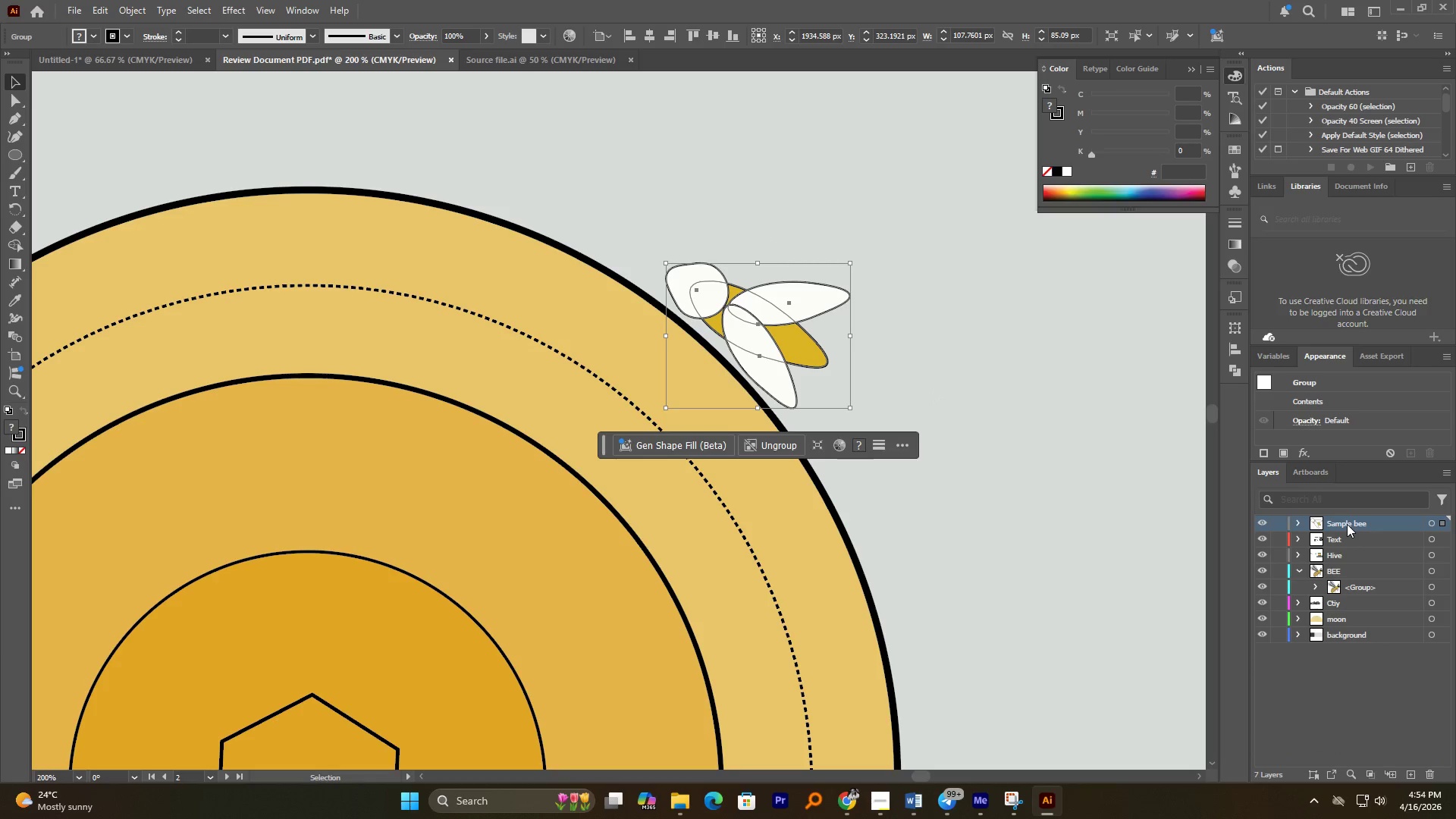 
left_click_drag(start_coordinate=[1351, 518], to_coordinate=[1351, 538])
 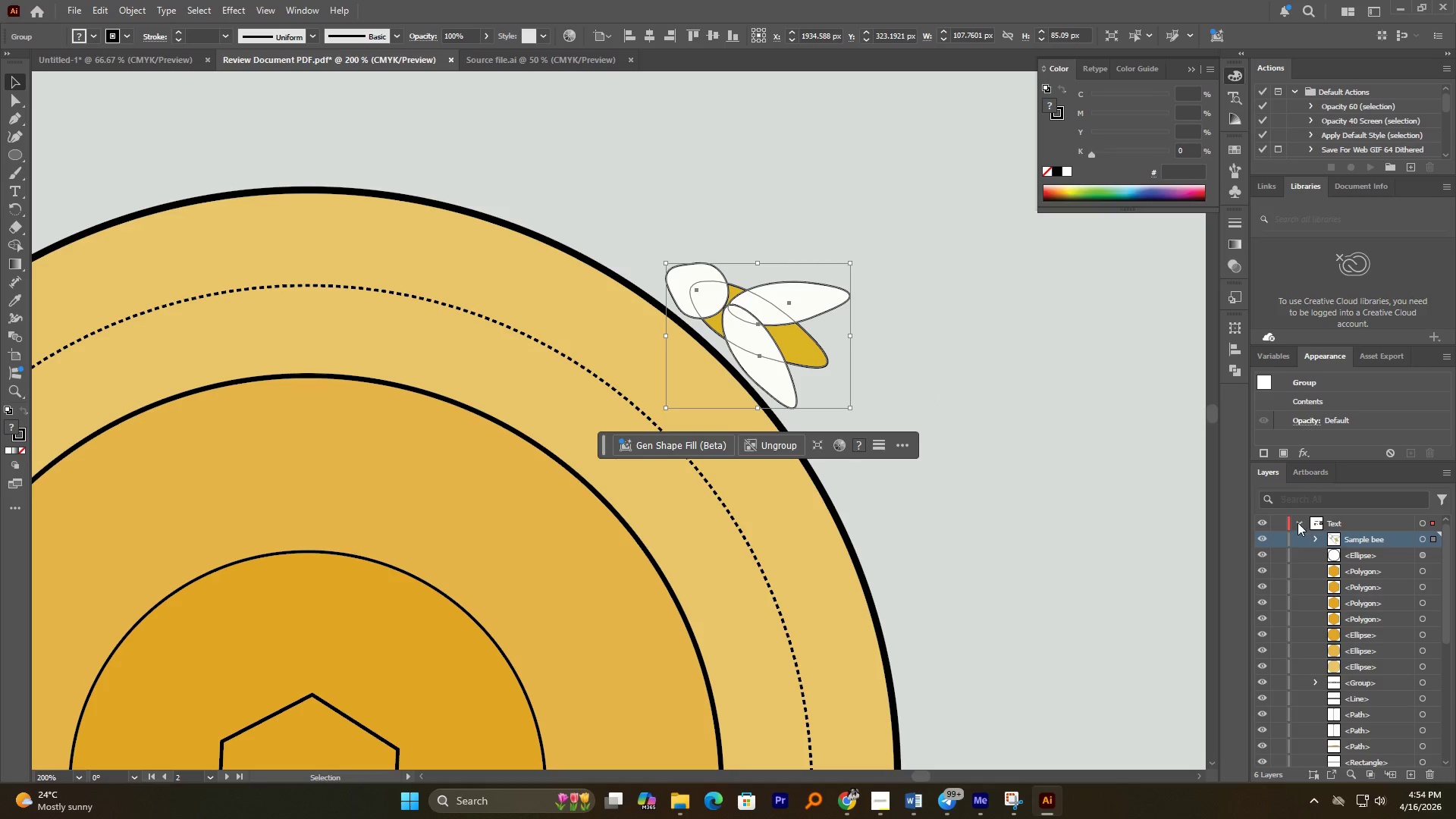 
left_click([1295, 522])
 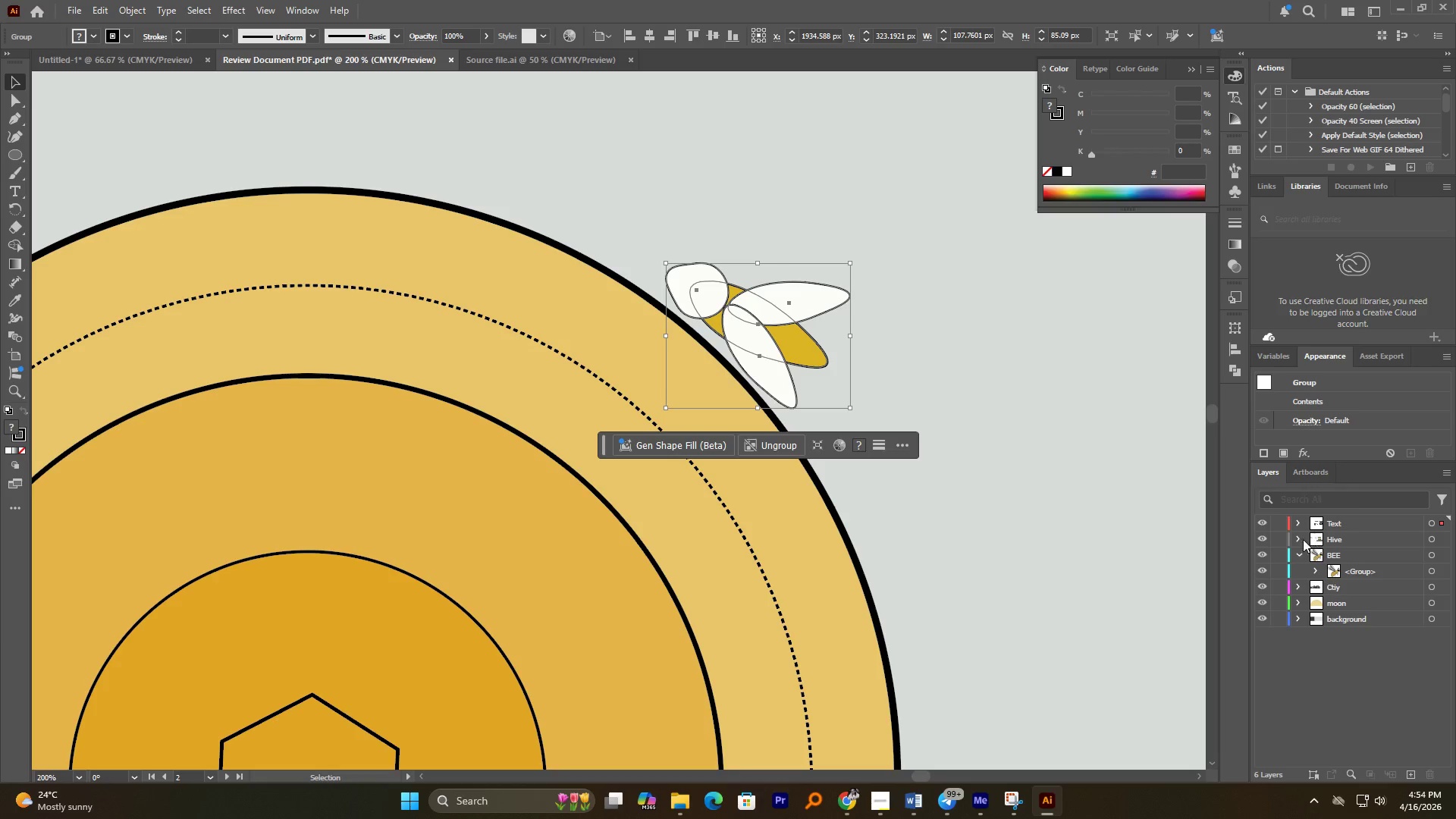 
left_click([1297, 526])
 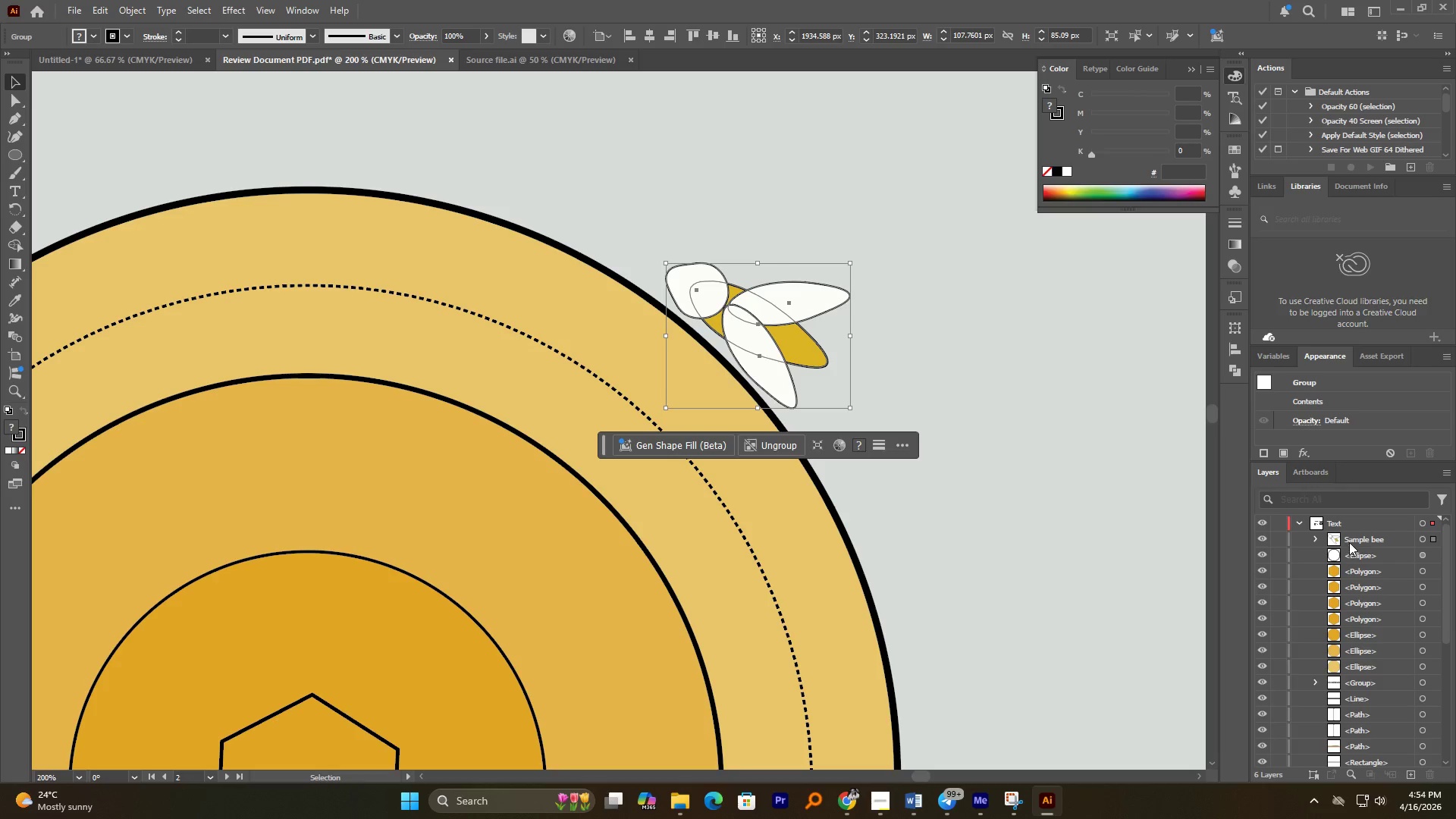 
left_click_drag(start_coordinate=[1351, 538], to_coordinate=[1361, 515])
 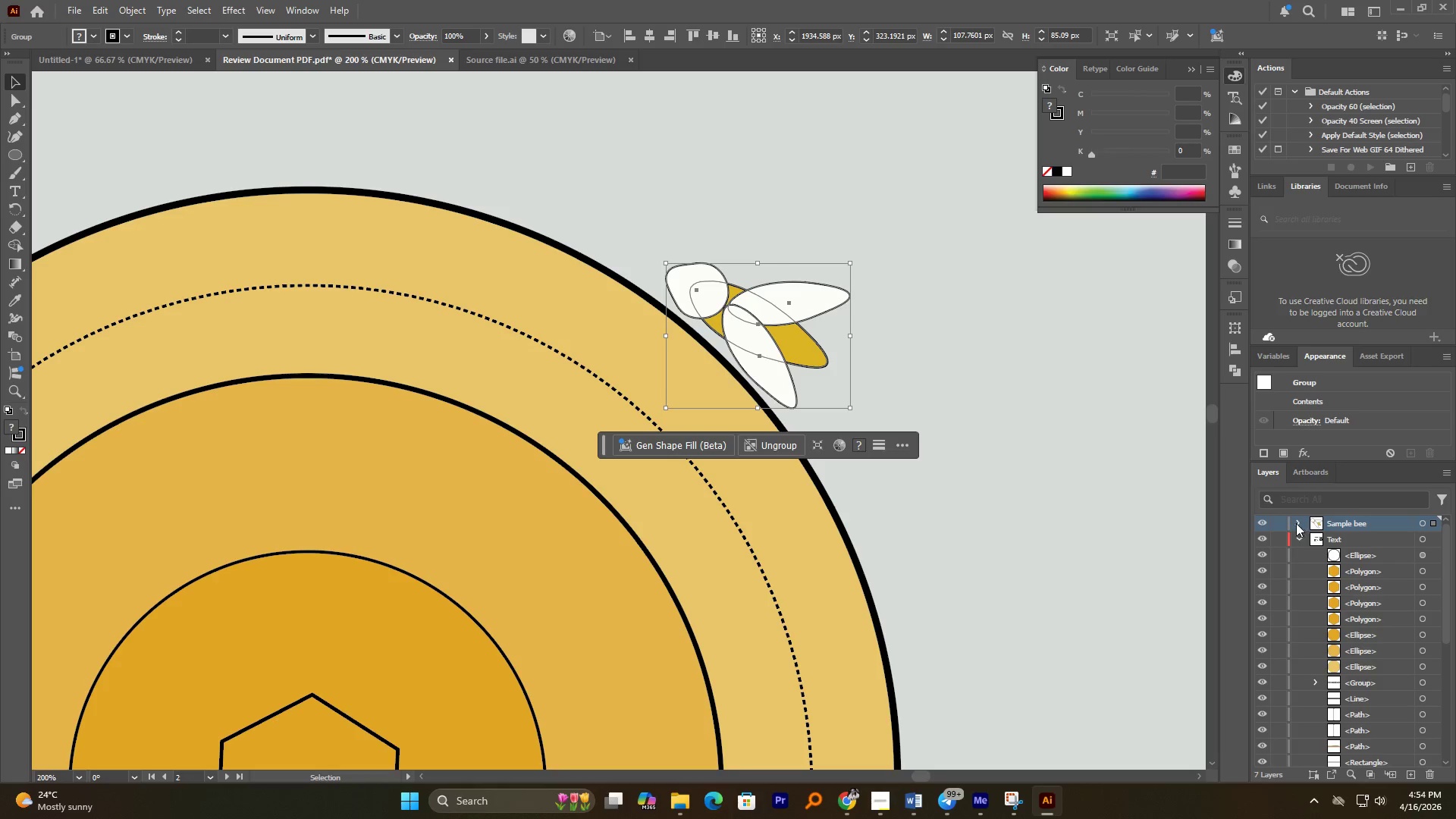 
left_click([1292, 523])
 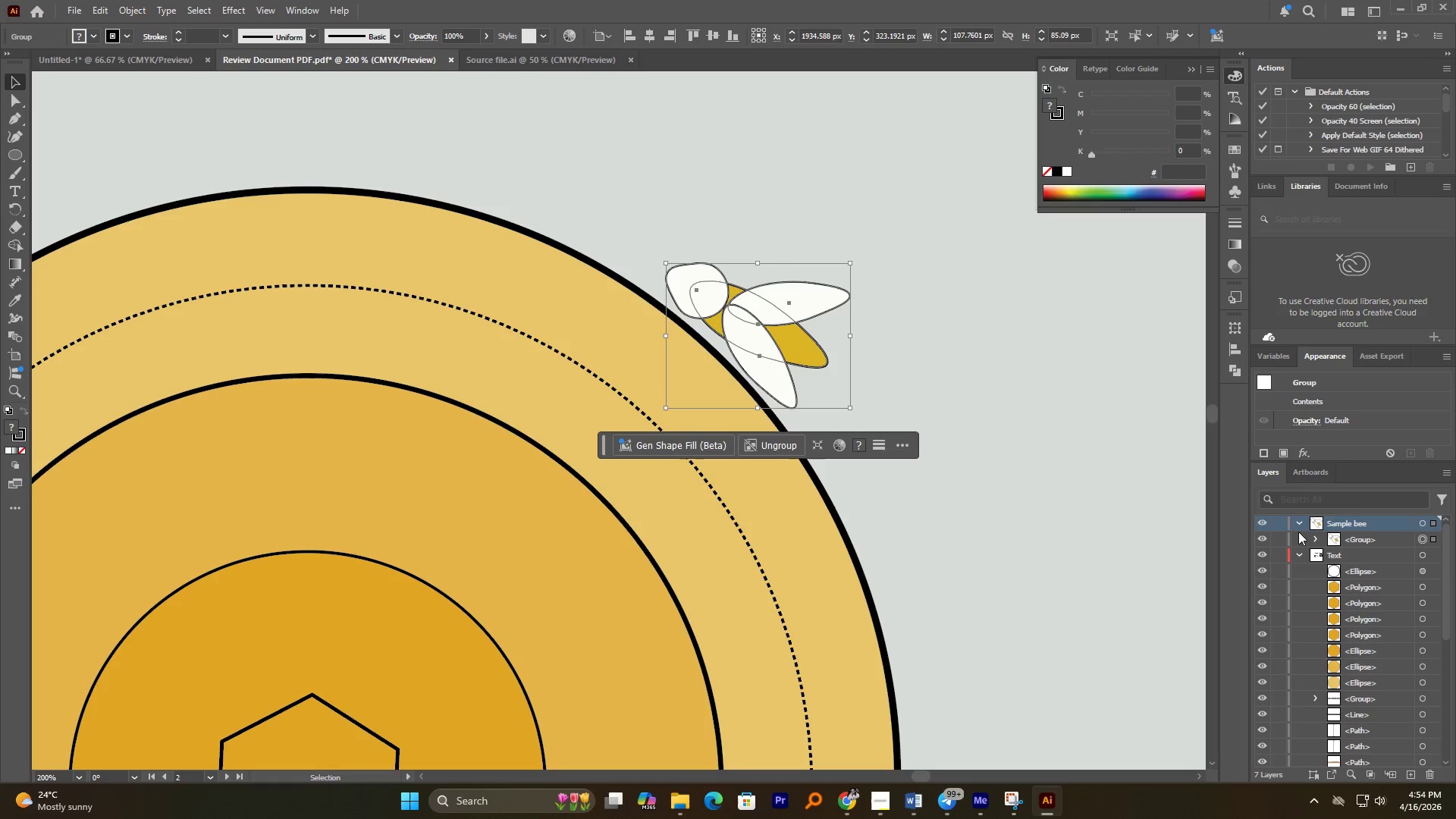 
left_click([1298, 520])
 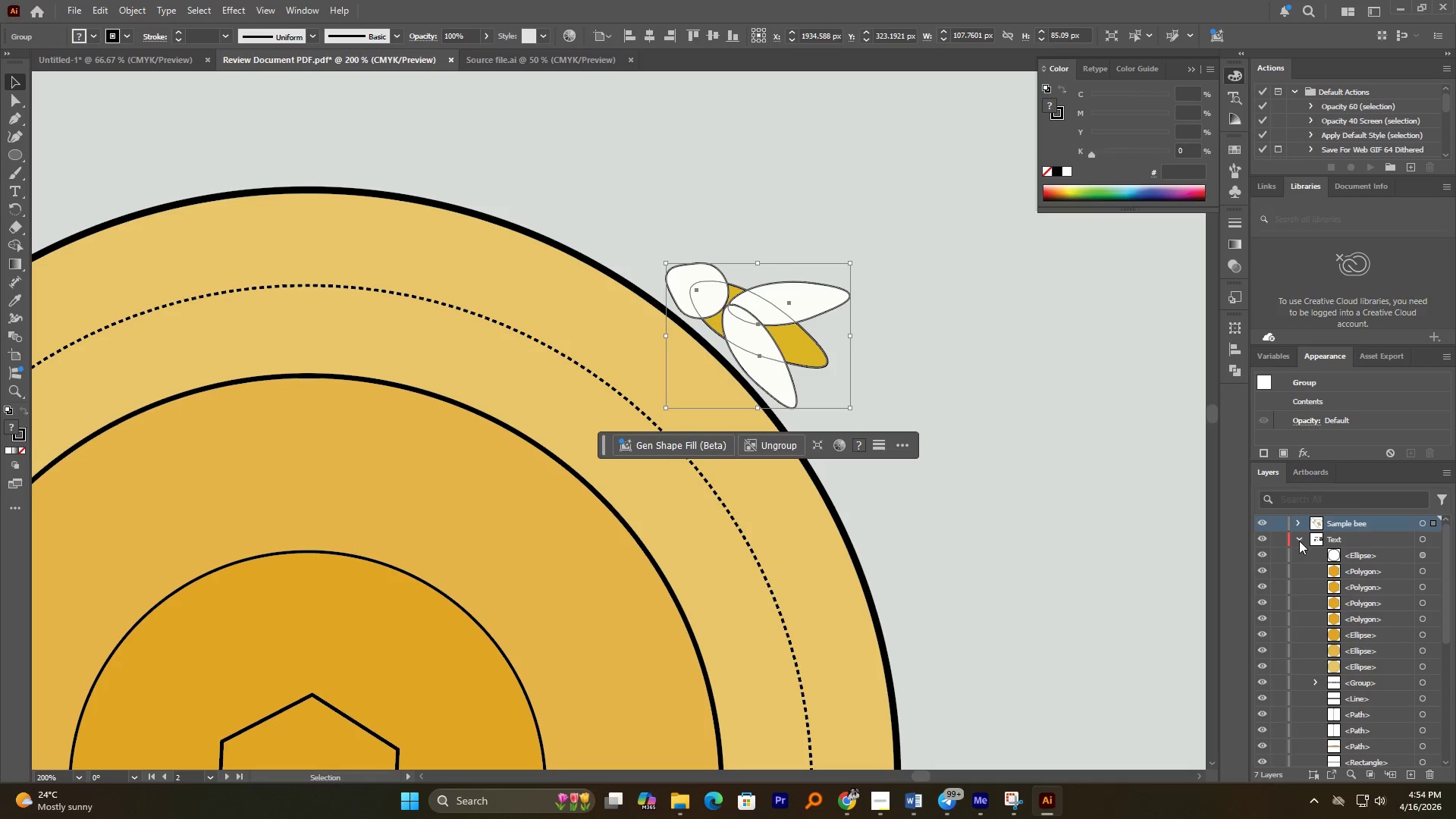 
left_click([1301, 541])
 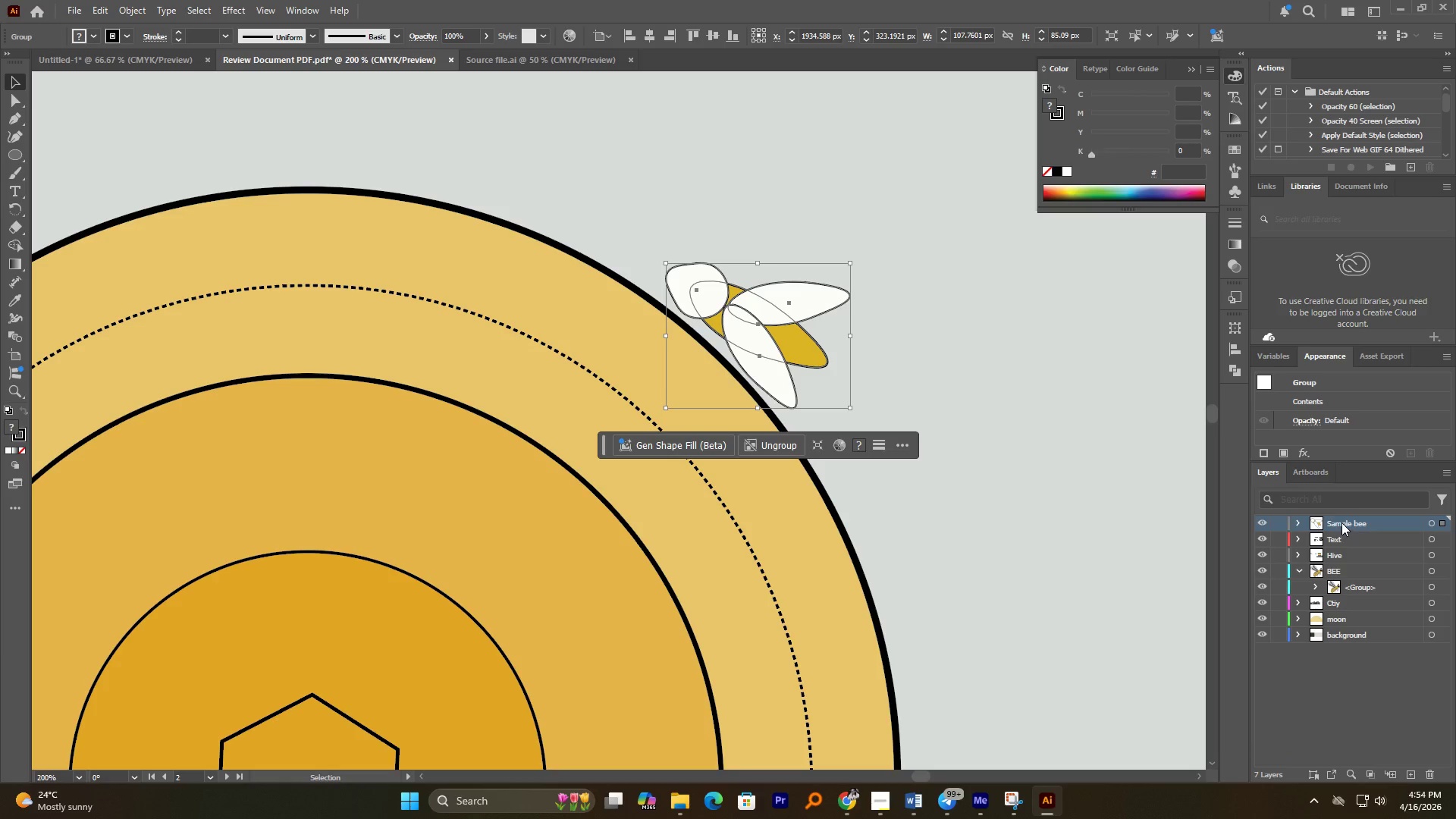 
left_click_drag(start_coordinate=[1343, 522], to_coordinate=[1349, 547])
 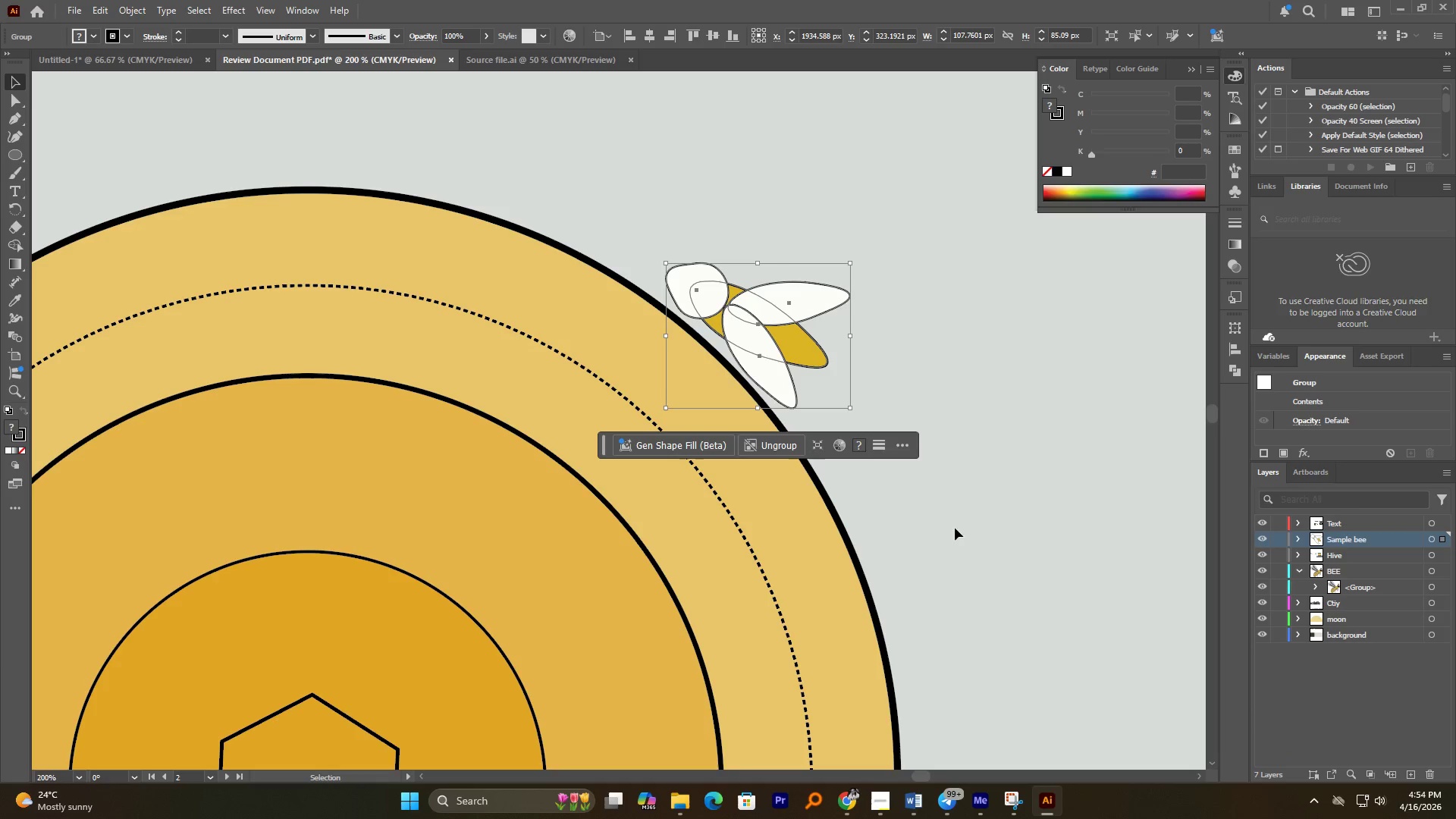 
hold_key(key=AltLeft, duration=0.84)
scroll: coordinate [805, 406], scroll_direction: down, amount: 3.0
 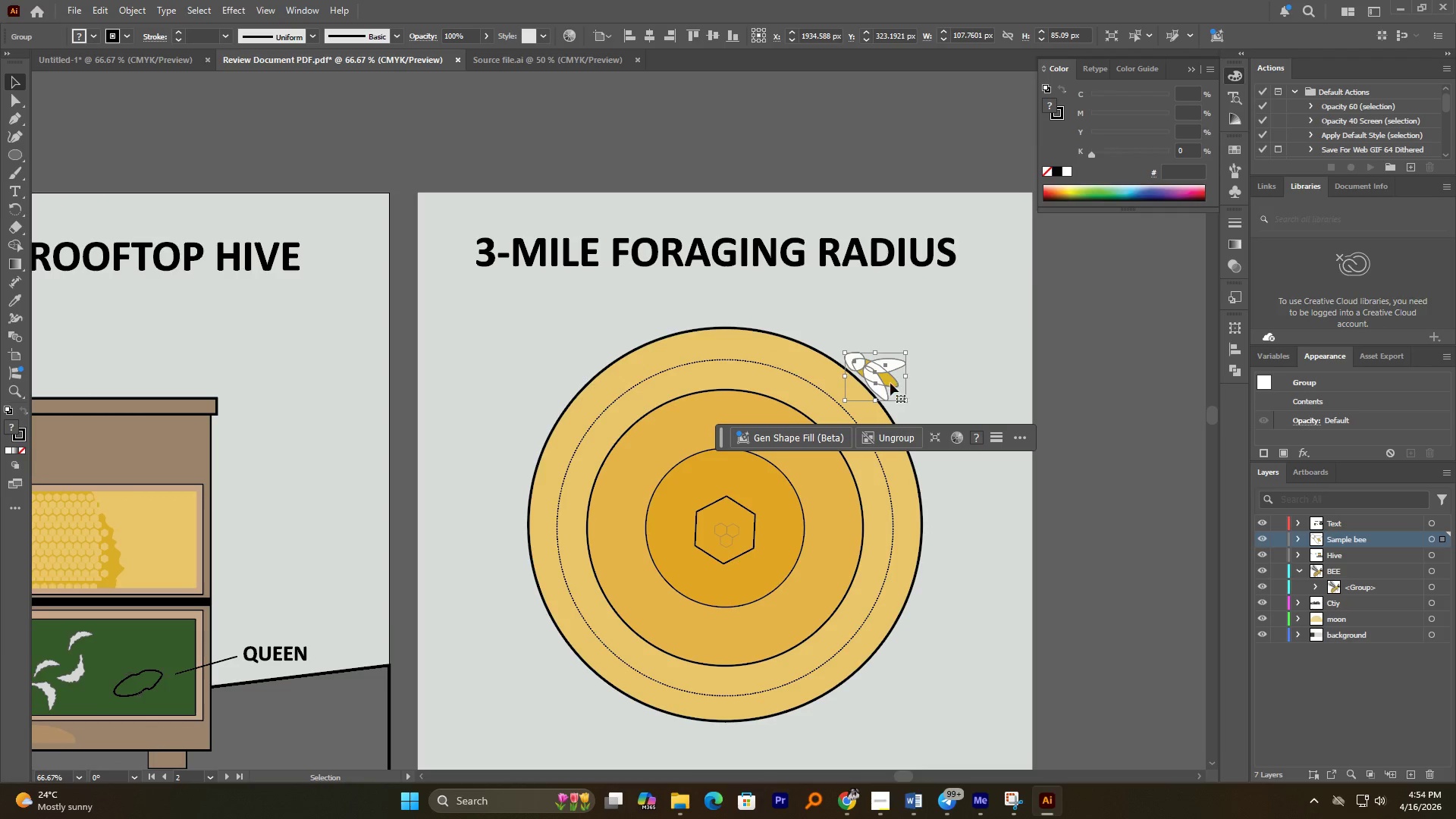 
left_click_drag(start_coordinate=[882, 382], to_coordinate=[886, 403])
 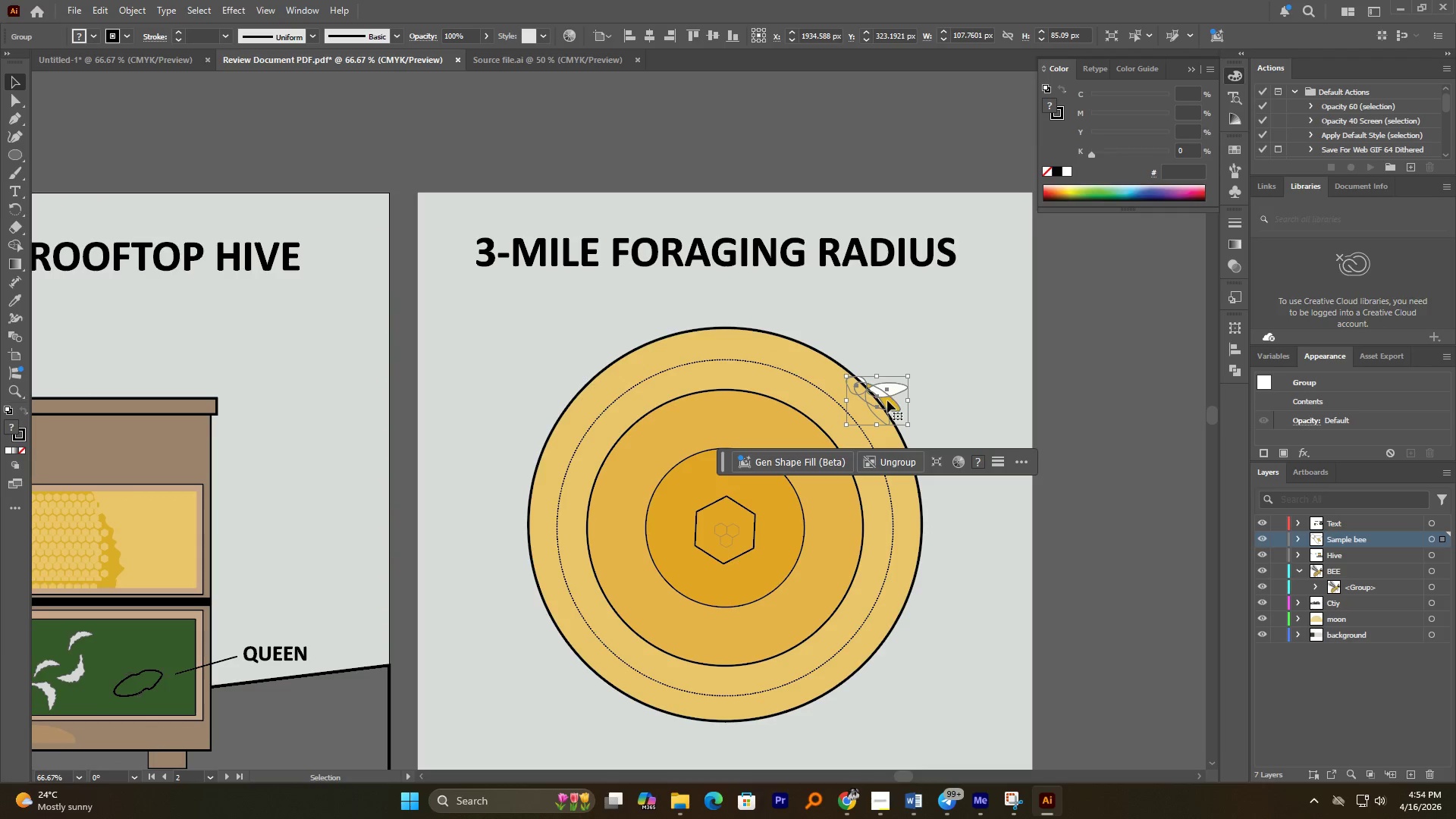 
right_click([887, 400])
 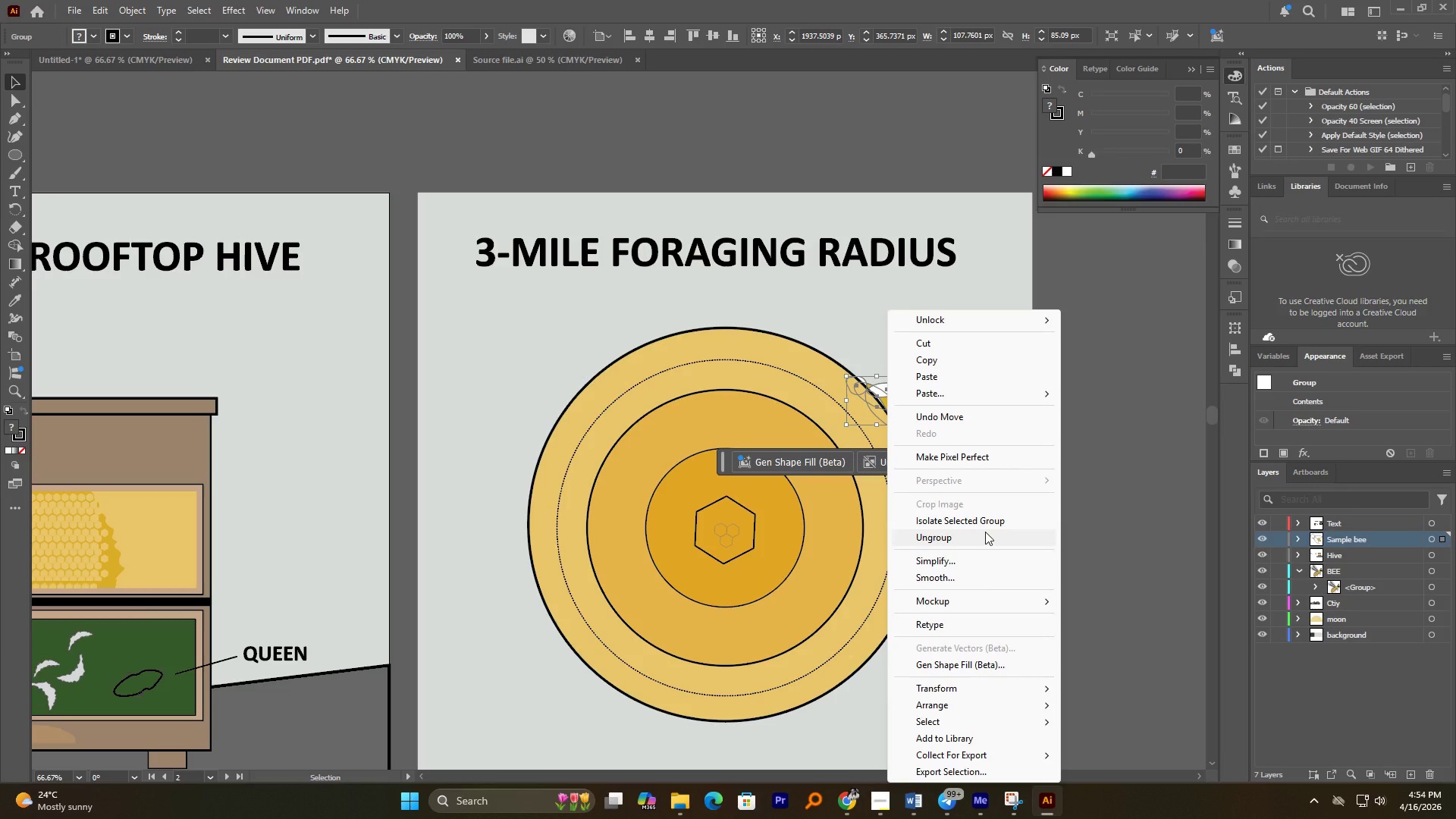 
left_click([965, 708])
 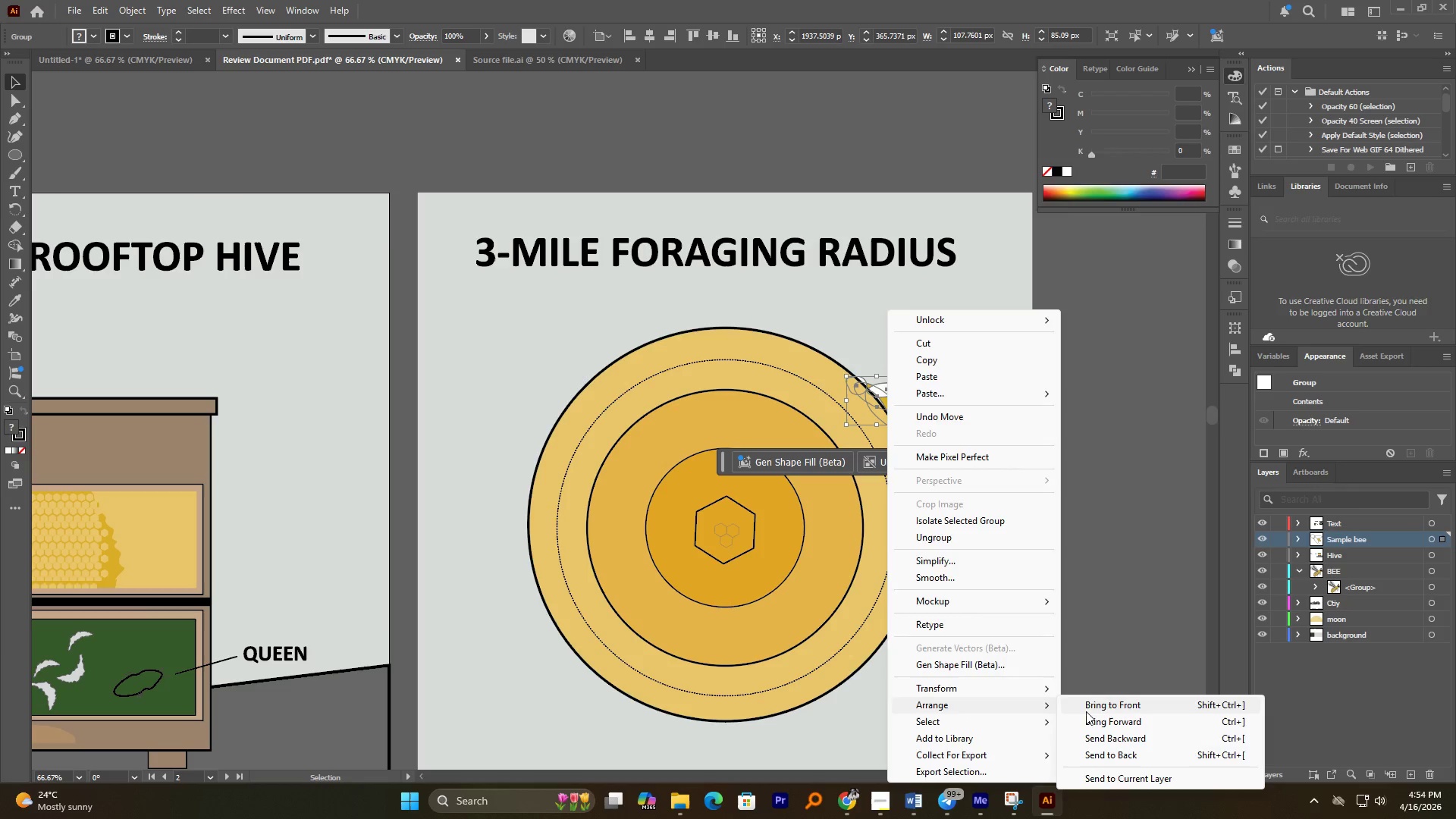 
left_click([1088, 710])
 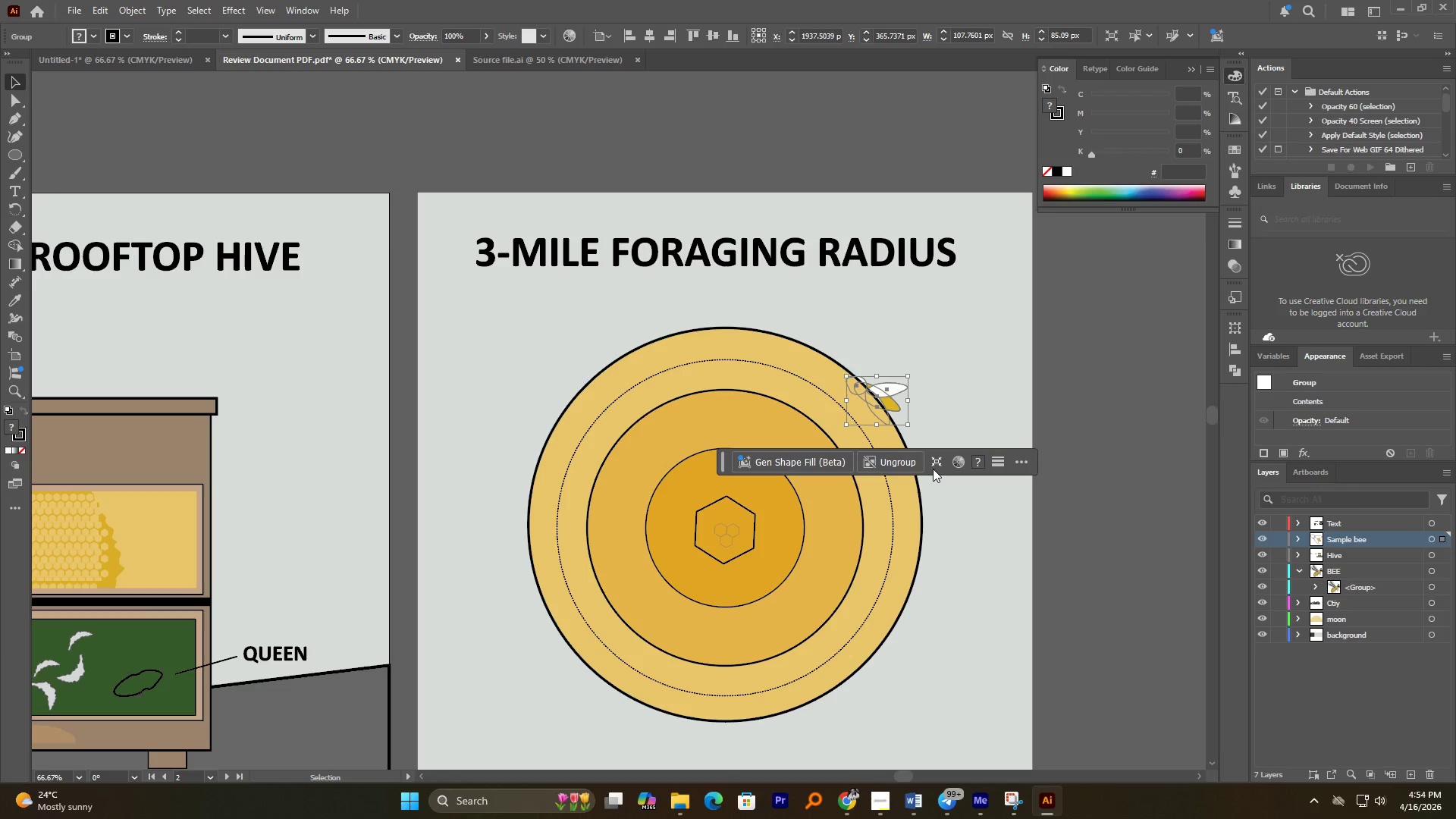 
hold_key(key=AltLeft, duration=0.39)
 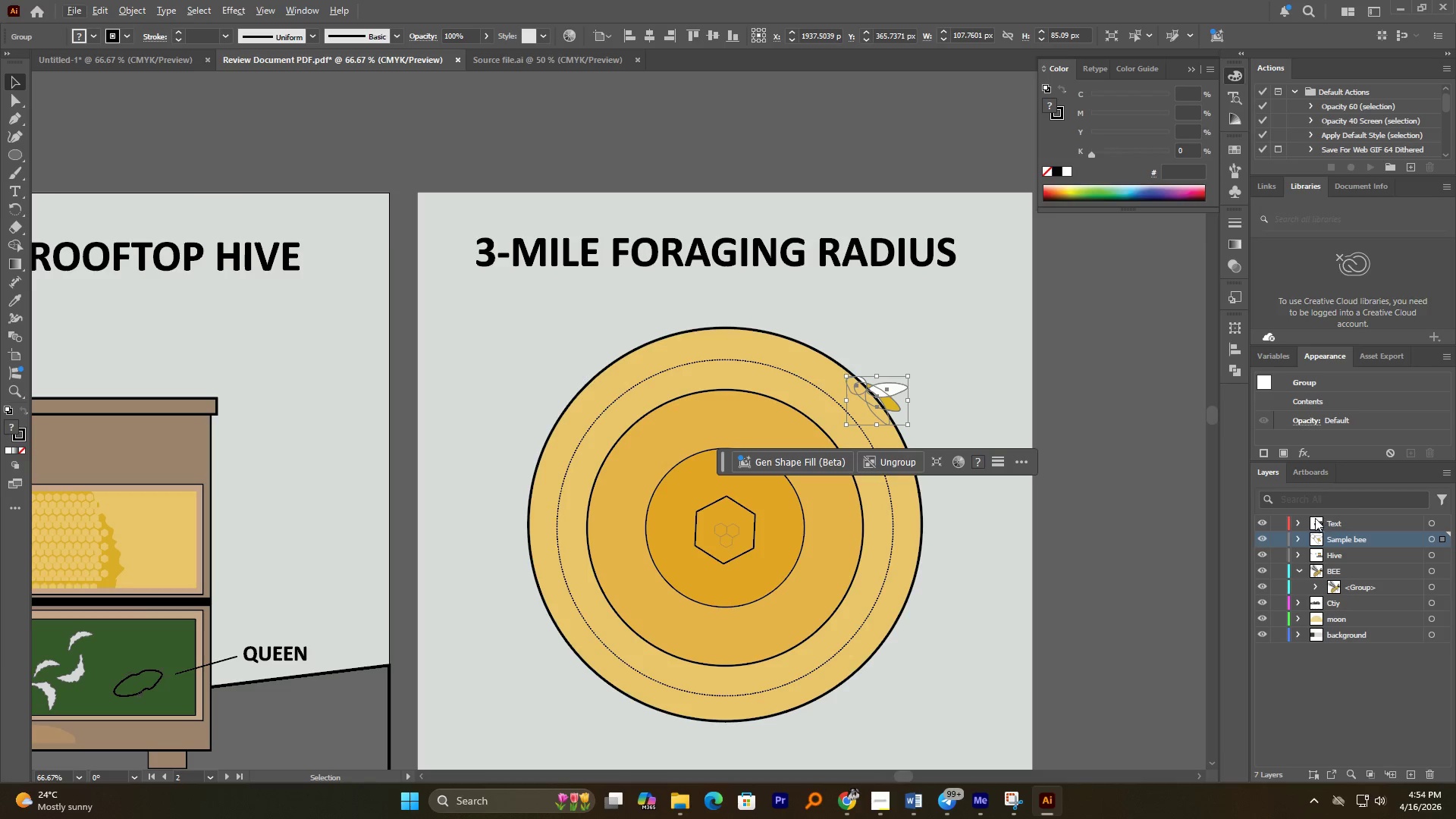 
left_click([1301, 523])
 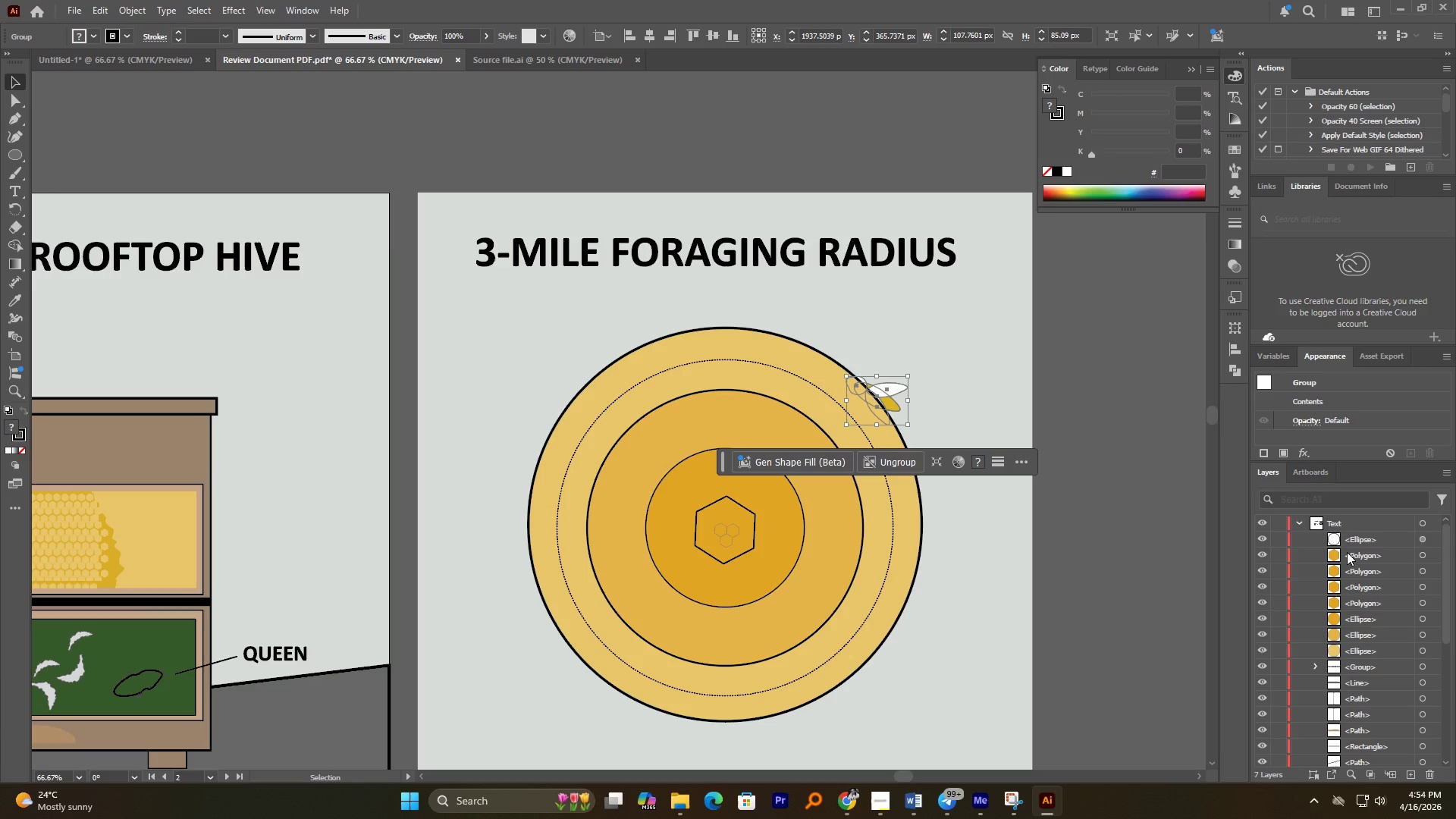 
left_click([1349, 543])
 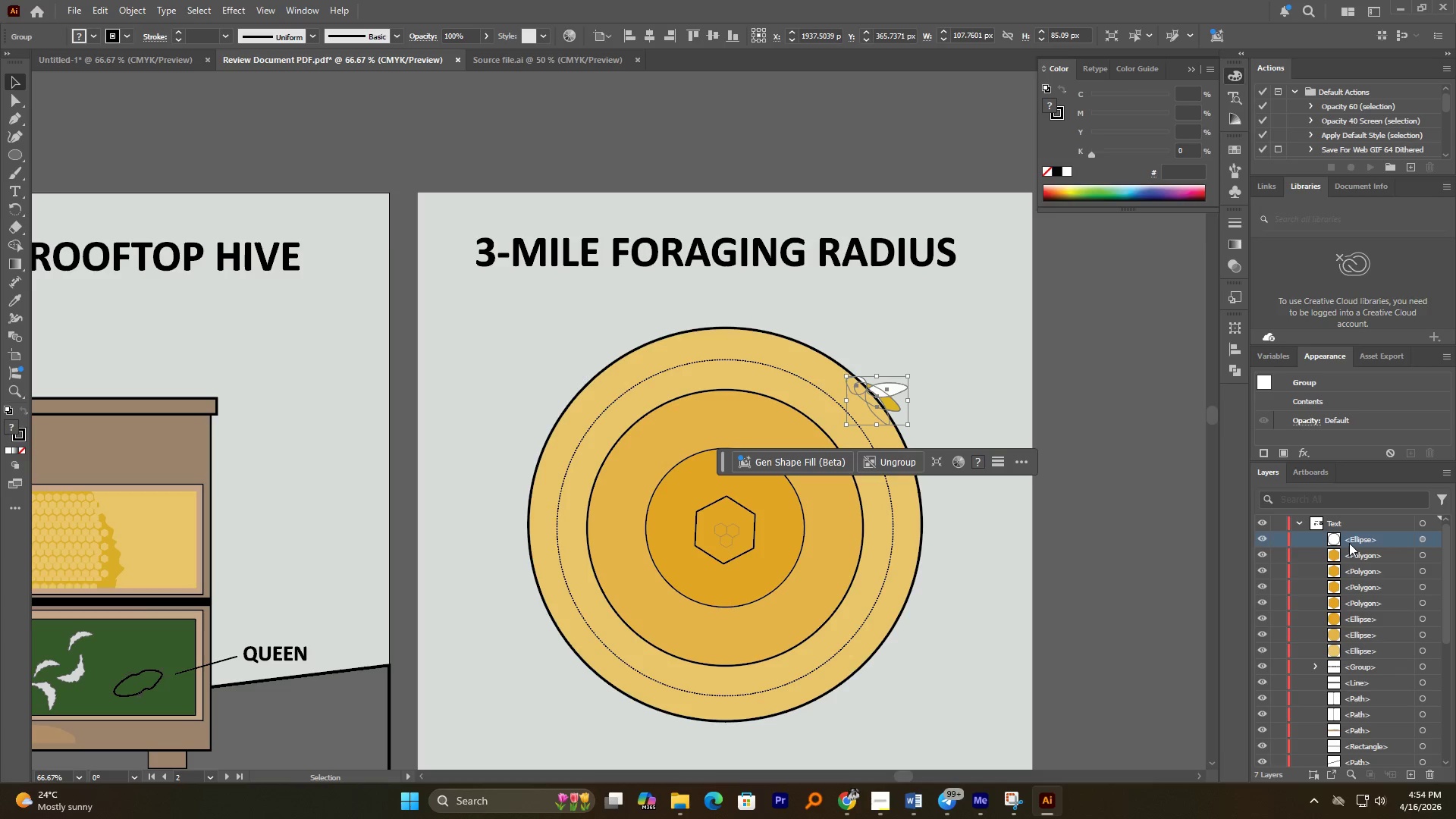 
hold_key(key=ShiftLeft, duration=0.95)
left_click([1356, 651])
 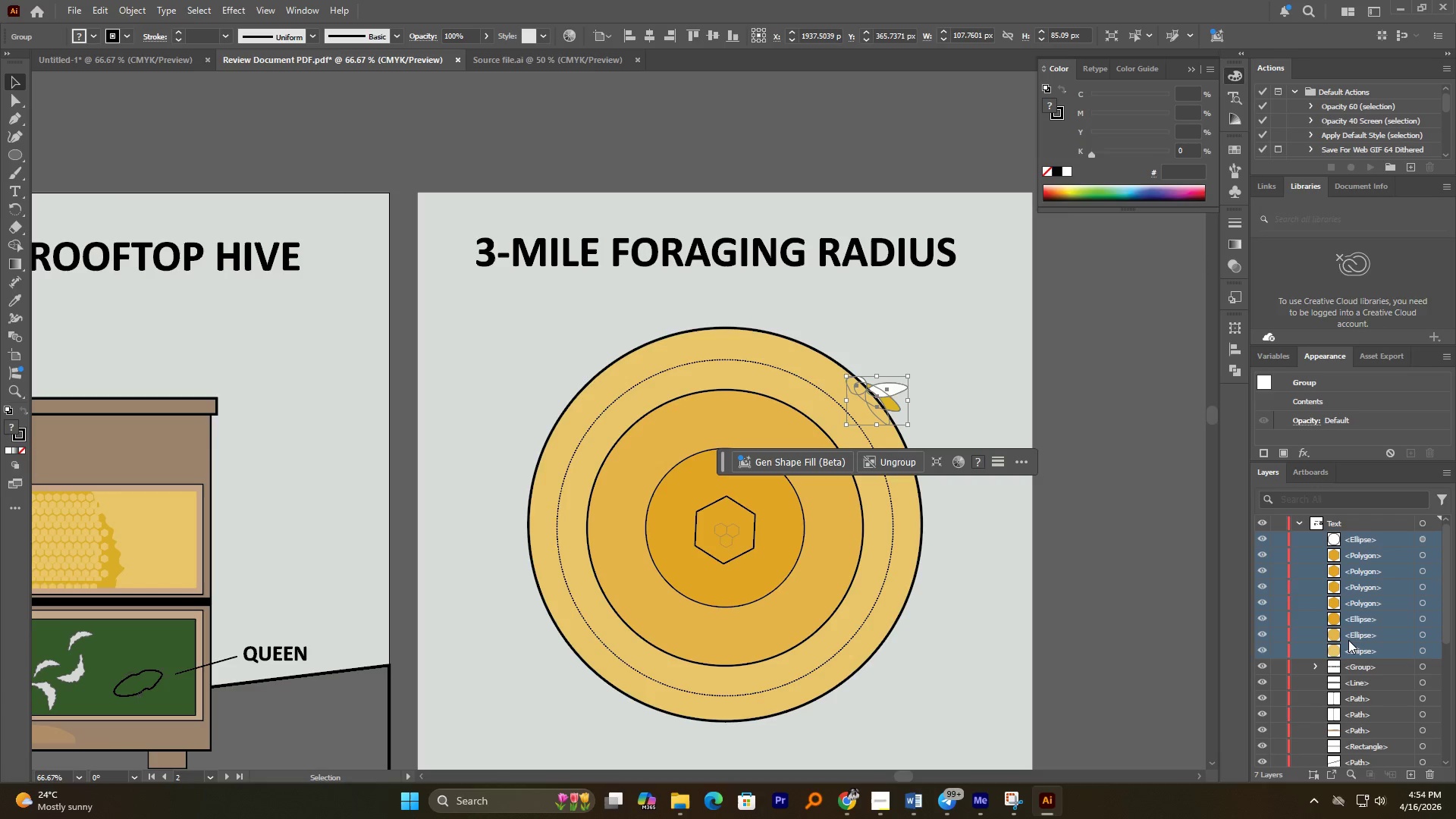 
hold_key(key=AltLeft, duration=1.03)
 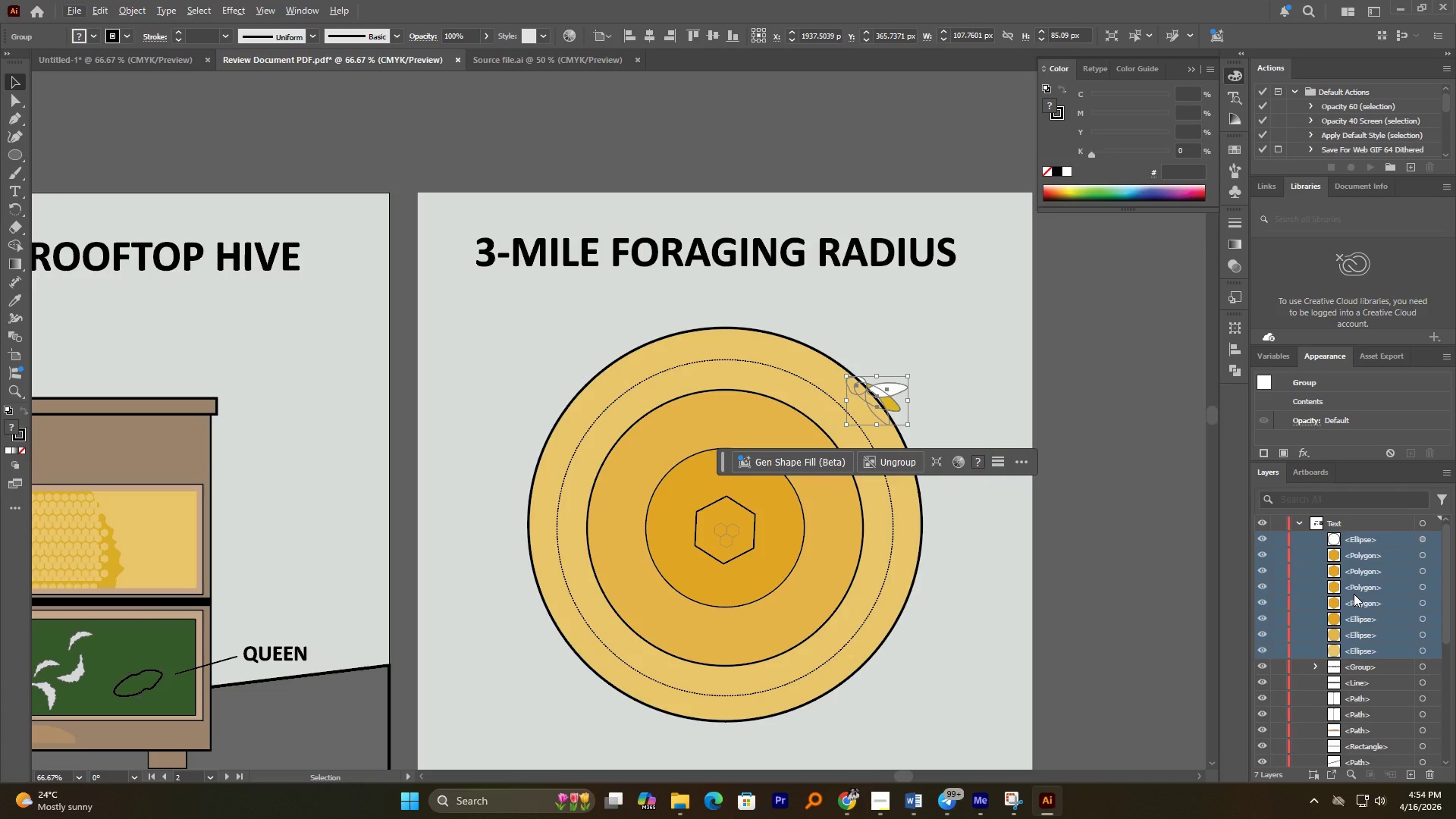 
right_click([1354, 594])
 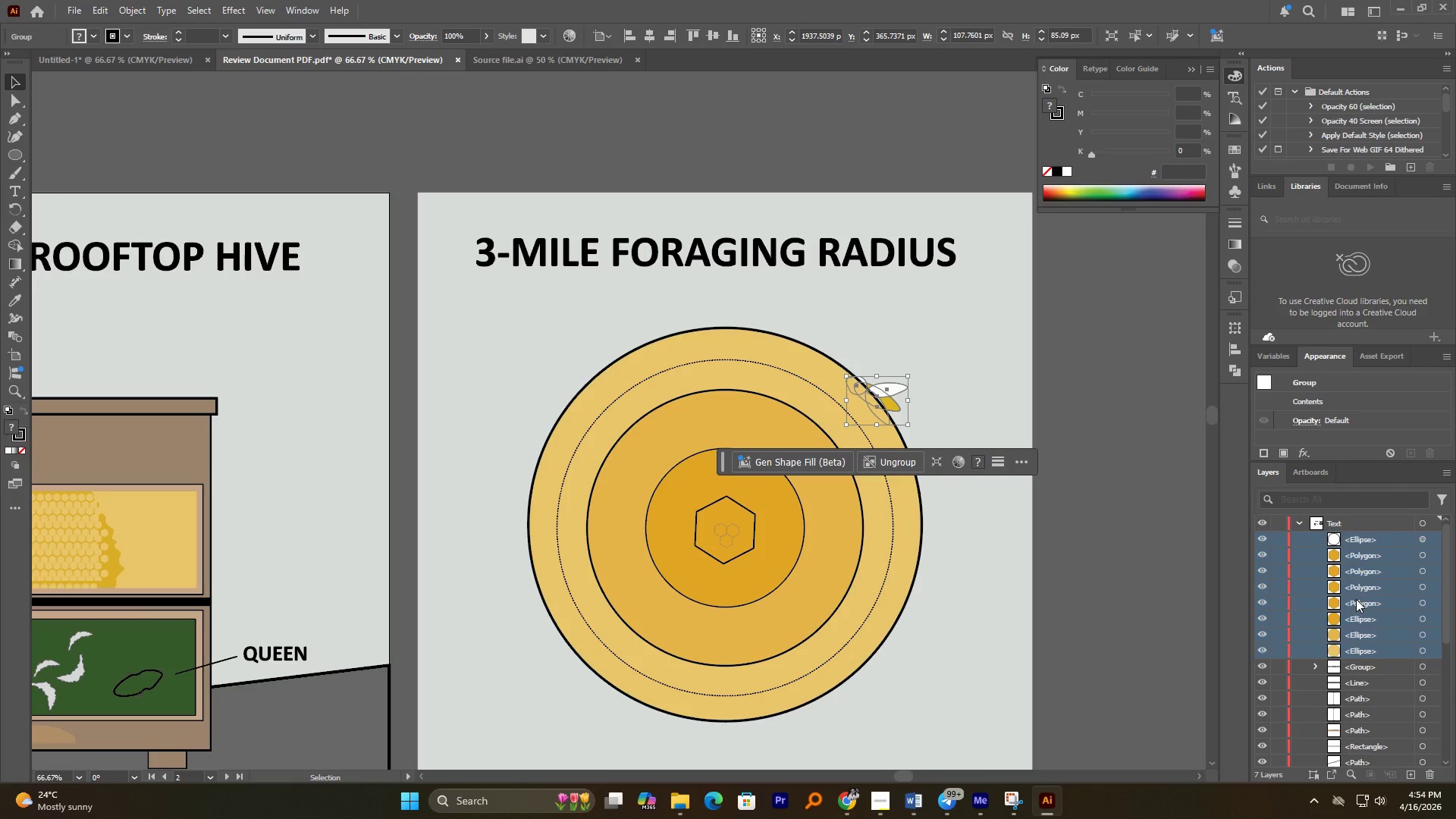 
right_click([1357, 601])
 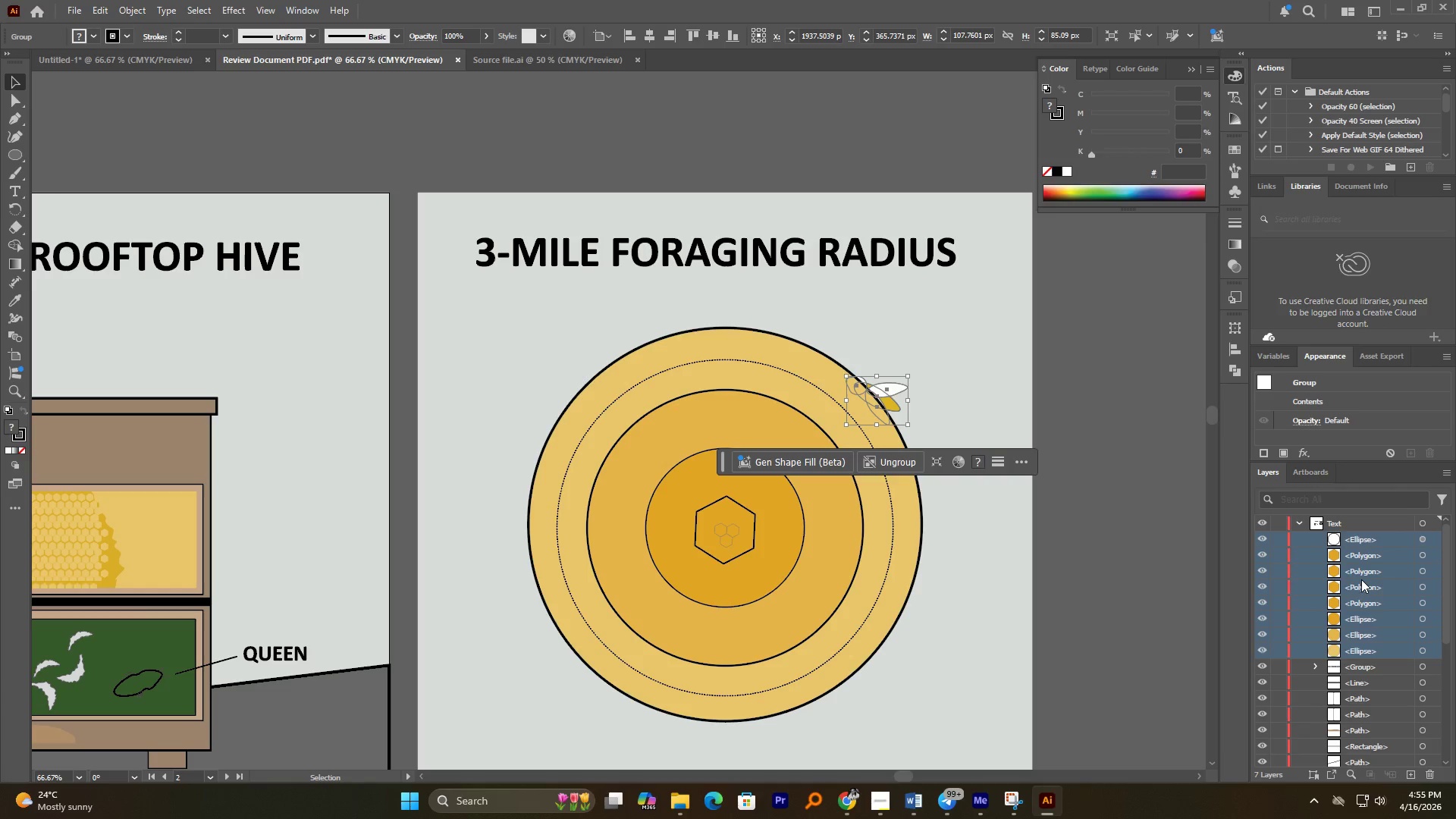 
scroll: coordinate [1356, 583], scroll_direction: up, amount: 2.0
 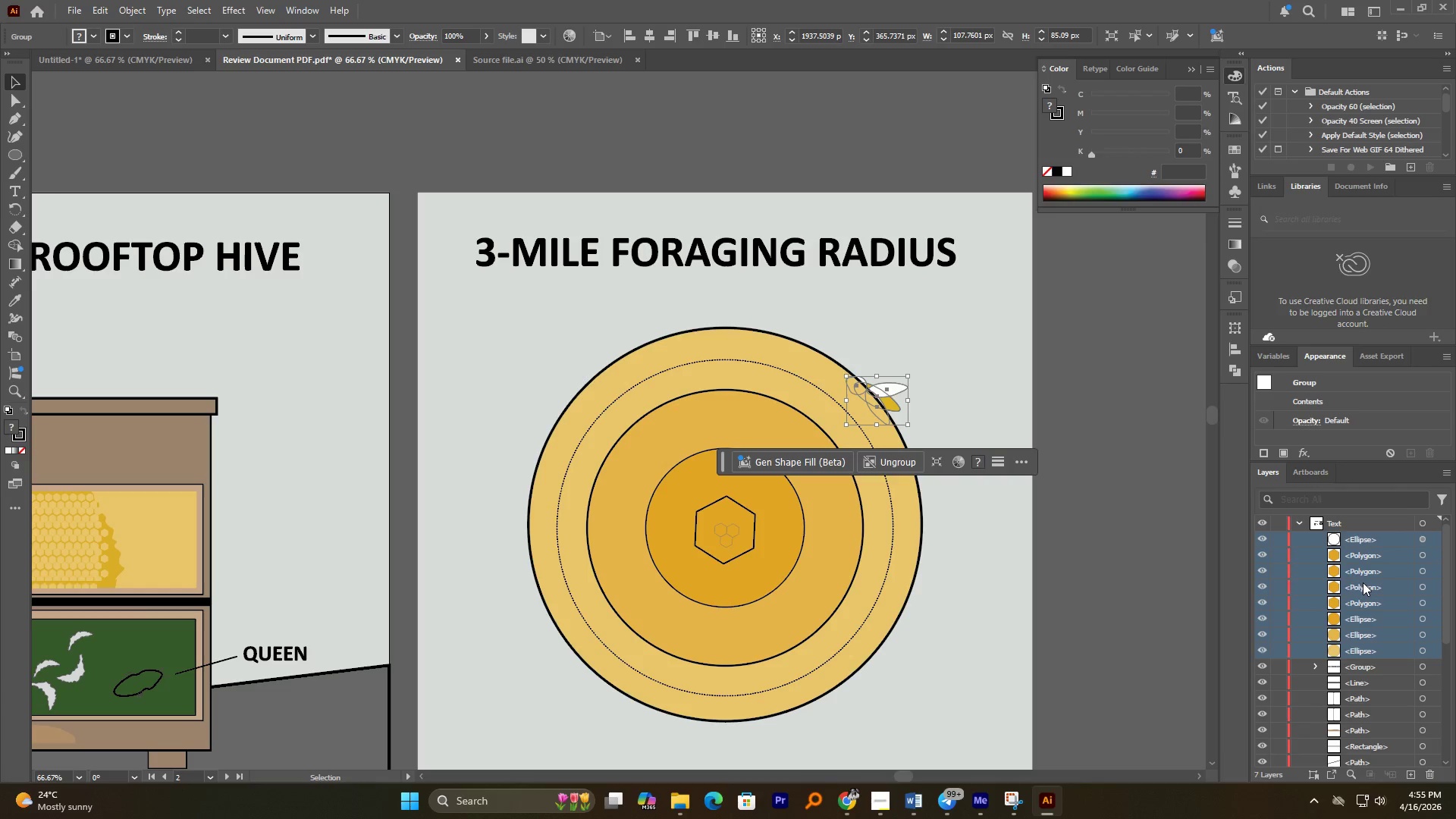 
left_click_drag(start_coordinate=[1363, 583], to_coordinate=[1360, 664])
 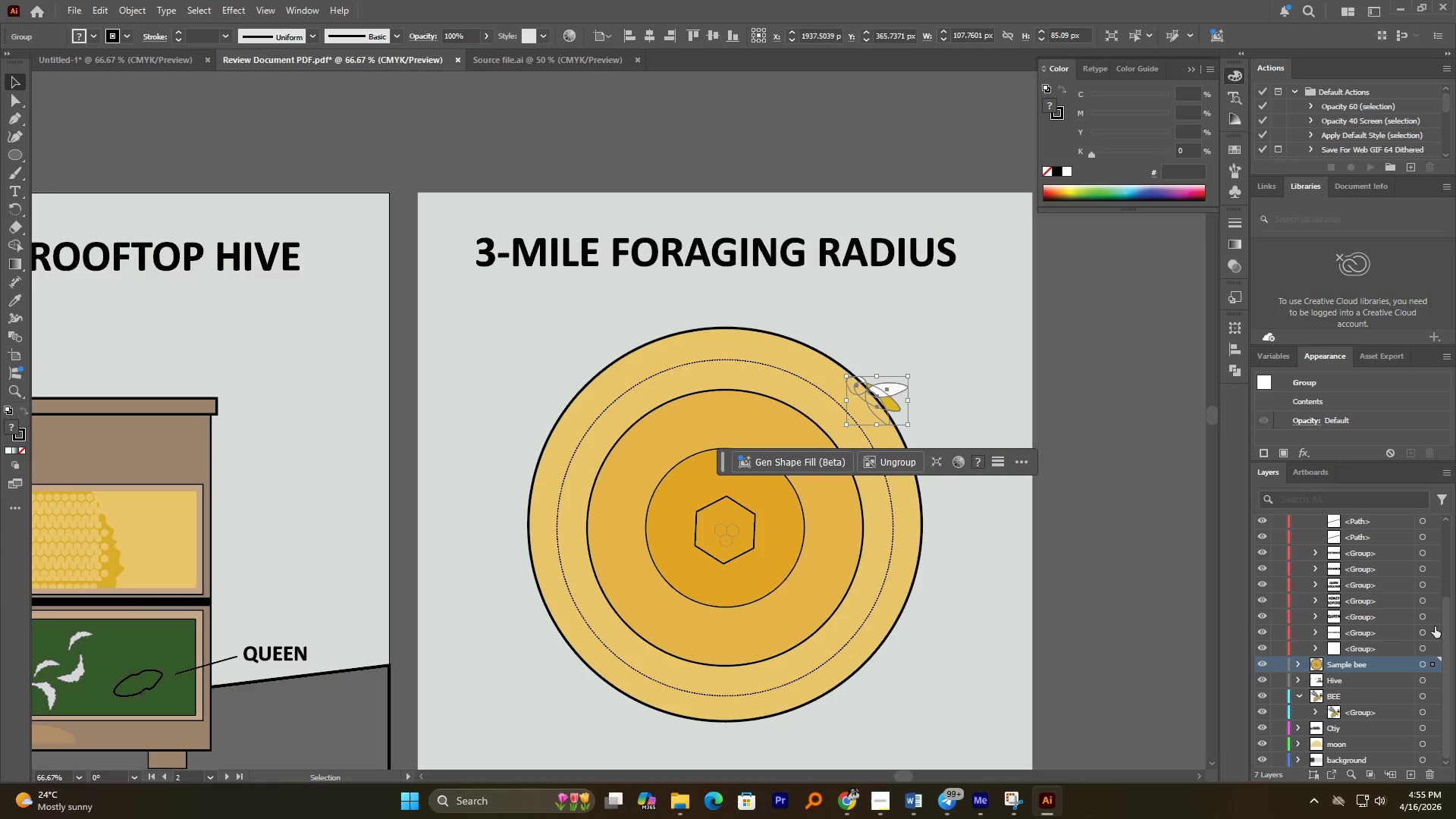 
wait(5.17)
 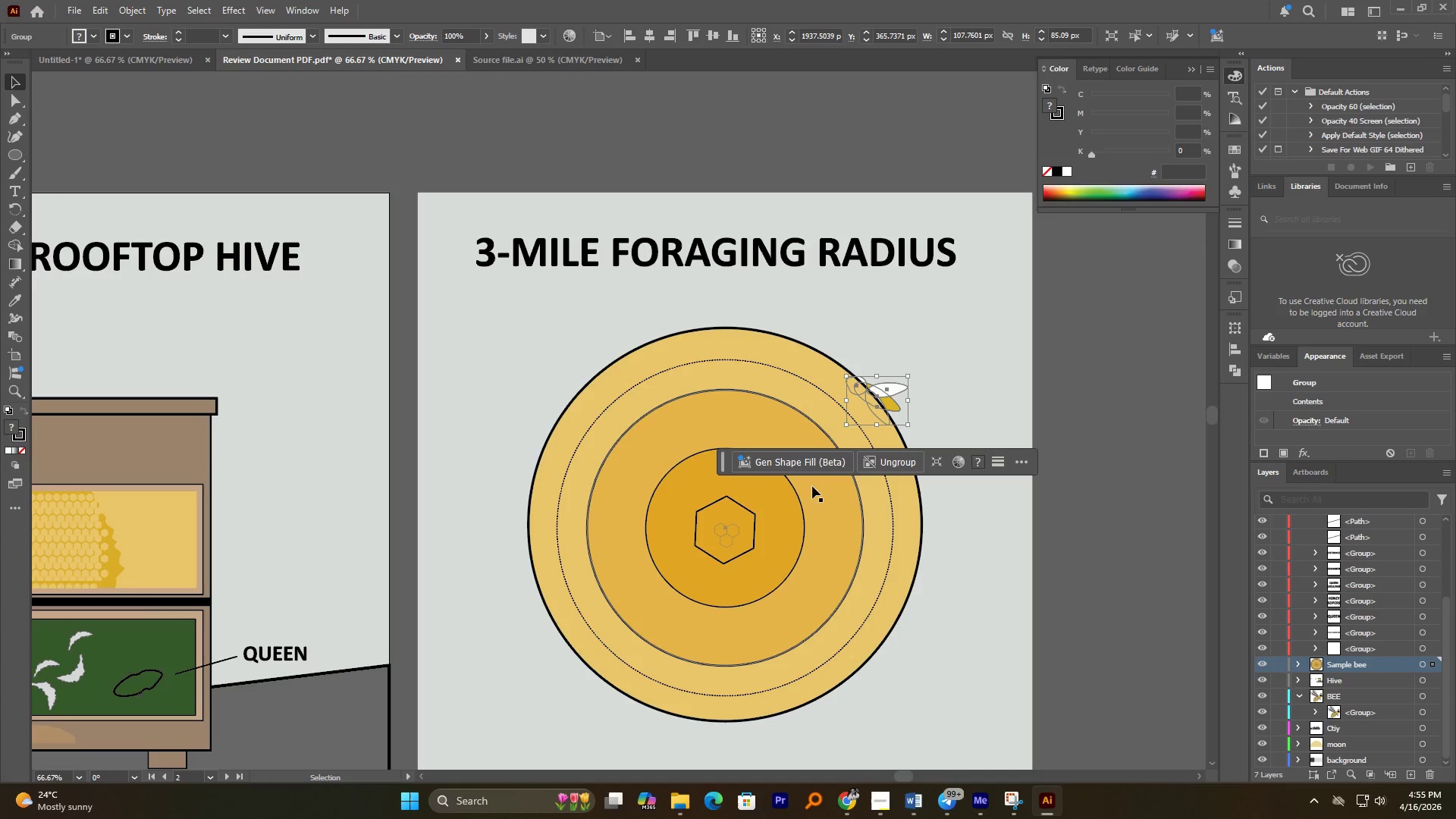 
left_click_drag(start_coordinate=[1445, 626], to_coordinate=[1432, 519])
 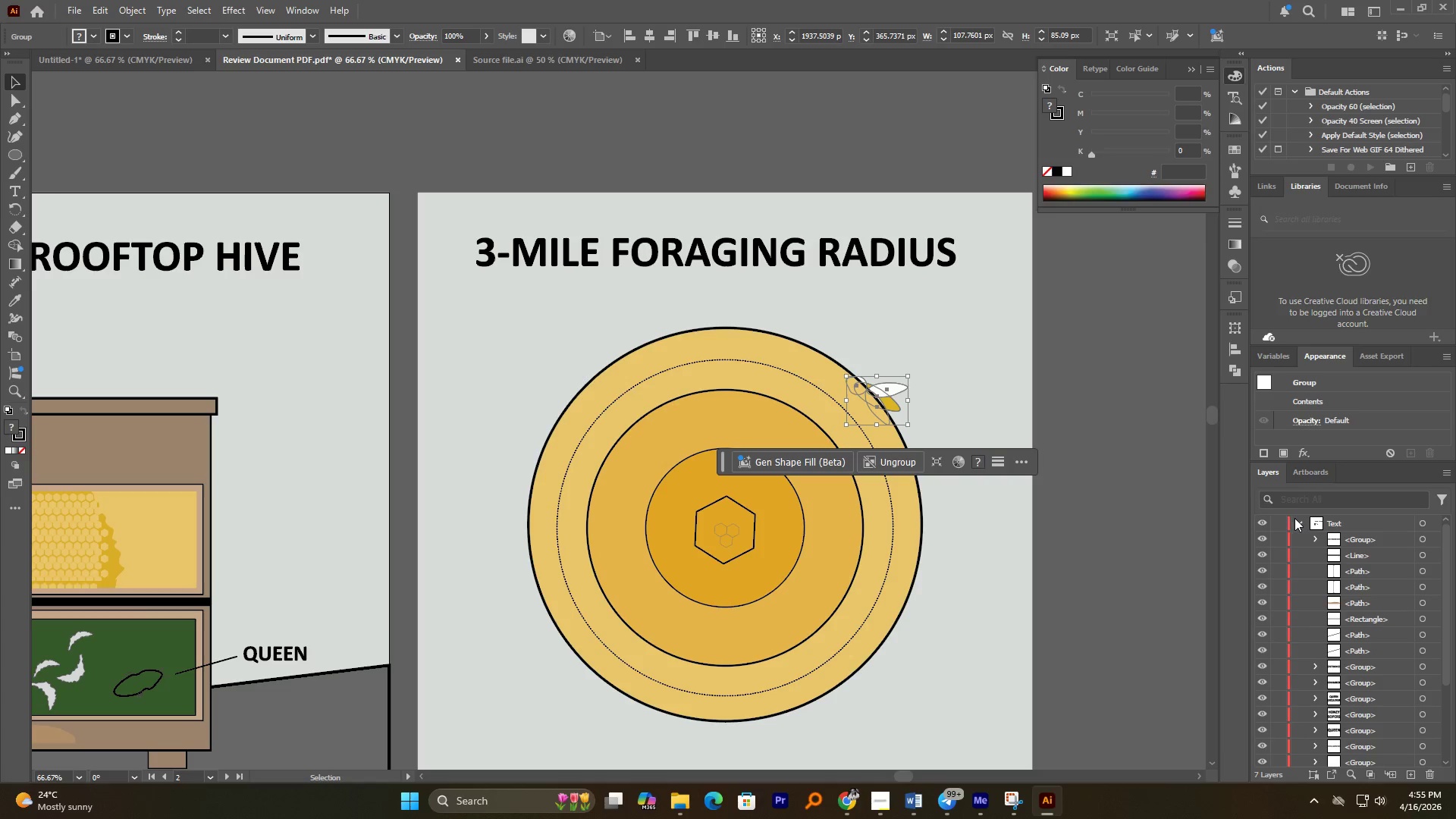 
left_click([1298, 520])
 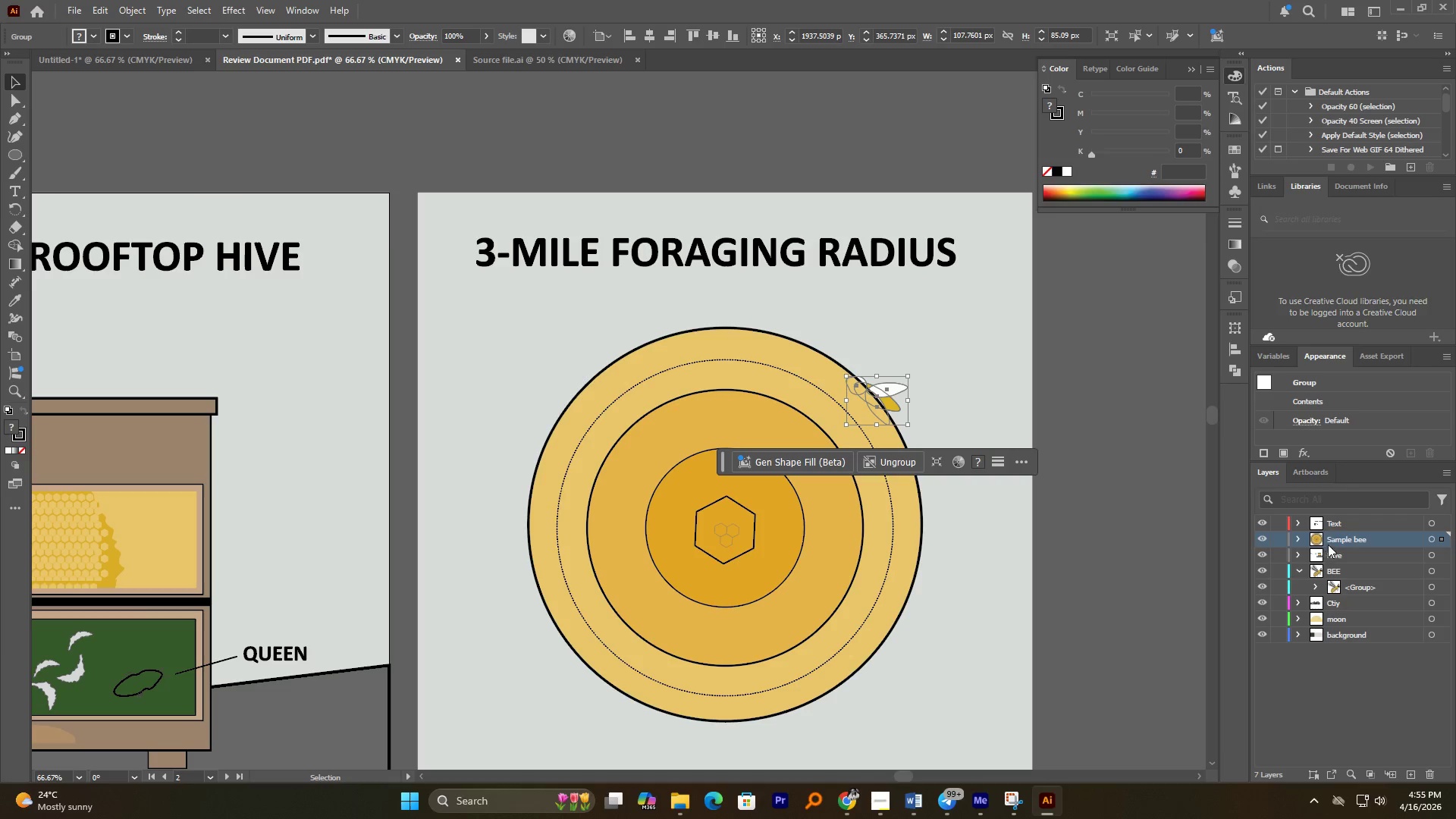 
left_click([1304, 537])
 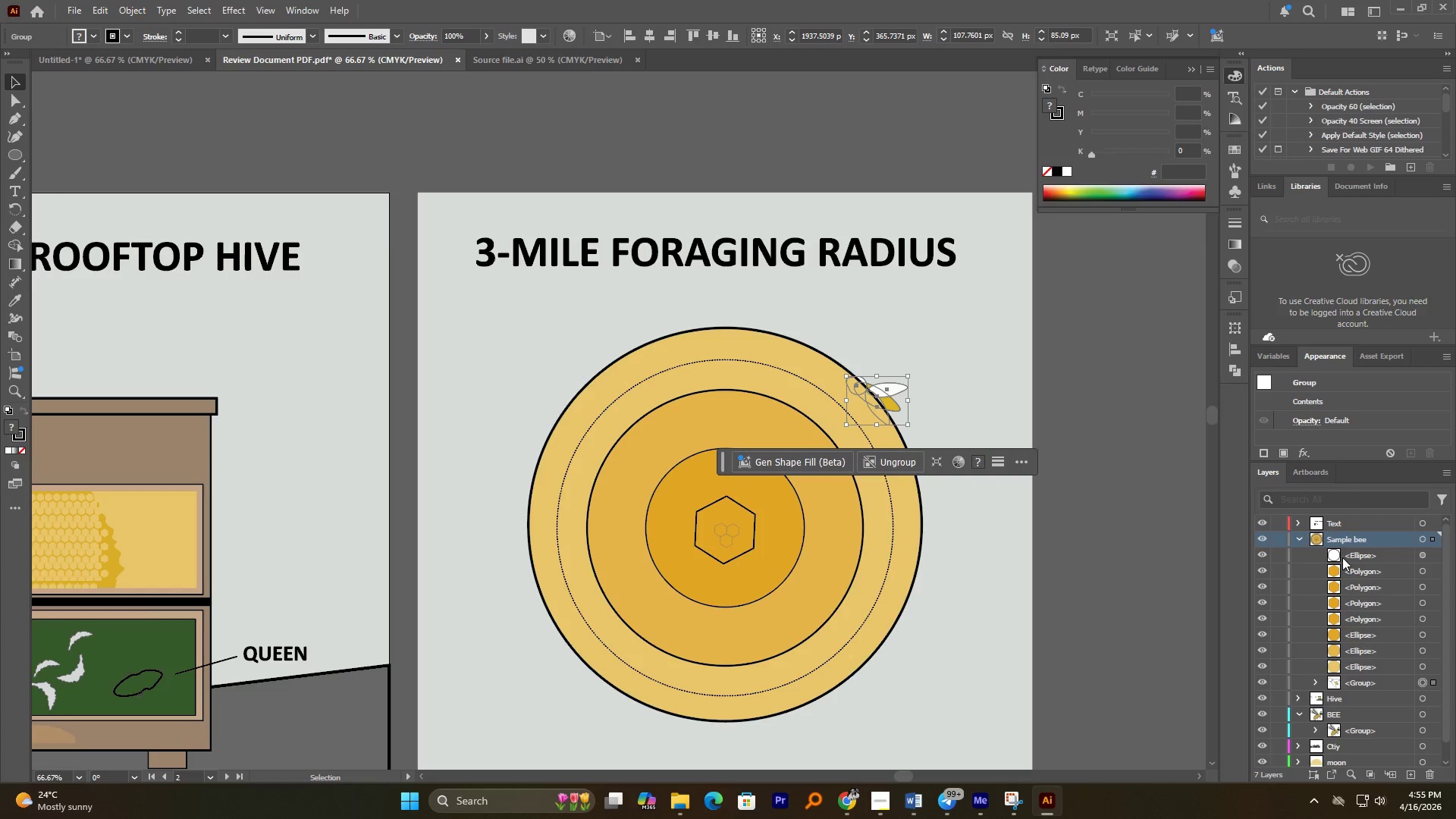 
left_click([1347, 557])
 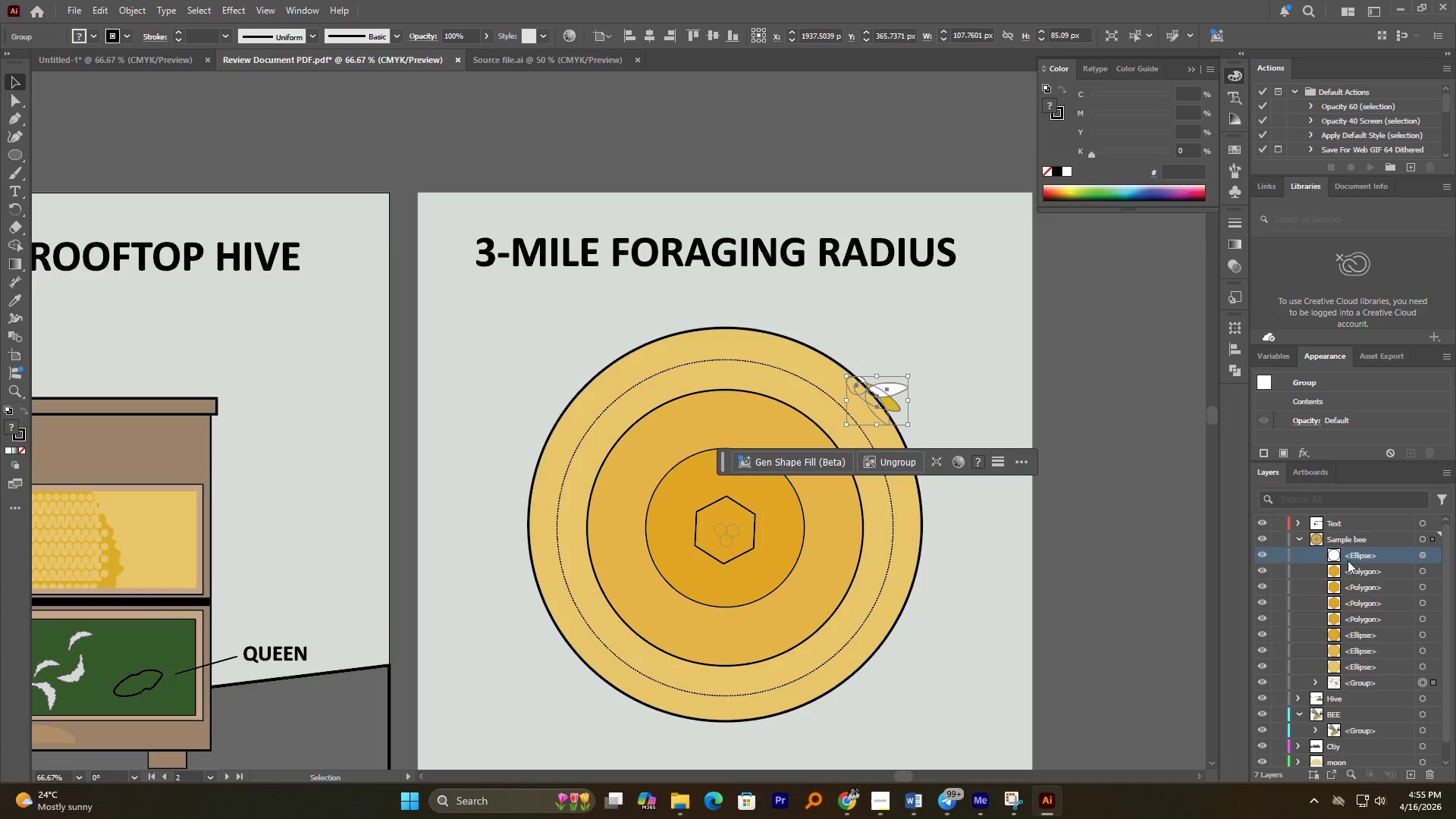 
hold_key(key=ShiftLeft, duration=0.89)
left_click([1353, 663])
 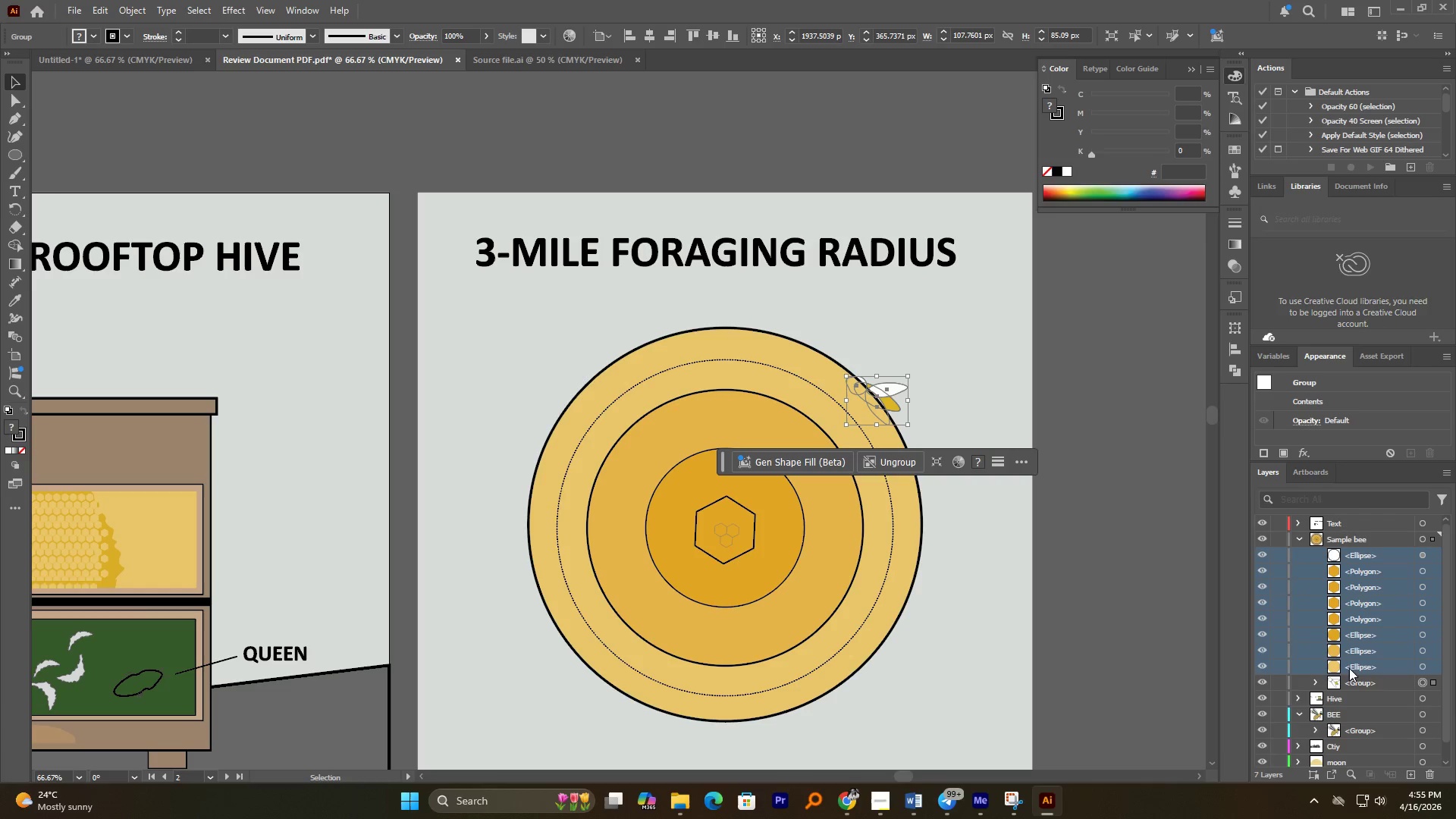 
left_click_drag(start_coordinate=[1349, 668], to_coordinate=[1352, 693])
 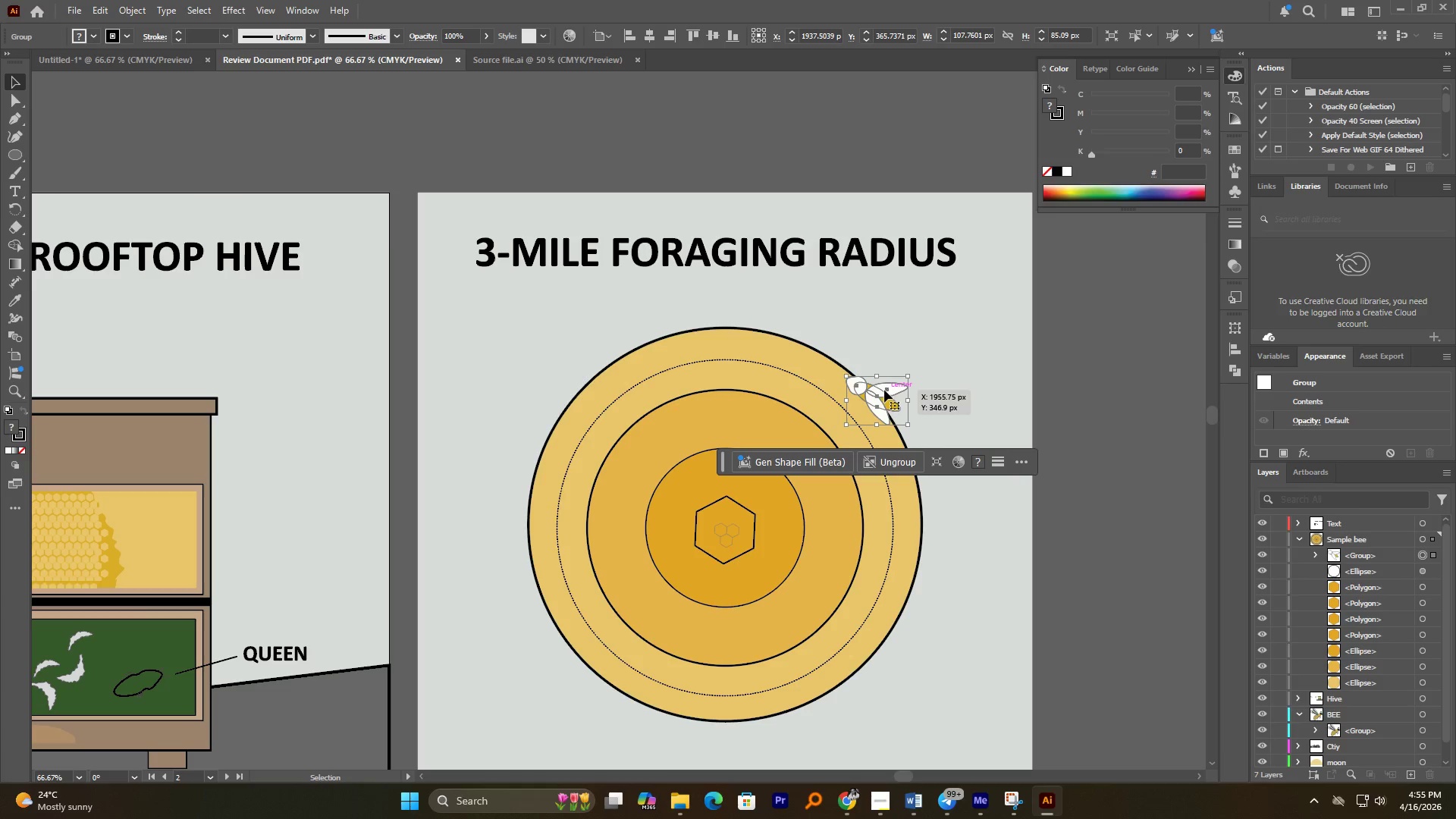 
left_click_drag(start_coordinate=[878, 400], to_coordinate=[849, 416])
 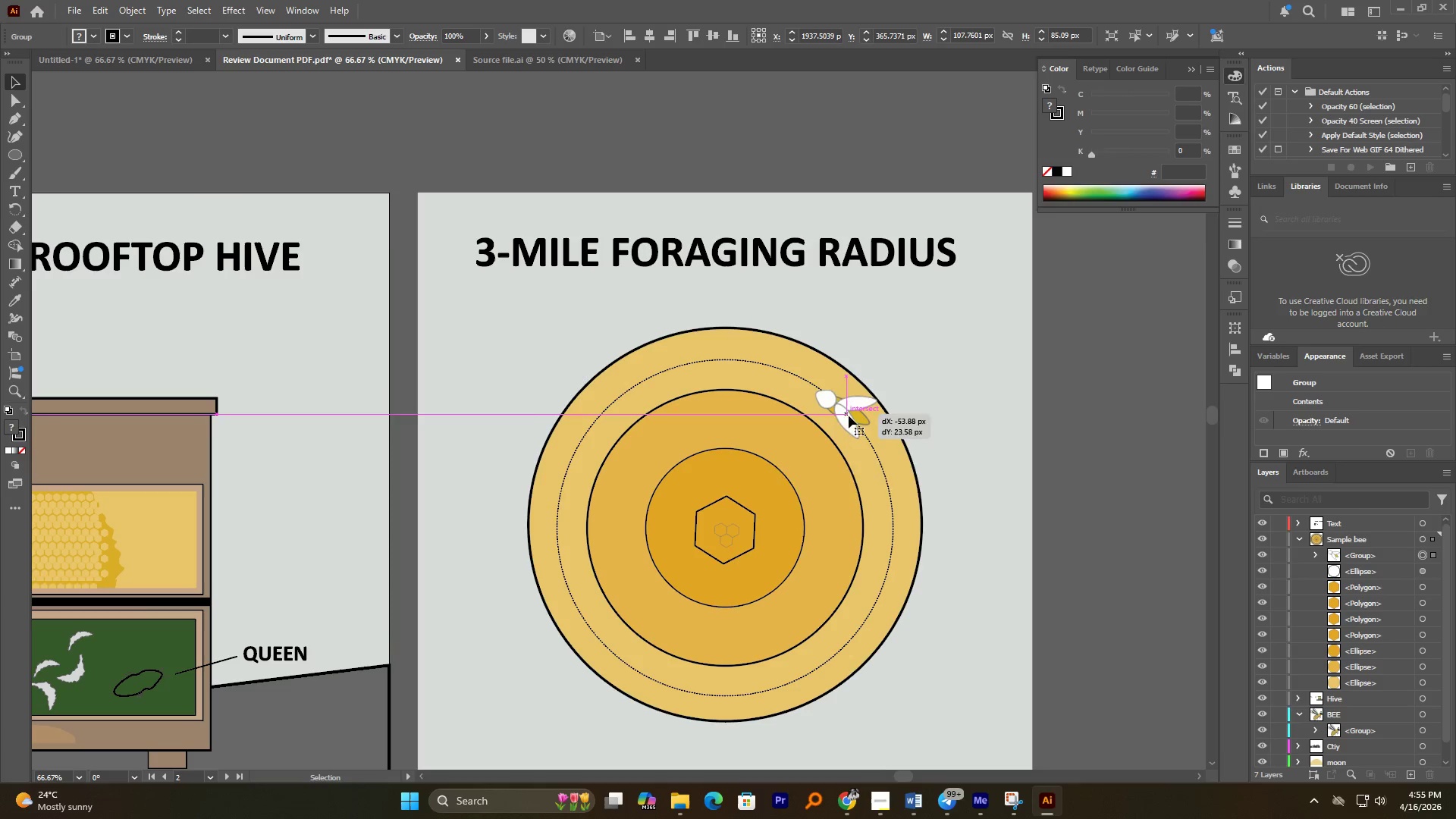 
hold_key(key=AltLeft, duration=2.88)
 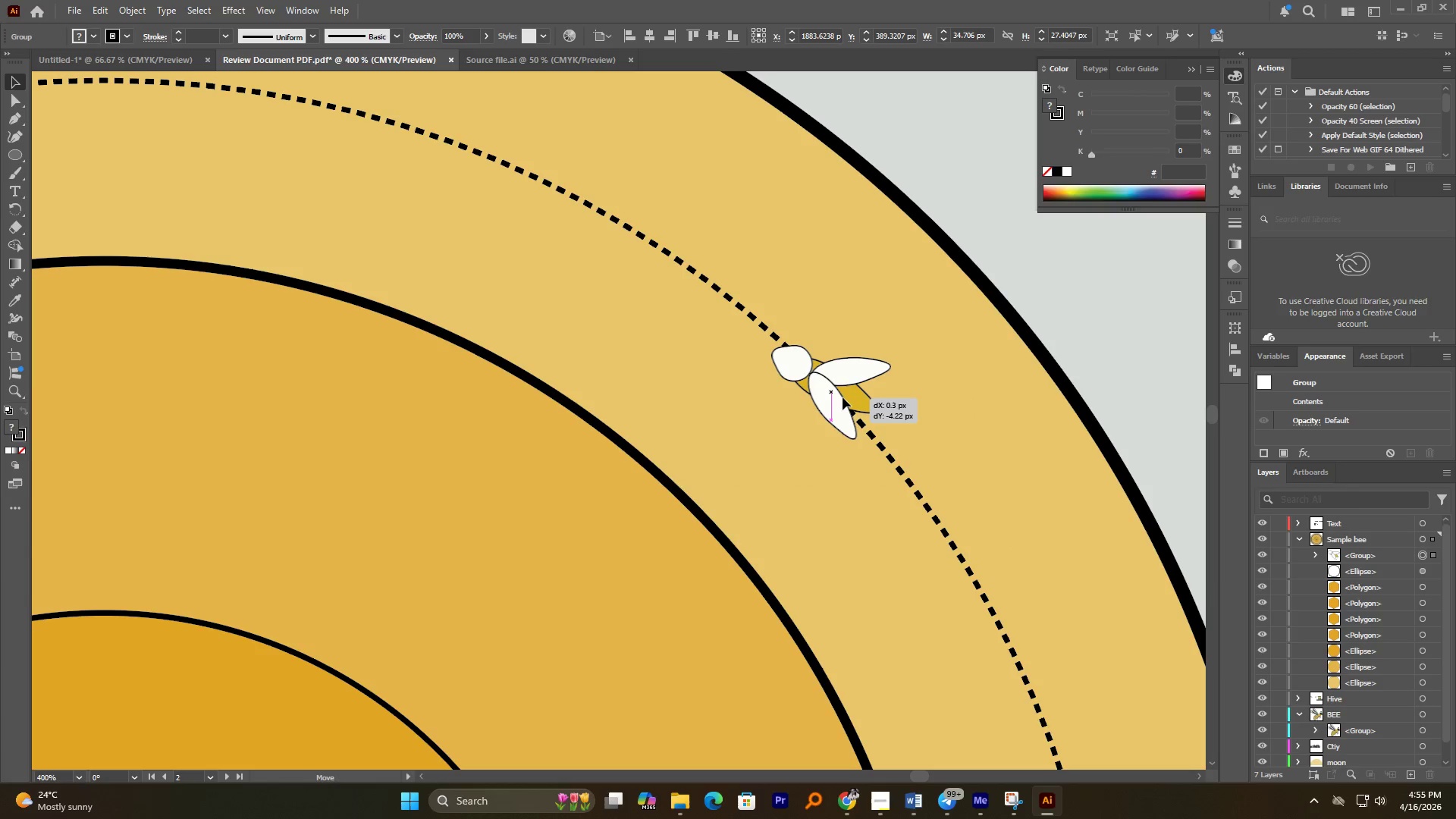 
hold_key(key=ShiftLeft, duration=1.98)
 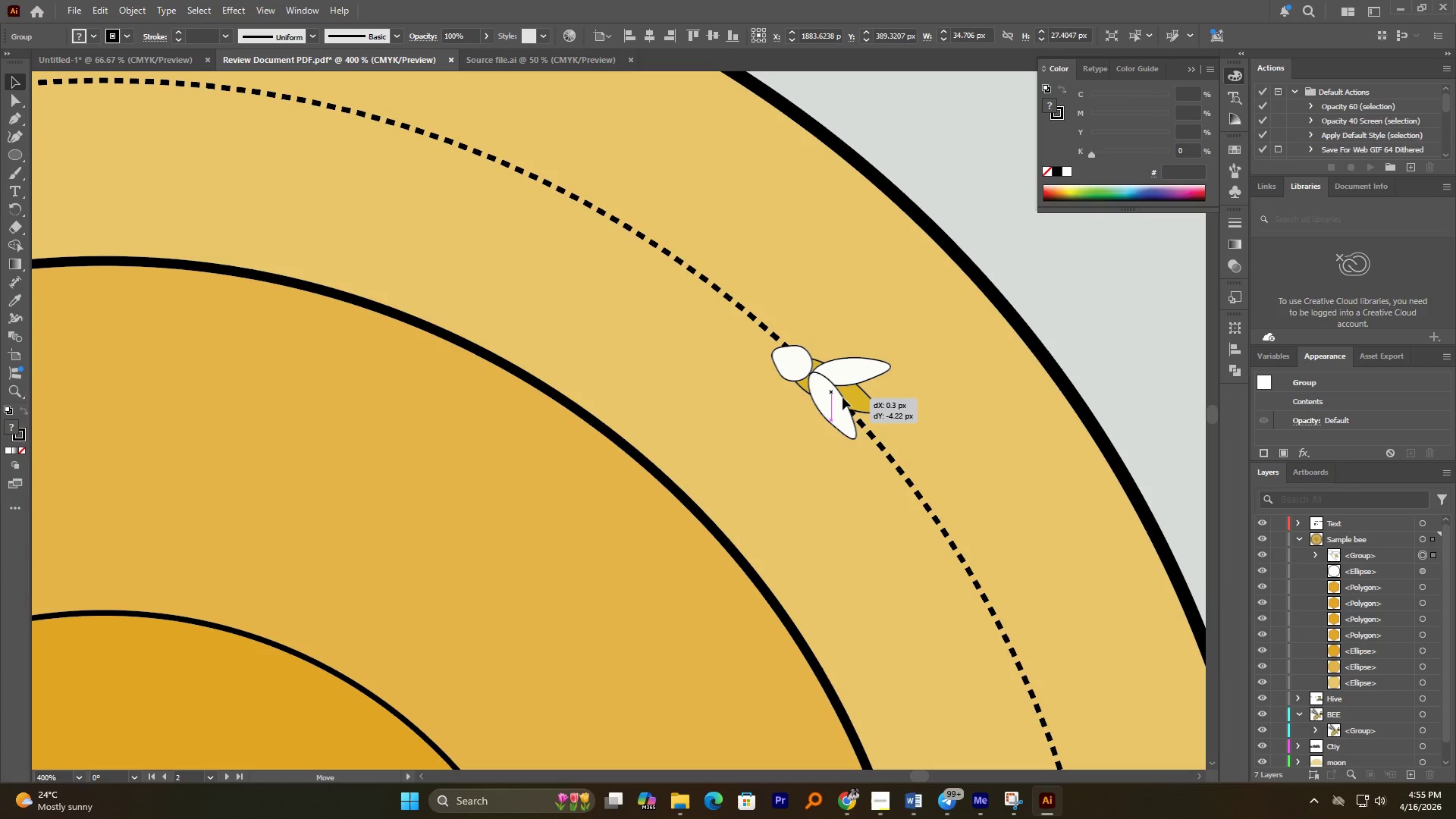 
scroll: coordinate [849, 416], scroll_direction: up, amount: 5.0
 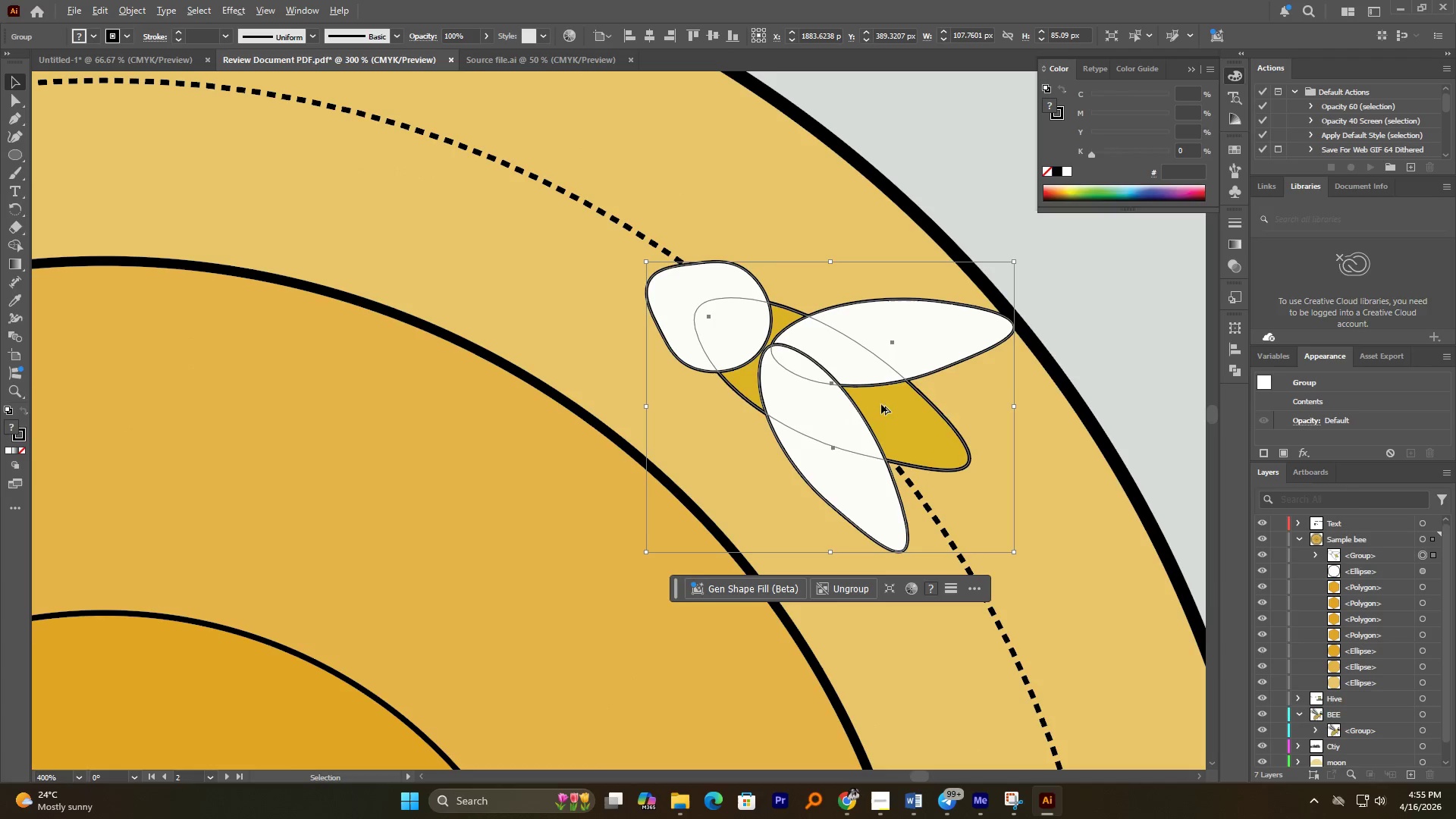 
left_click_drag(start_coordinate=[1015, 409], to_coordinate=[890, 396])
 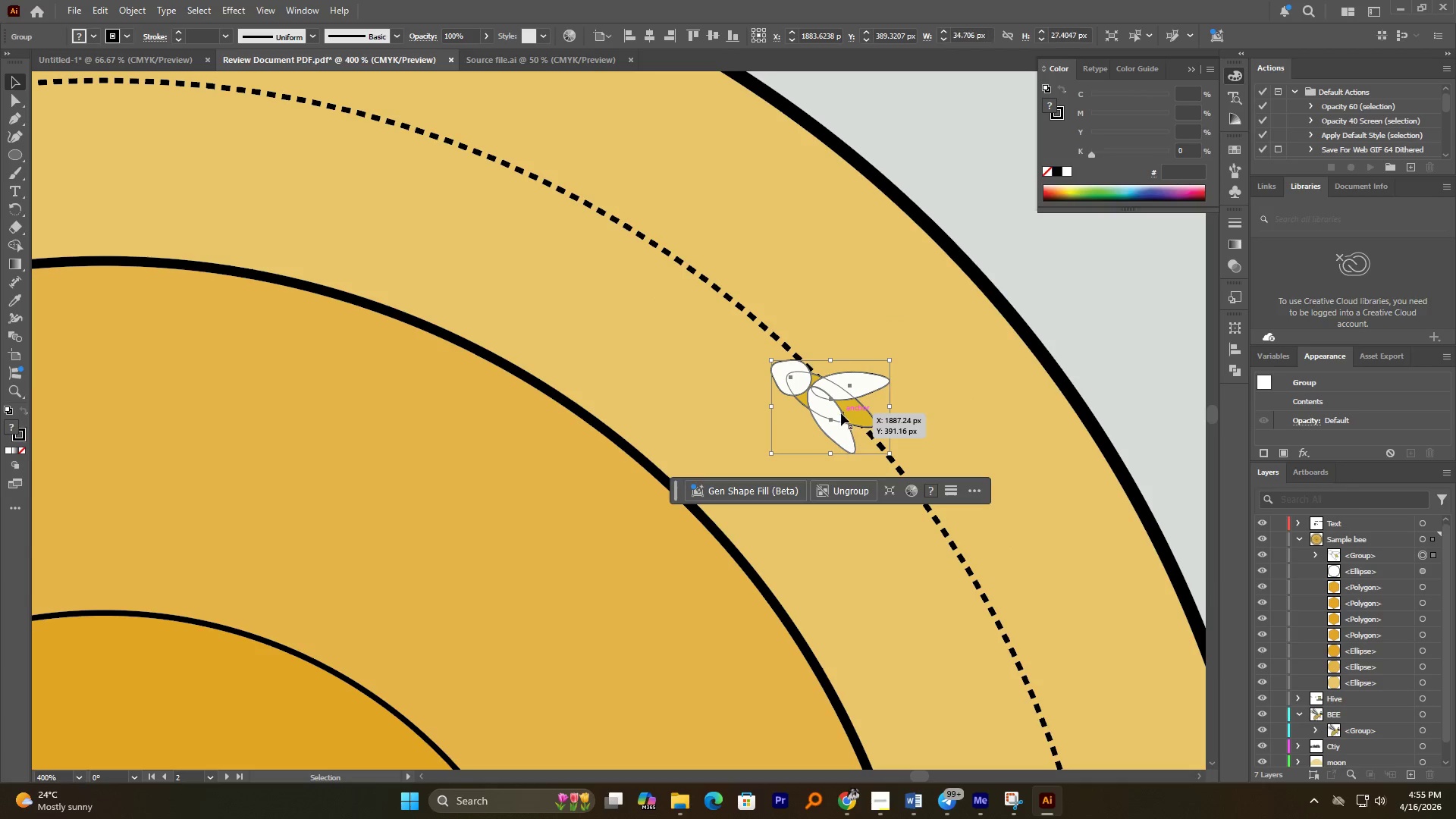 
left_click_drag(start_coordinate=[839, 413], to_coordinate=[843, 397])
 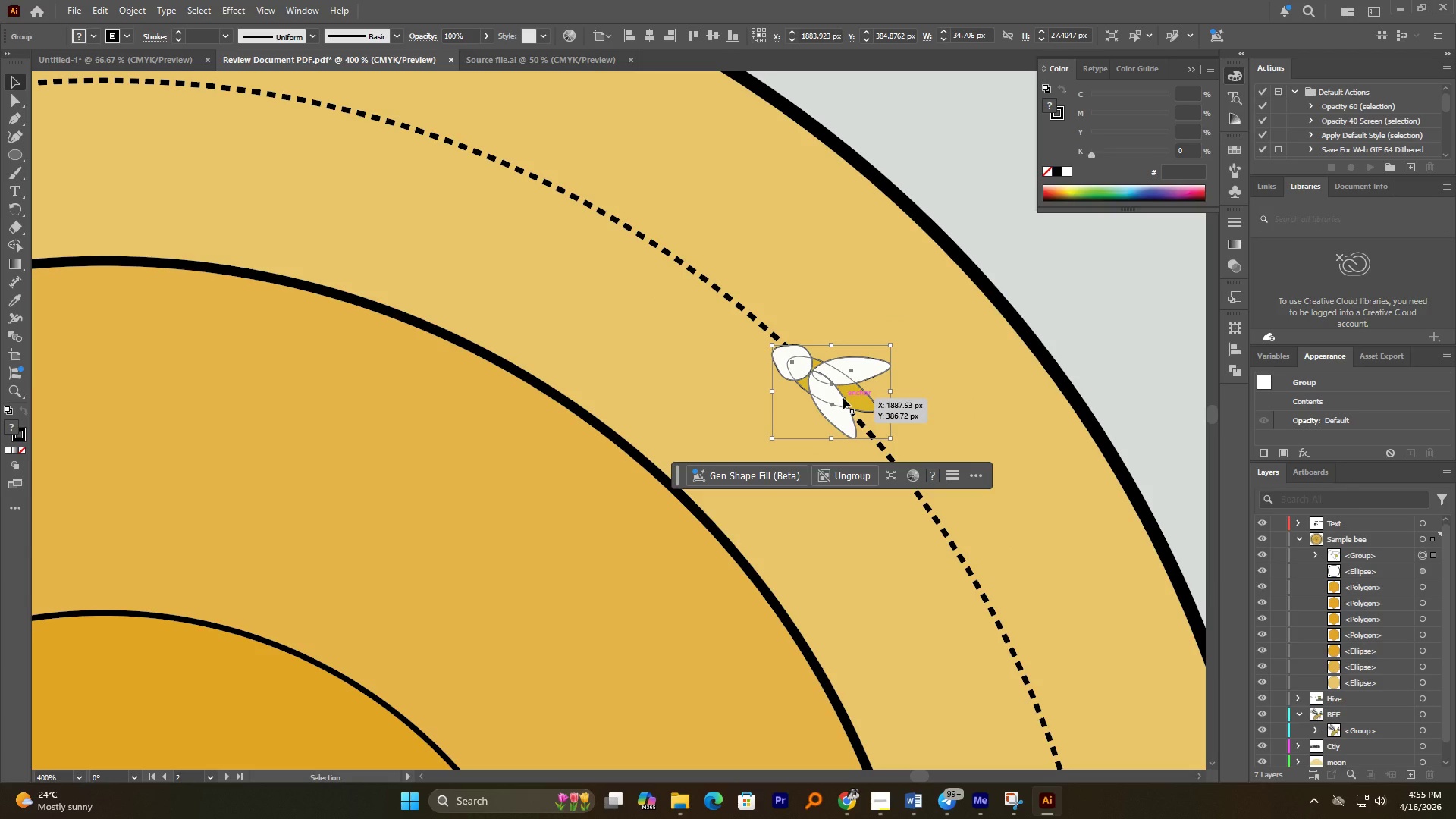 
wait(12.94)
 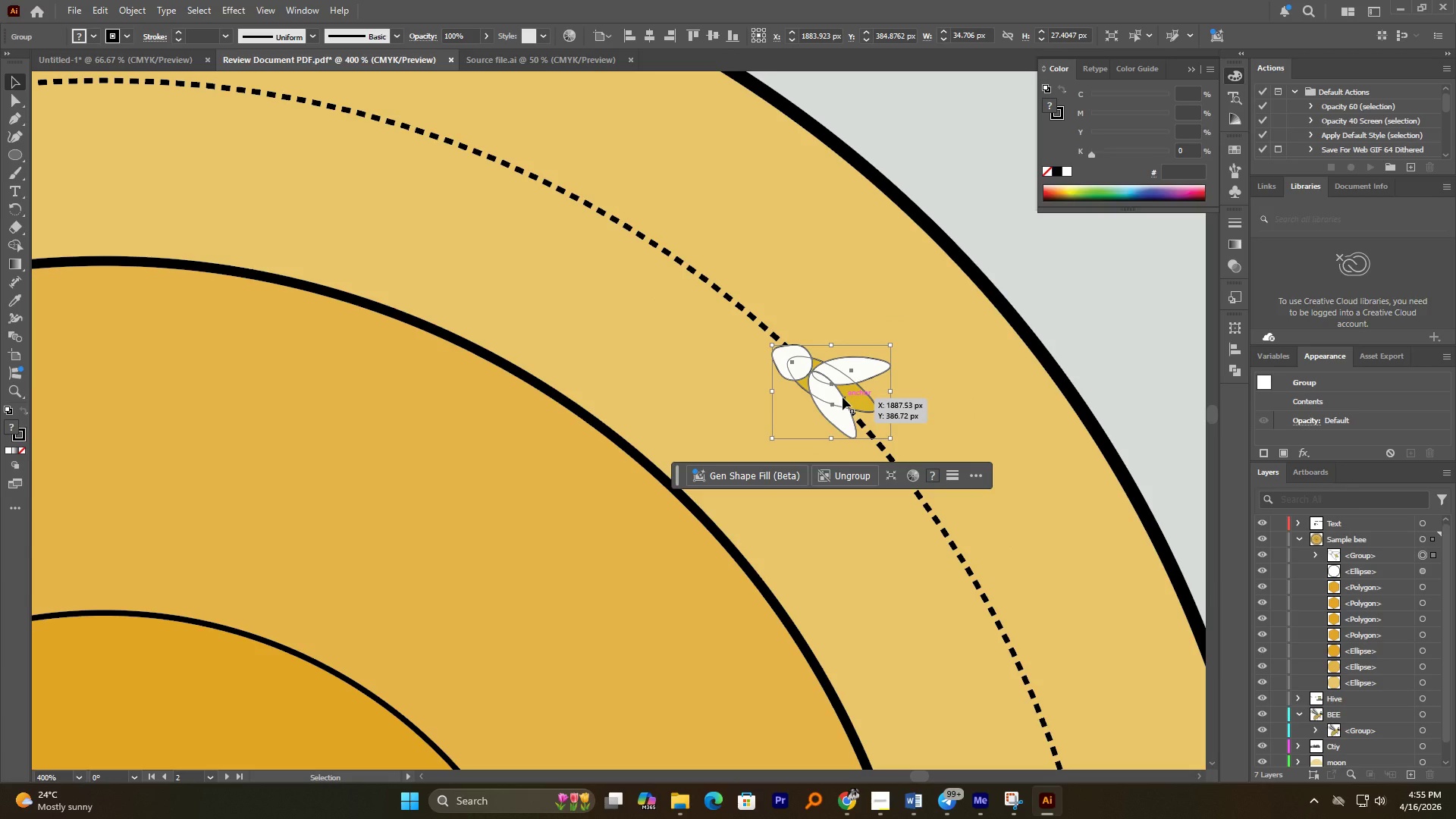 
hold_key(key=AltLeft, duration=2.17)
scroll: coordinate [843, 397], scroll_direction: down, amount: 3.0
 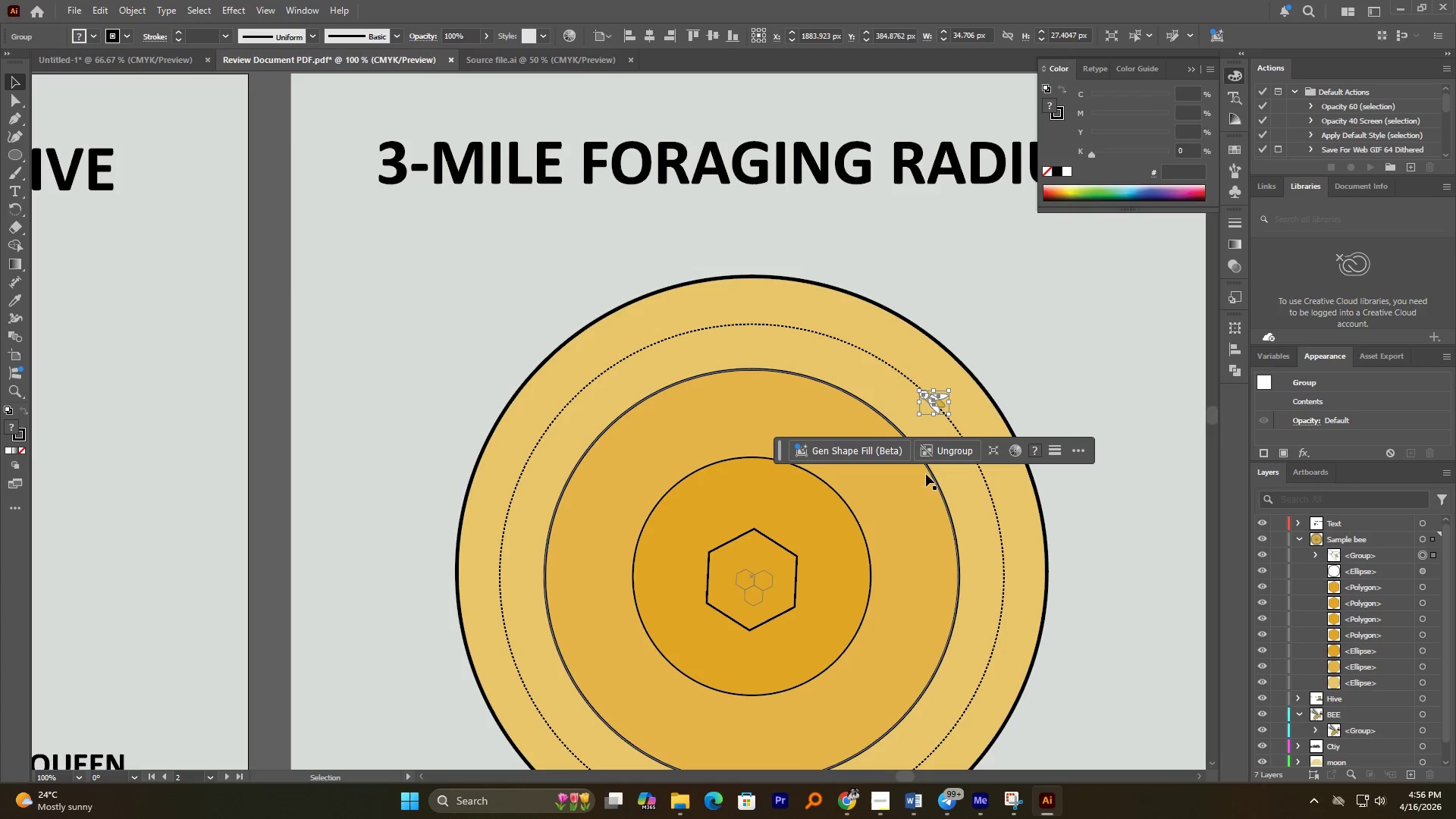 
hold_key(key=AltLeft, duration=2.11)
left_click_drag(start_coordinate=[931, 405], to_coordinate=[752, 331])
 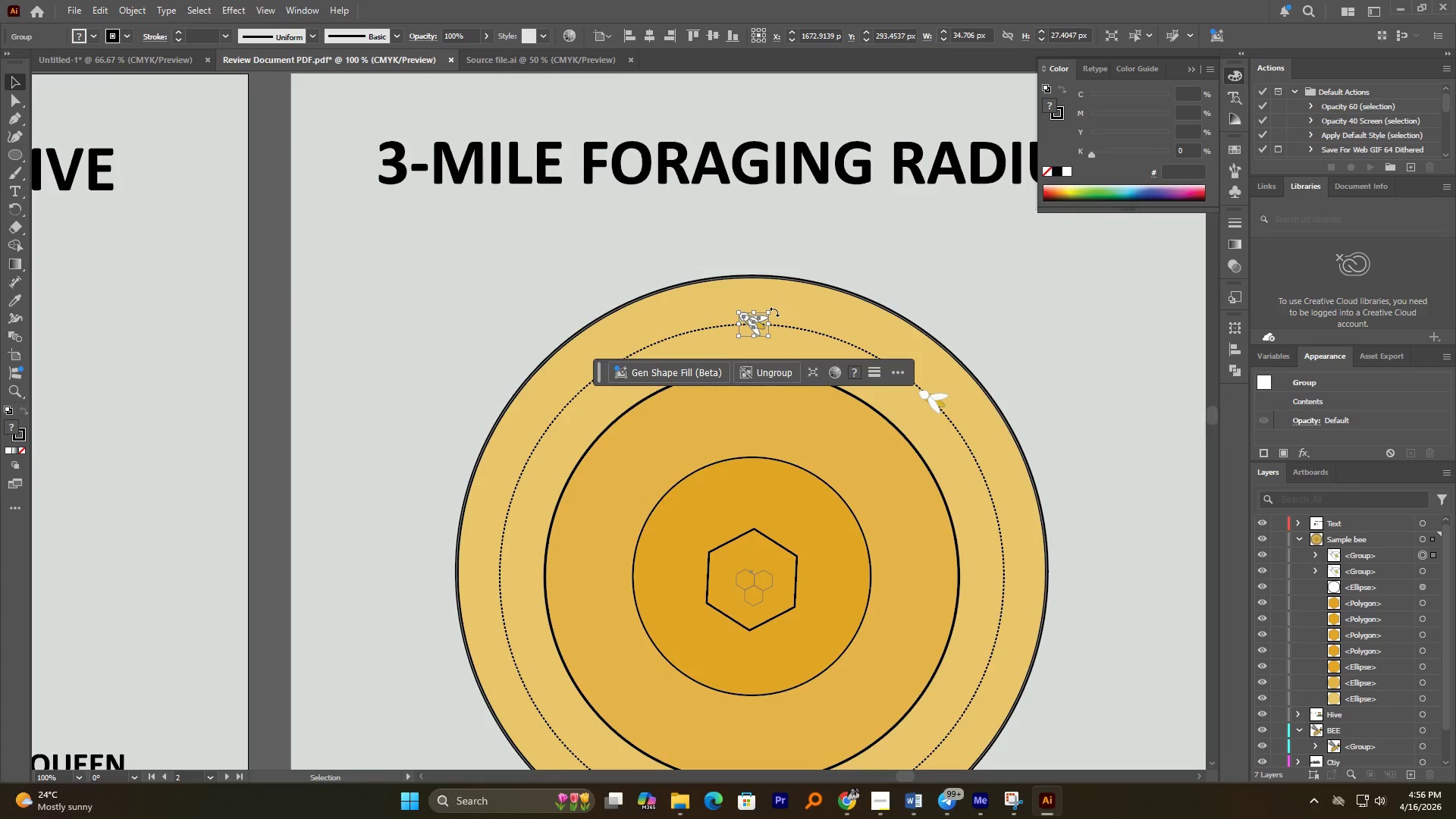 
left_click_drag(start_coordinate=[774, 312], to_coordinate=[762, 306])
 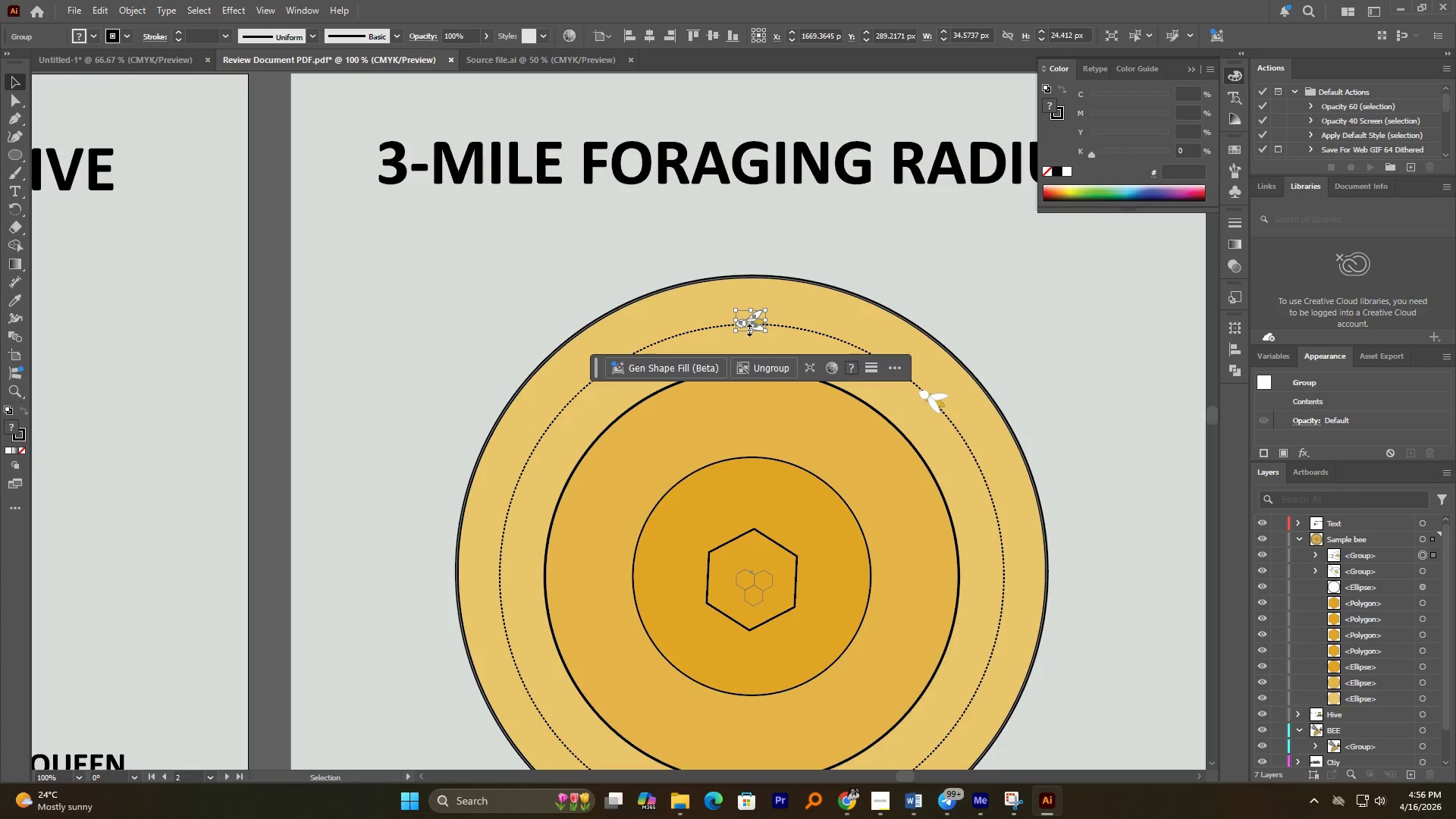 
hold_key(key=AltLeft, duration=0.89)
 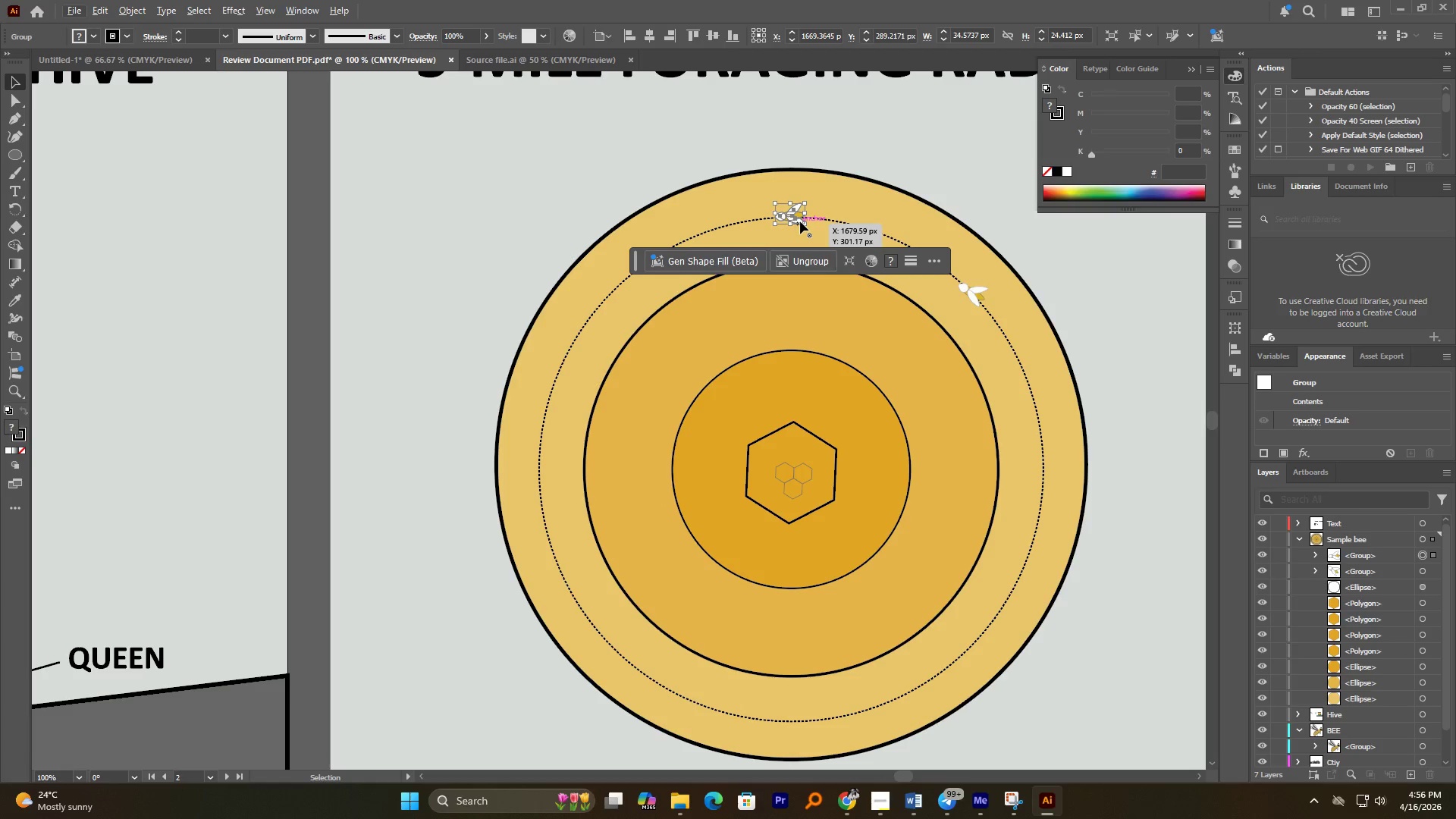 
left_click_drag(start_coordinate=[800, 221], to_coordinate=[579, 595])
 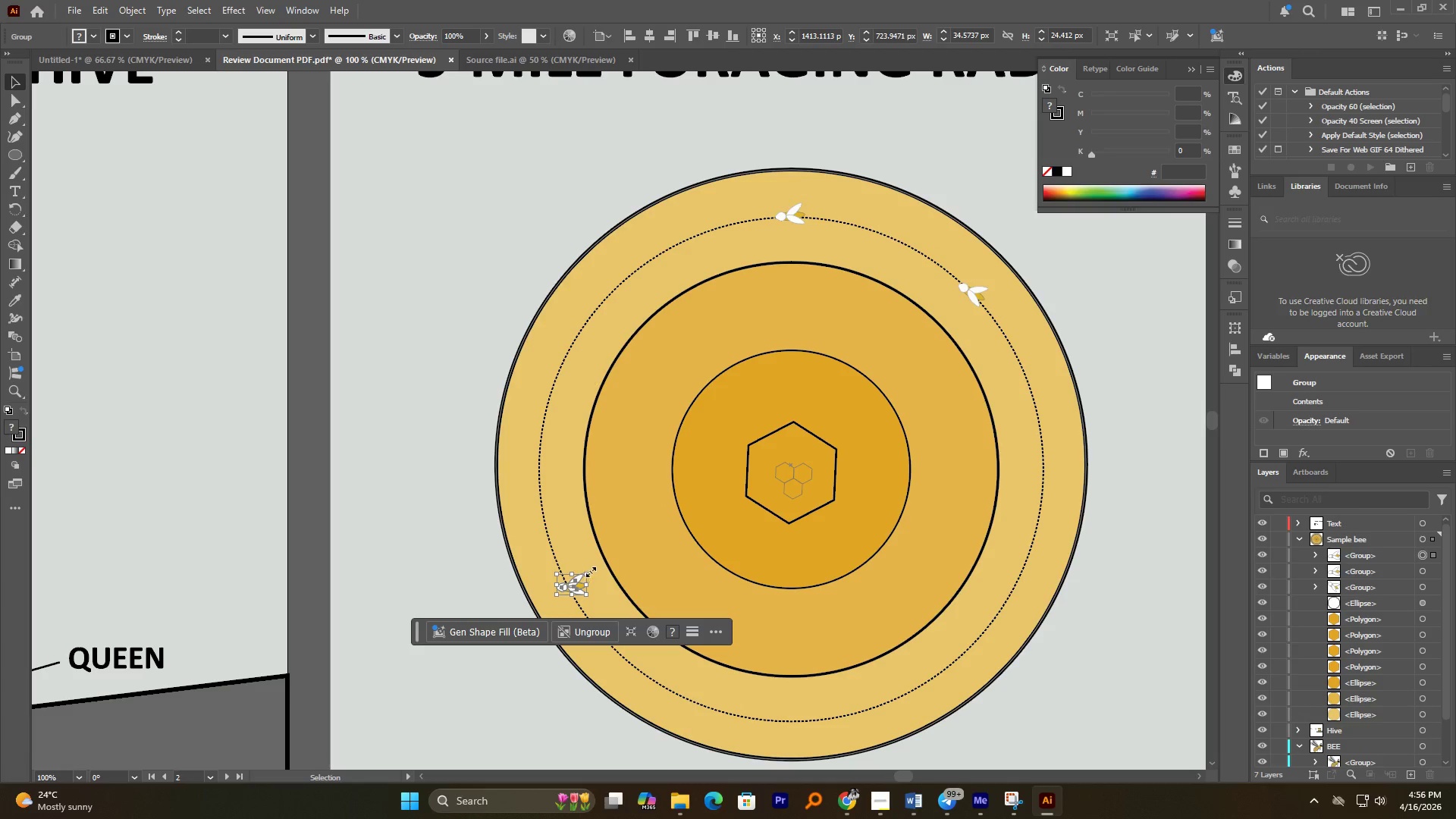 
hold_key(key=AltLeft, duration=1.24)
 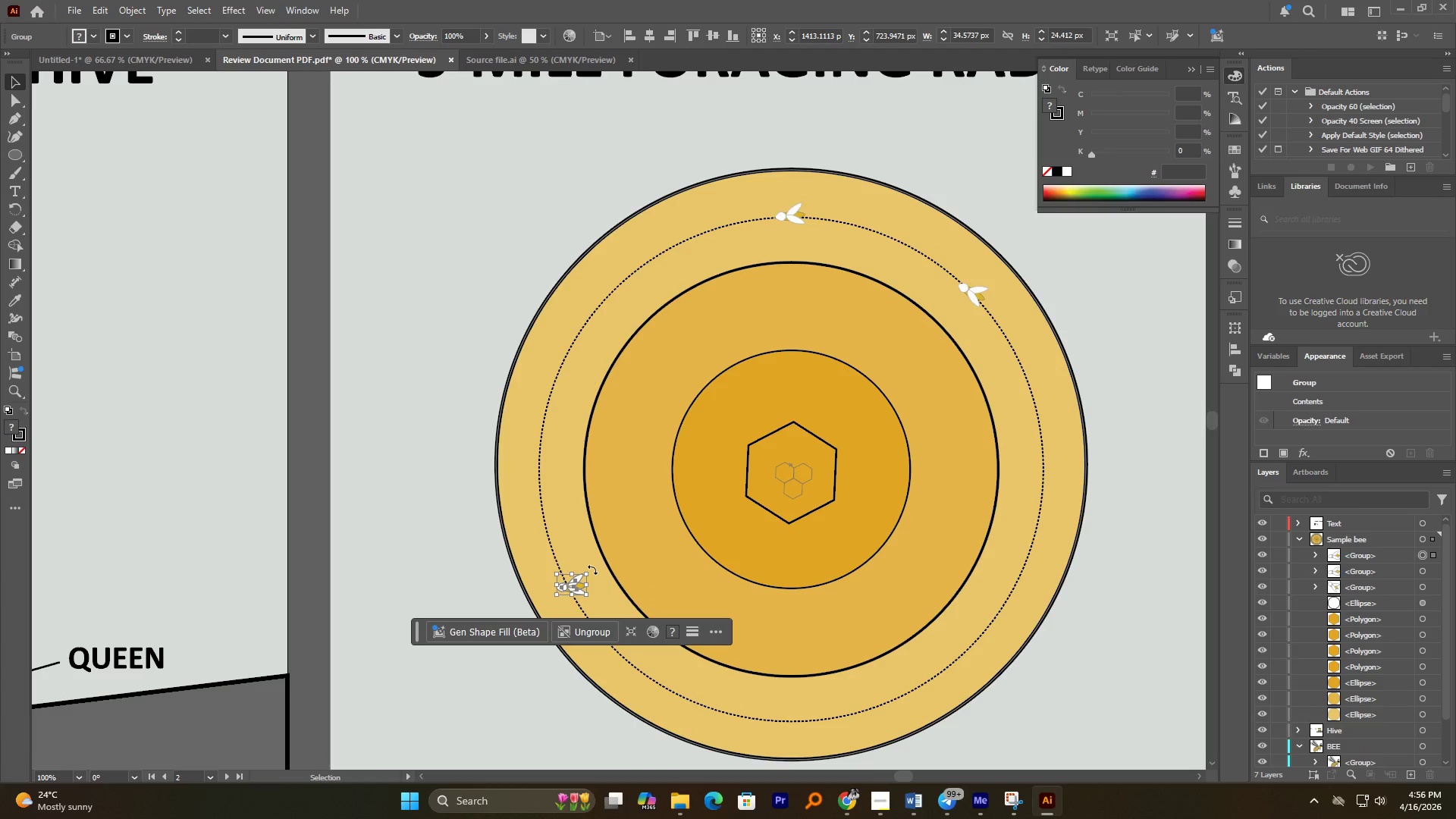 
left_click_drag(start_coordinate=[592, 570], to_coordinate=[535, 560])
 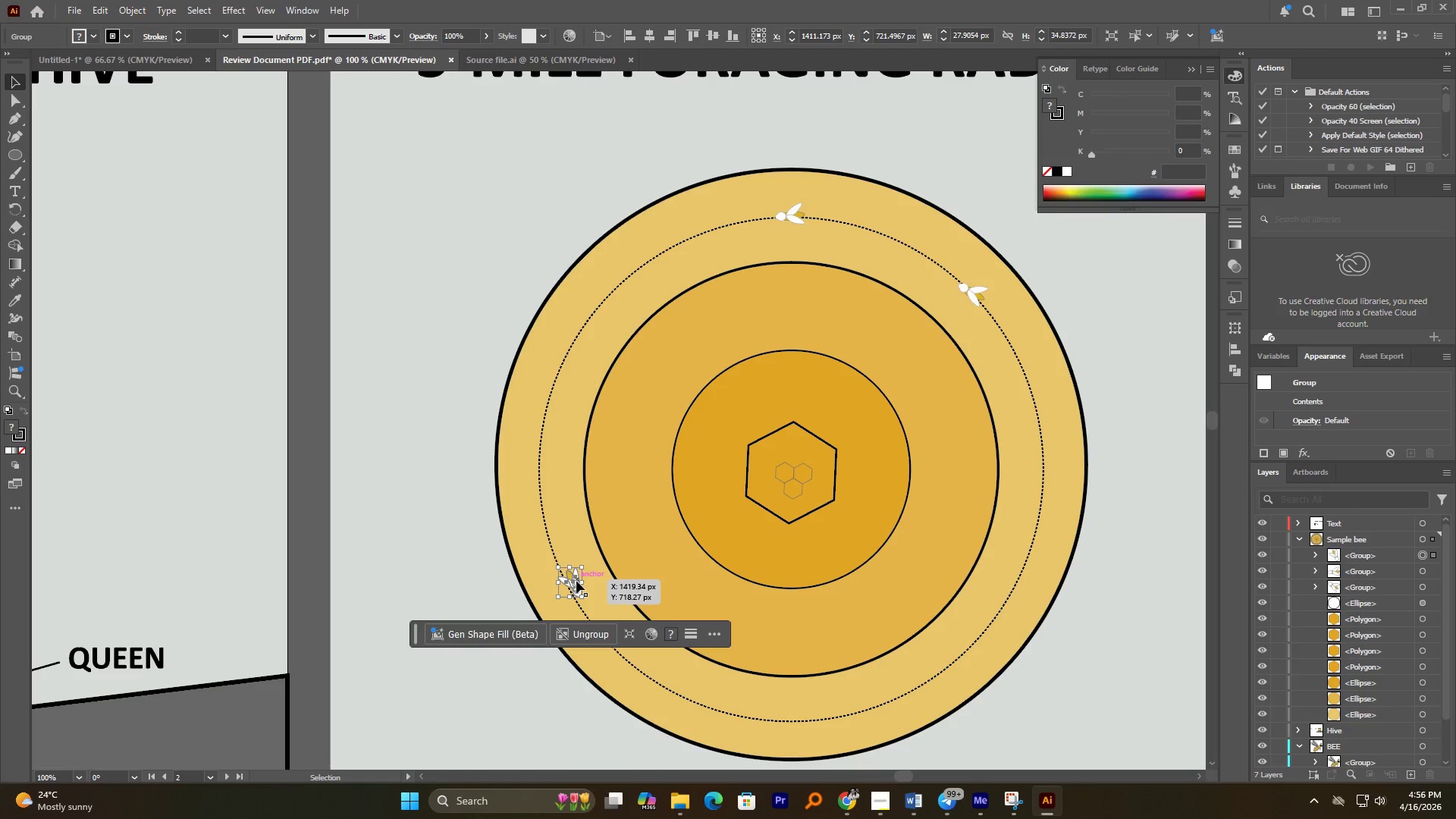 
left_click_drag(start_coordinate=[576, 581], to_coordinate=[573, 583])
 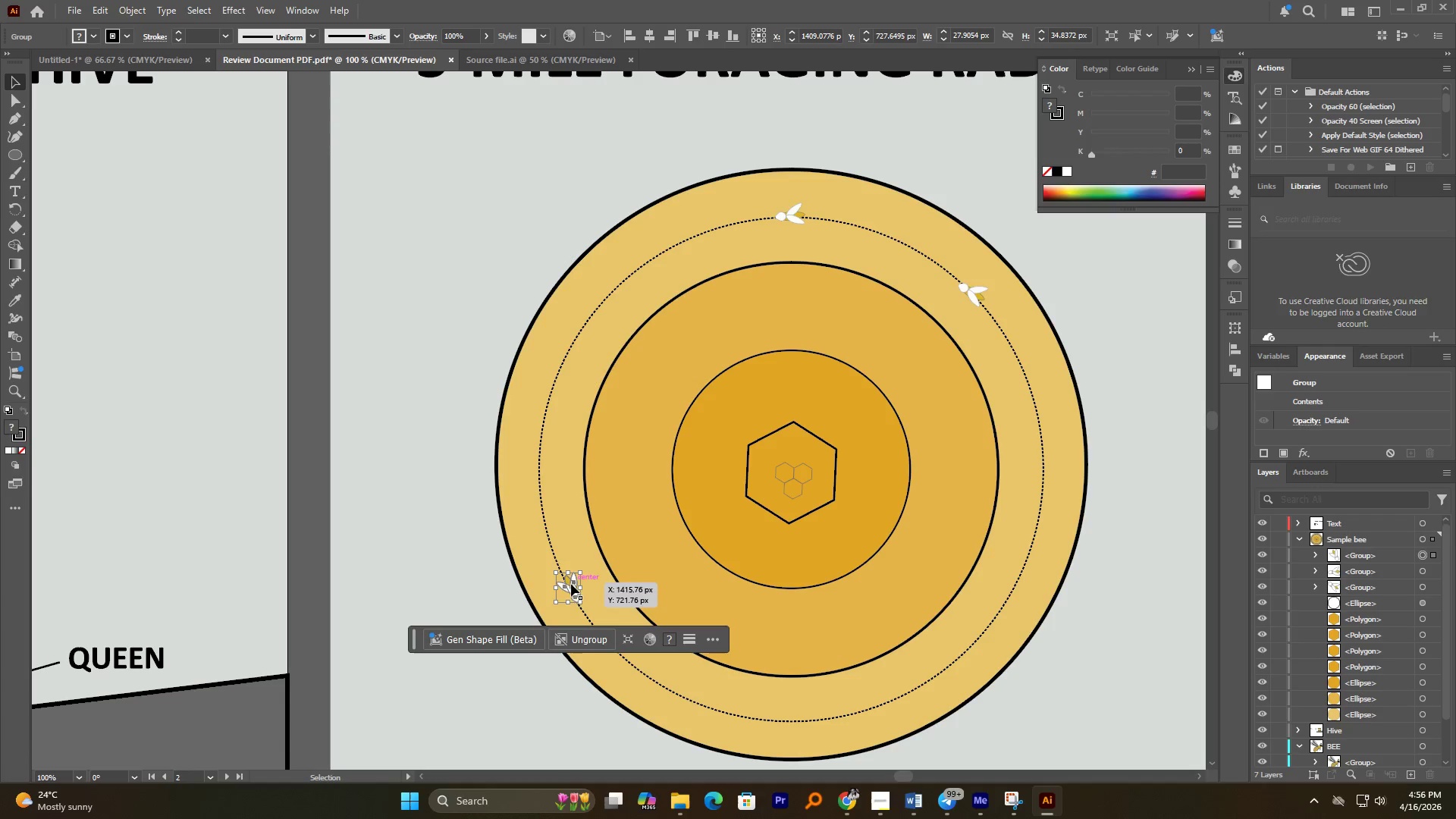 
hold_key(key=AltLeft, duration=1.69)
left_click_drag(start_coordinate=[574, 589], to_coordinate=[830, 718])
 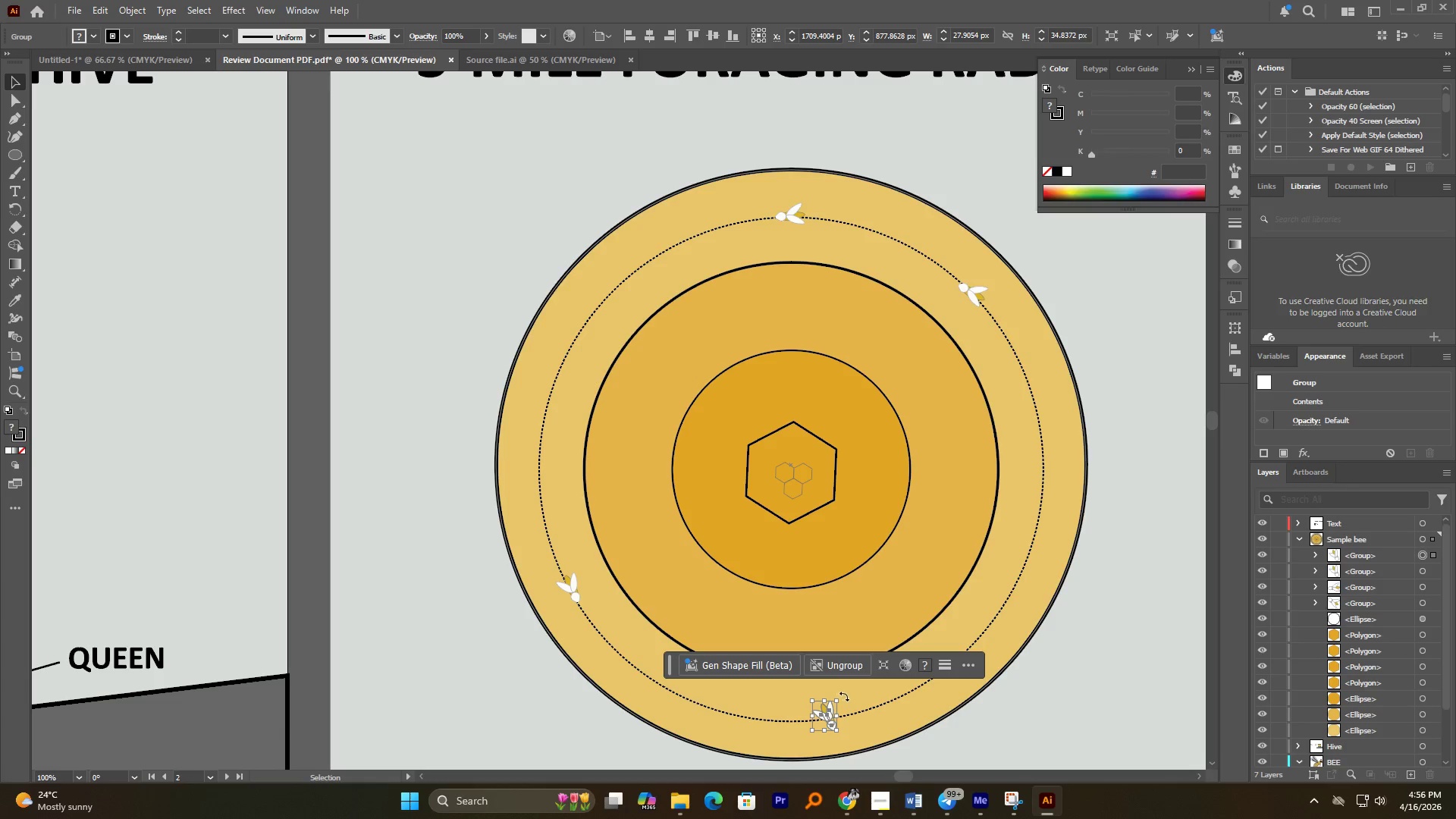 
left_click_drag(start_coordinate=[844, 696], to_coordinate=[810, 701])
 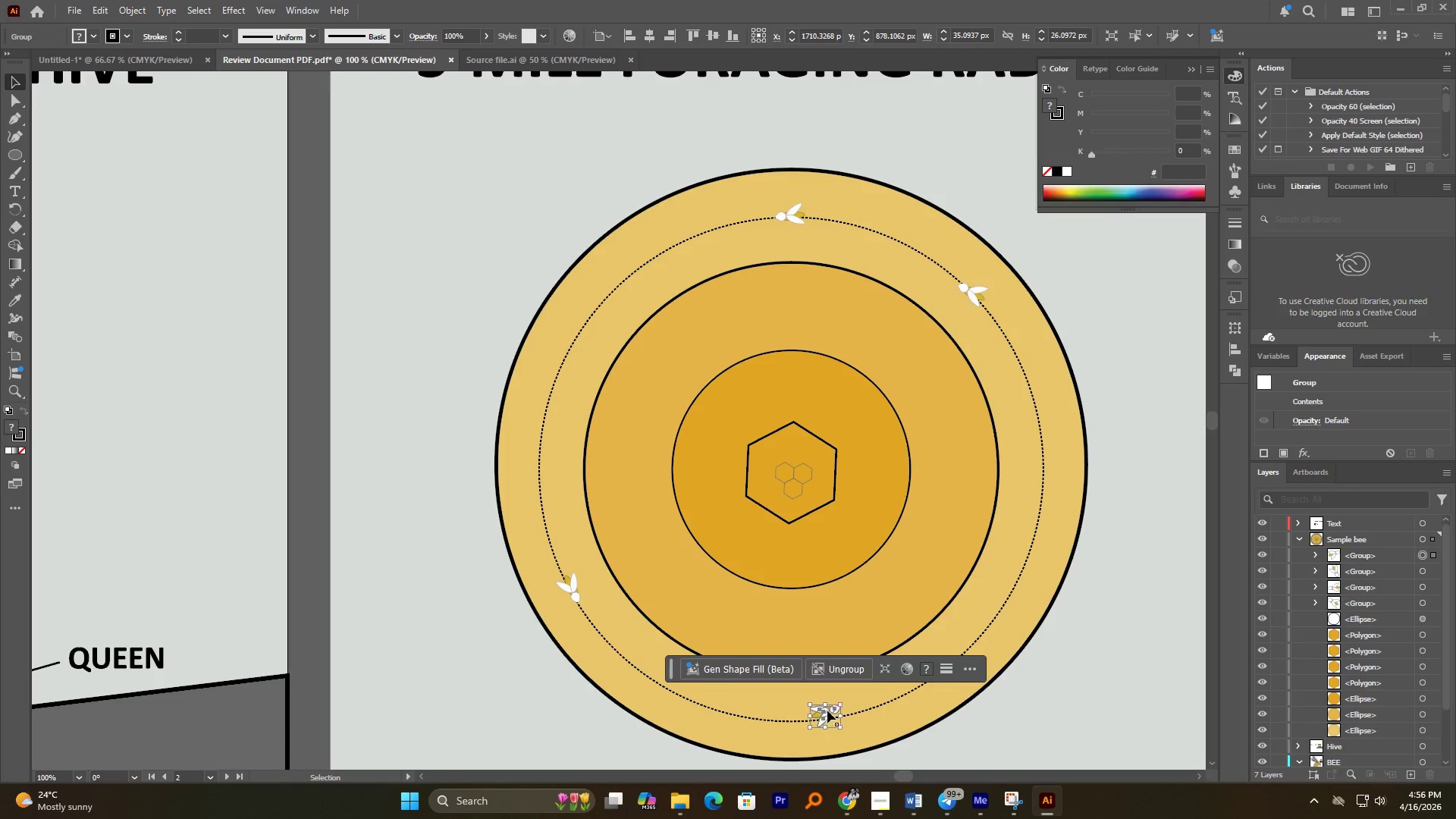 
left_click_drag(start_coordinate=[827, 711], to_coordinate=[810, 720])
 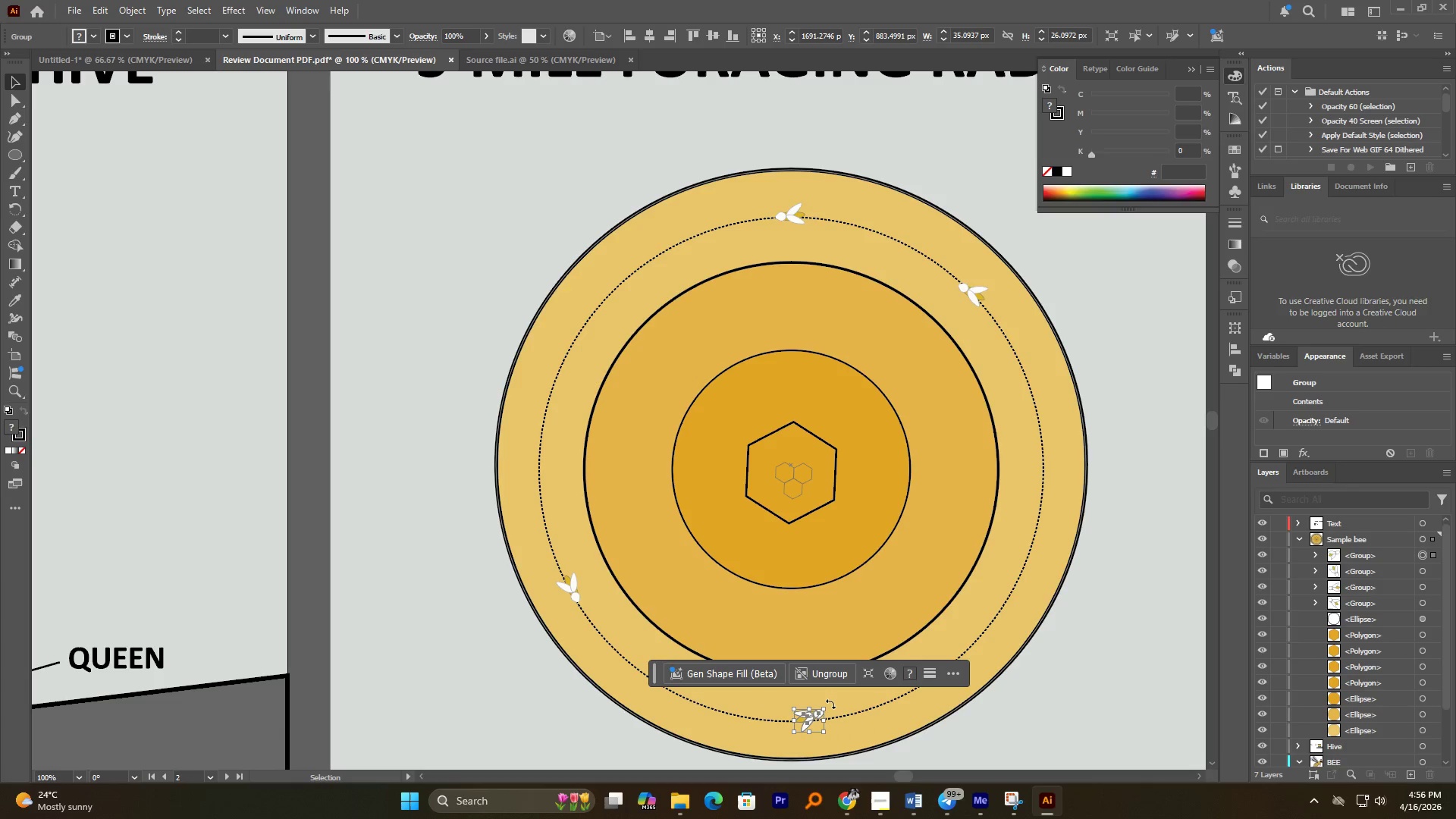 
left_click_drag(start_coordinate=[830, 704], to_coordinate=[827, 716])
 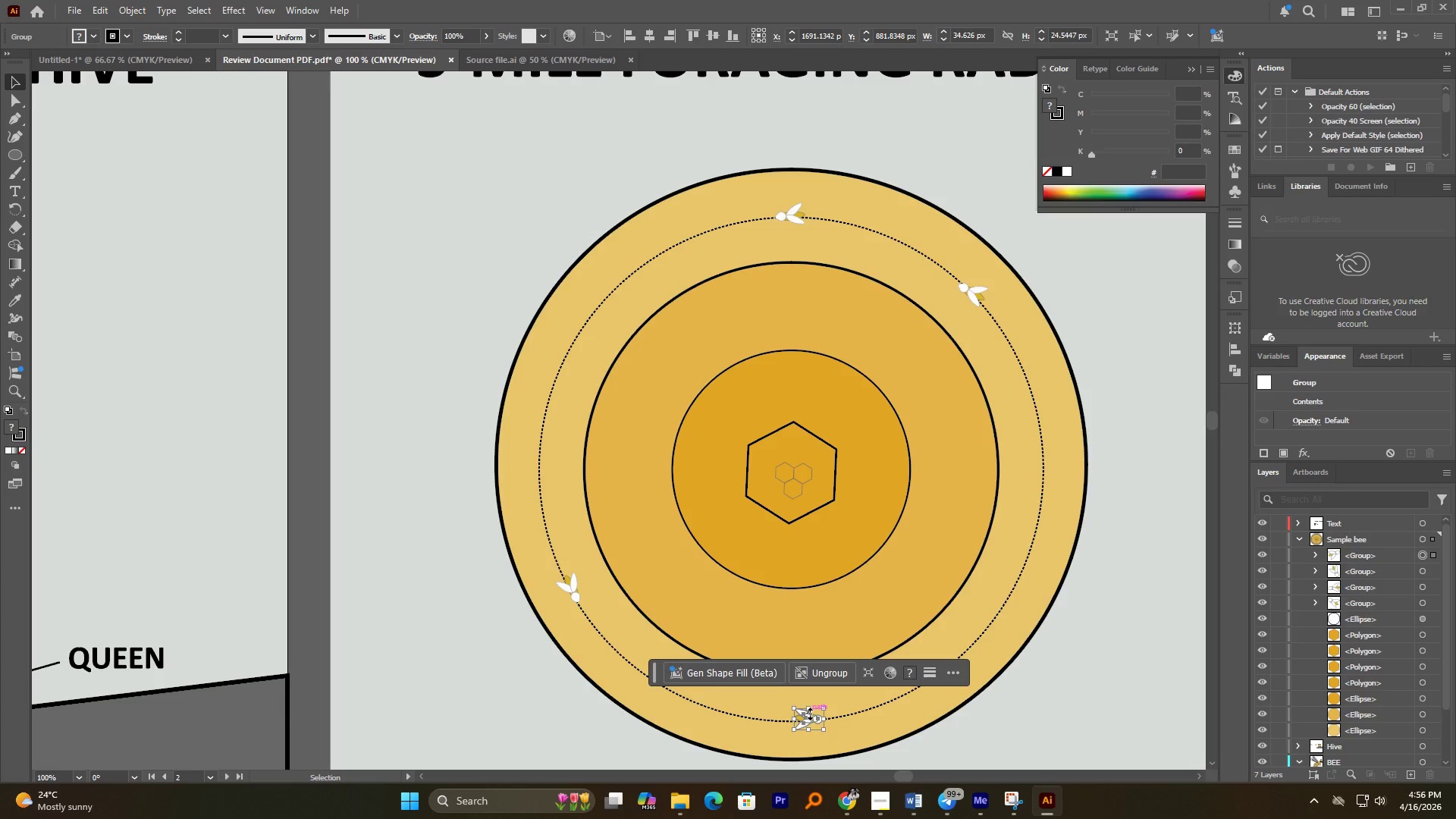 
wait(8.48)
 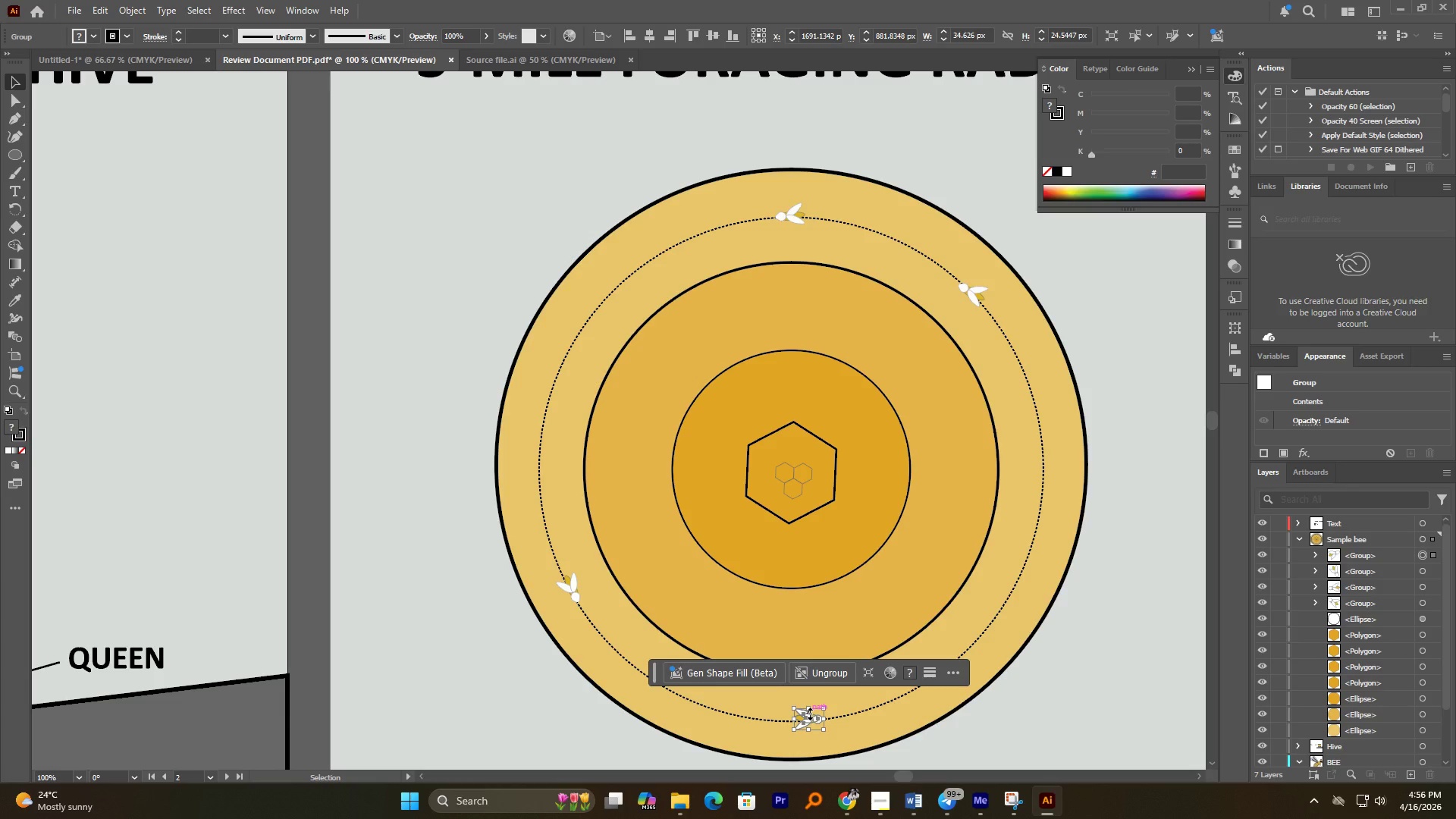 
hold_key(key=AltLeft, duration=2.39)
left_click_drag(start_coordinate=[808, 721], to_coordinate=[1004, 607])
 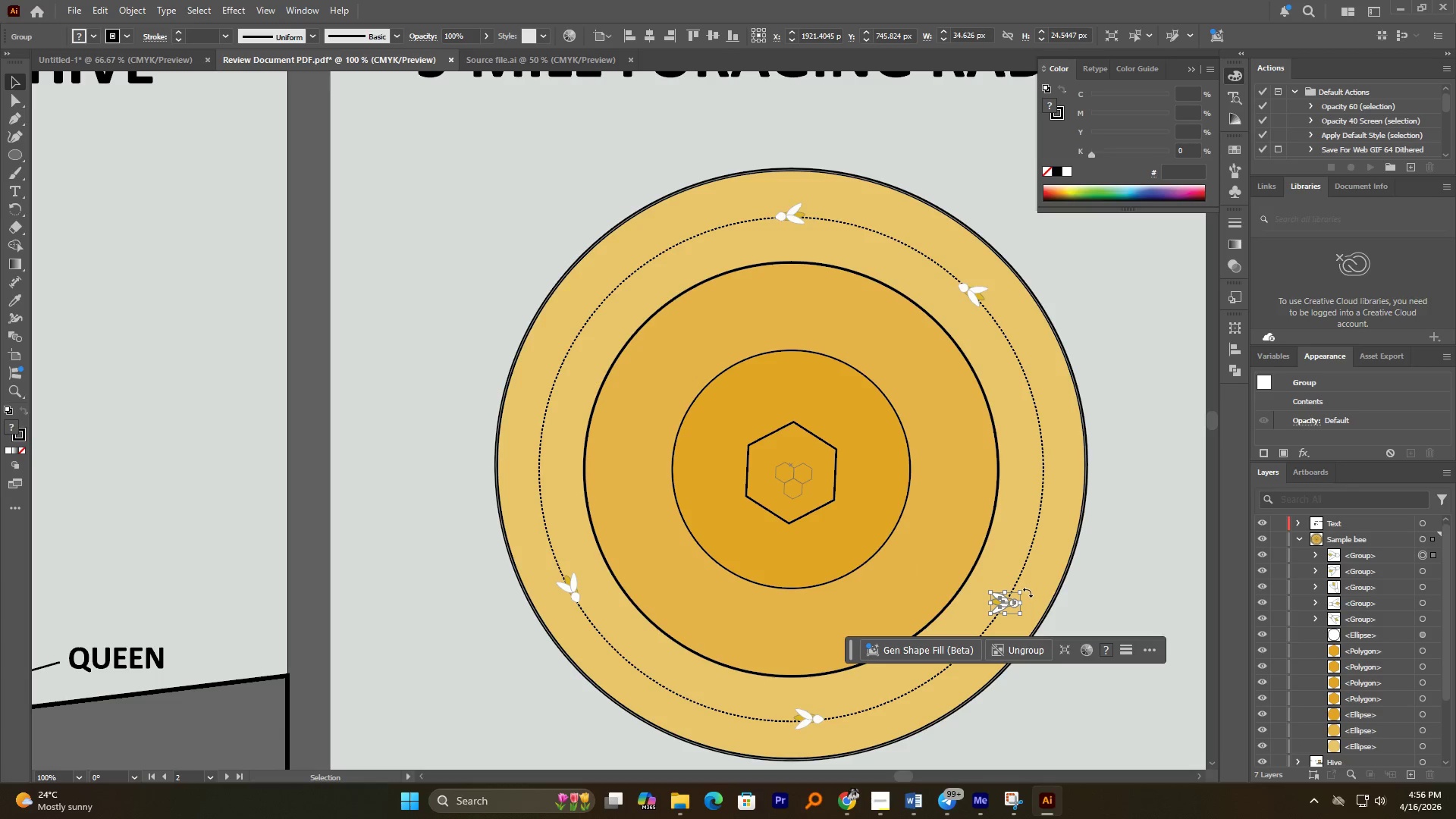 
left_click_drag(start_coordinate=[1026, 592], to_coordinate=[1008, 568])
 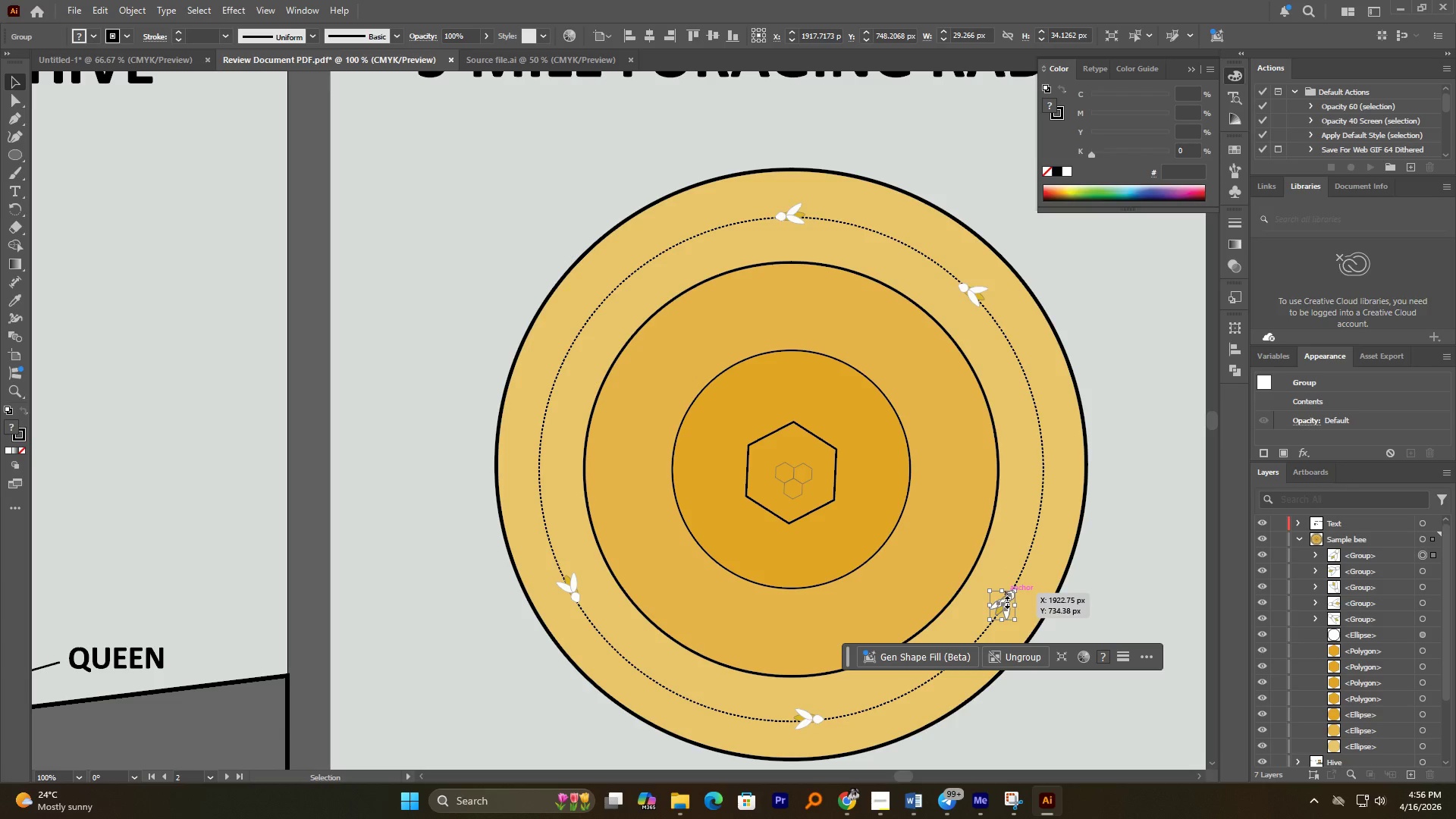 
hold_key(key=AltLeft, duration=3.53)
left_click_drag(start_coordinate=[1004, 606], to_coordinate=[897, 517])
 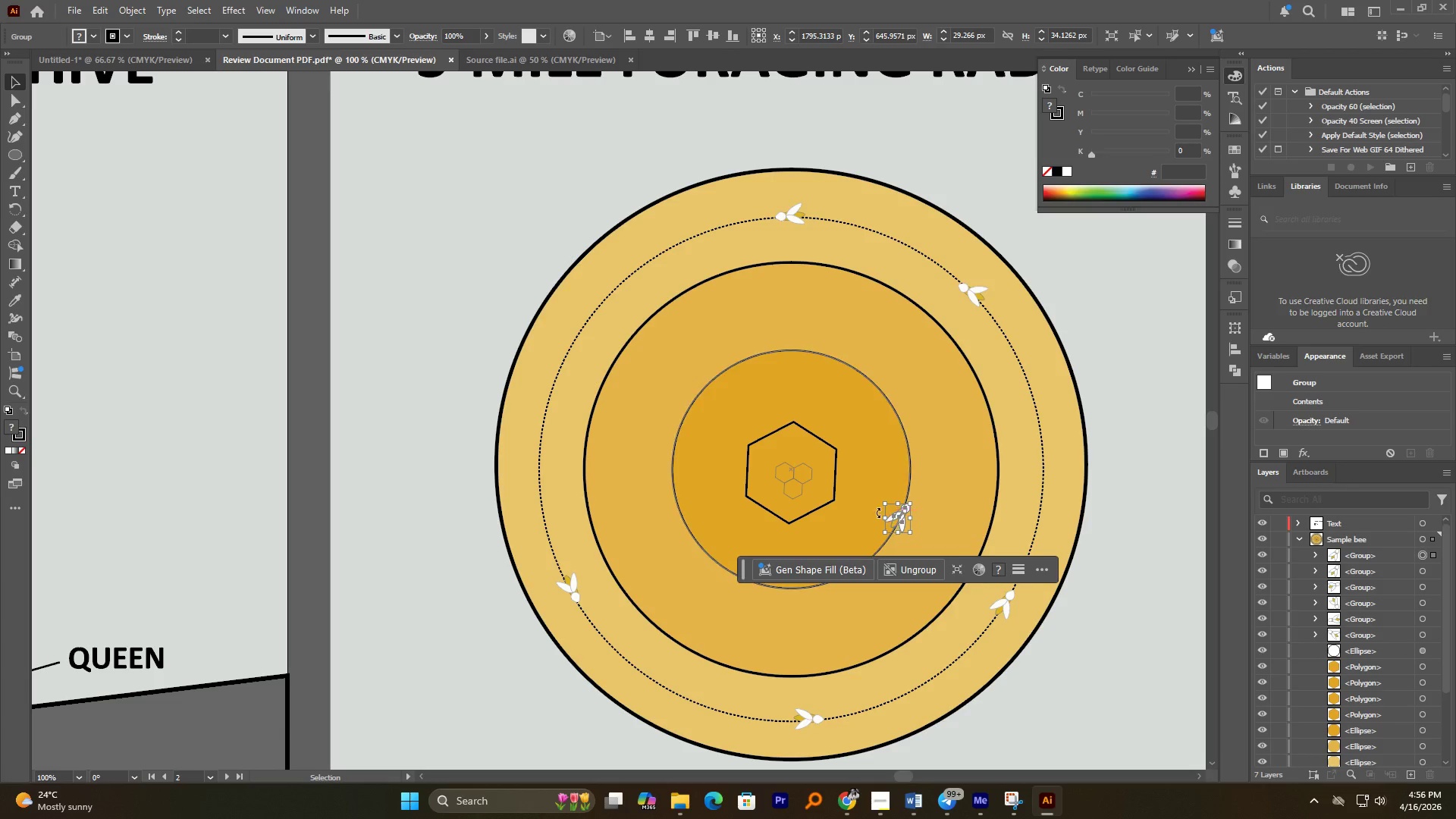 
hold_key(key=AltLeft, duration=0.92)
scroll: coordinate [811, 469], scroll_direction: up, amount: 5.0
 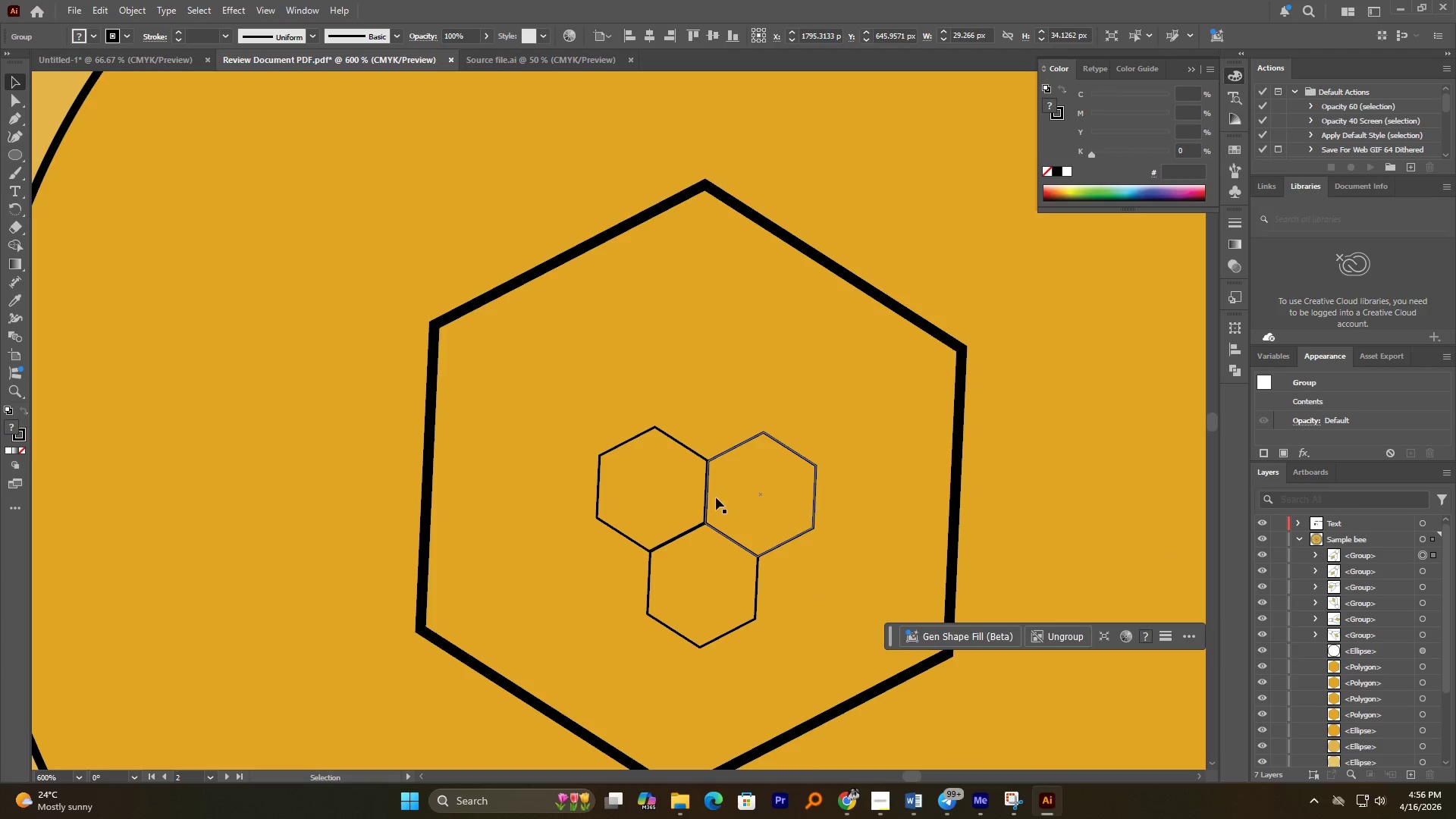 
hold_key(key=ShiftLeft, duration=1.47)
left_click([707, 507])
 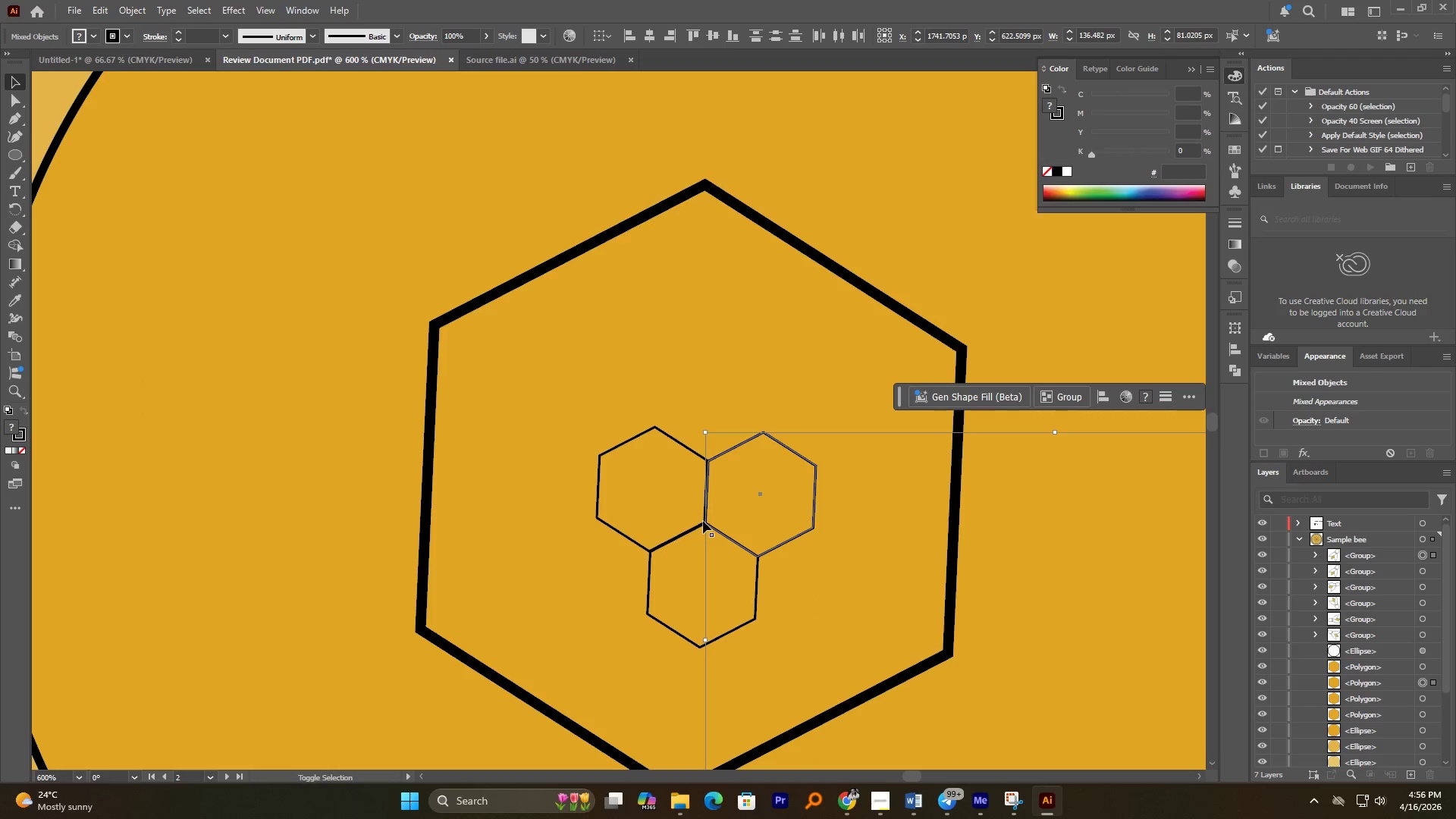 
left_click([662, 528])
 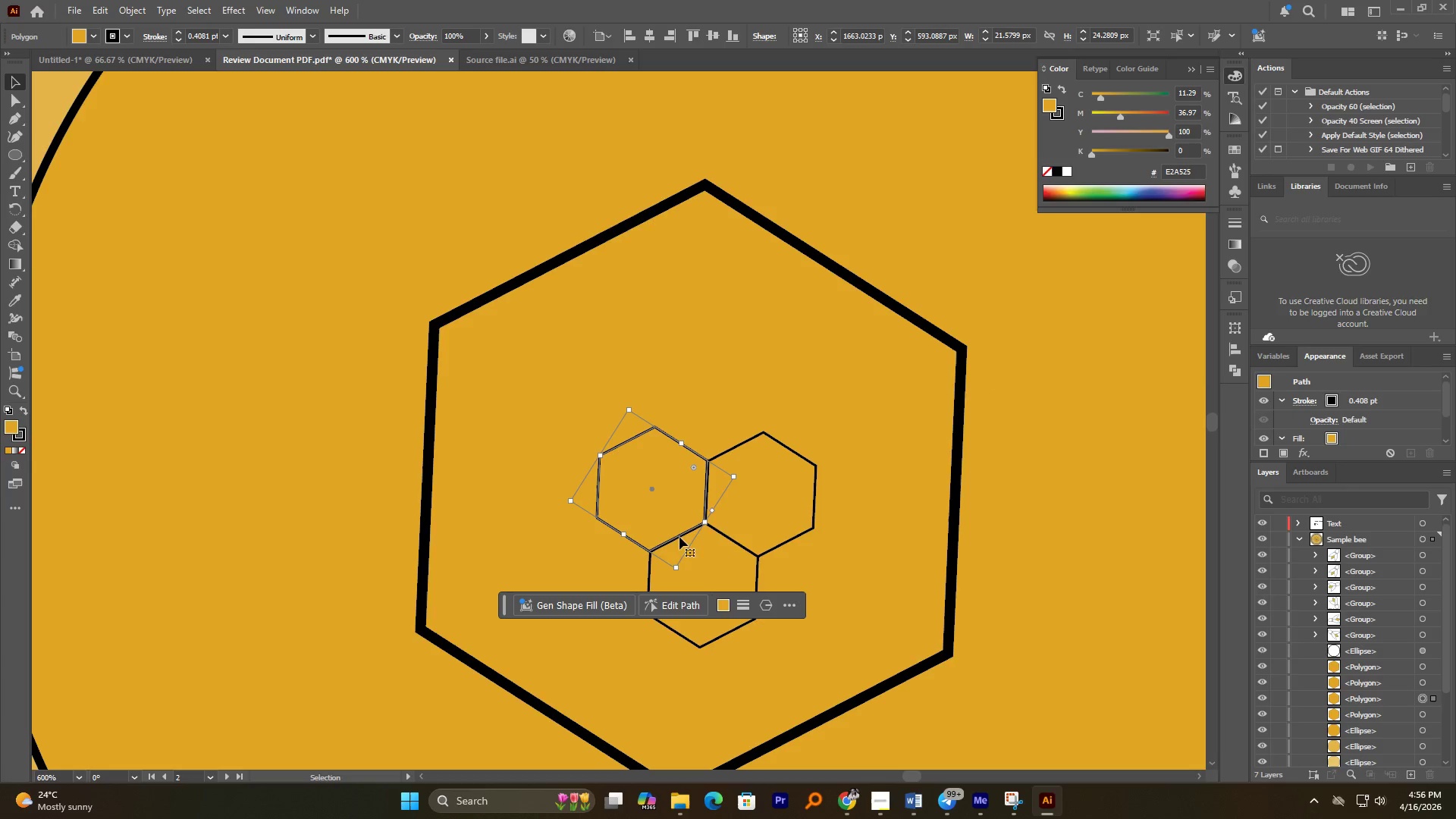 
hold_key(key=ShiftLeft, duration=2.17)
left_click([722, 535])
 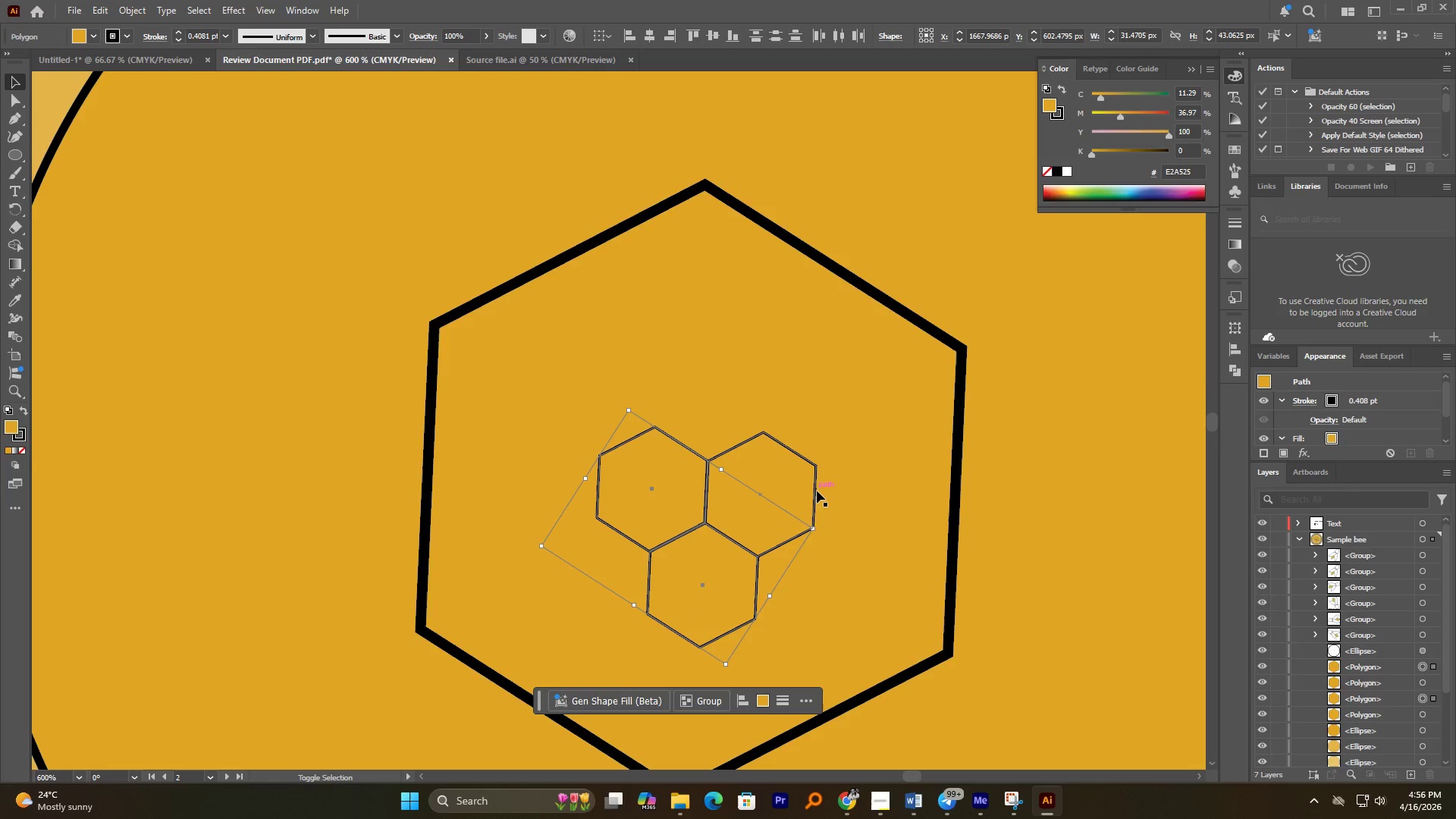 
left_click([816, 491])
 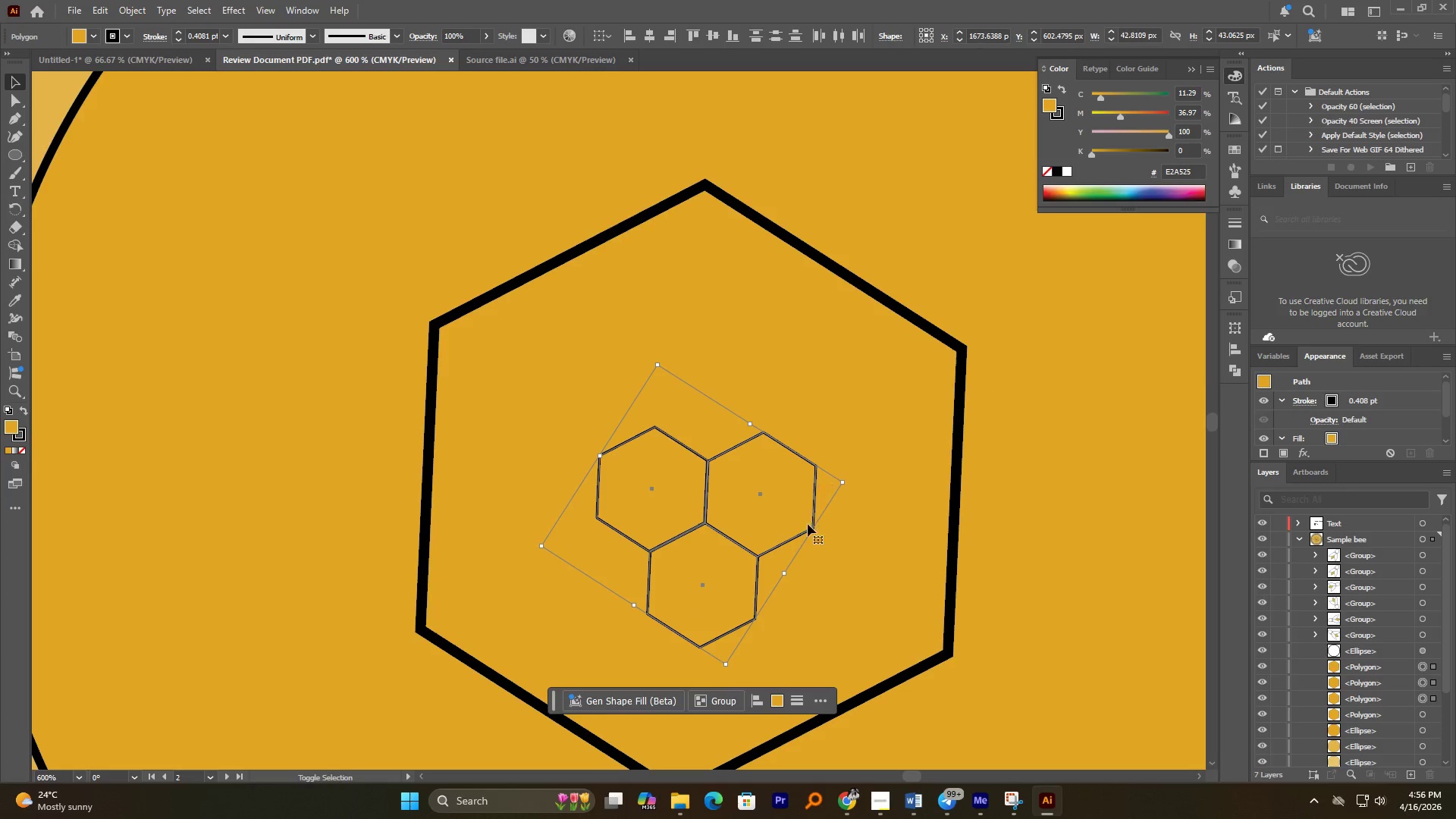 
hold_key(key=AltLeft, duration=1.55)
hold_key(key=ShiftLeft, duration=1.14)
left_click_drag(start_coordinate=[785, 574], to_coordinate=[824, 604])
 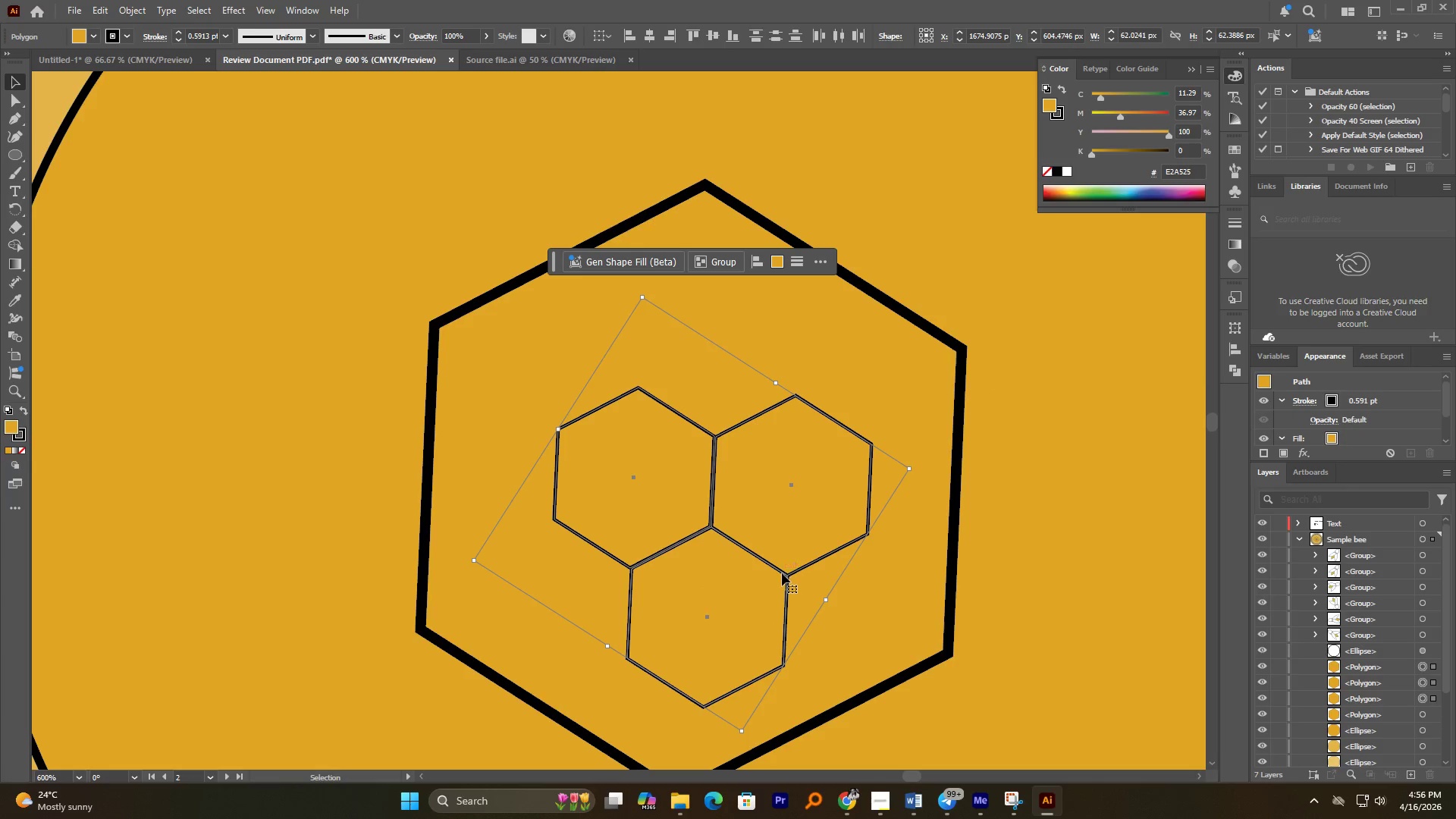 
left_click_drag(start_coordinate=[781, 569], to_coordinate=[777, 539])
 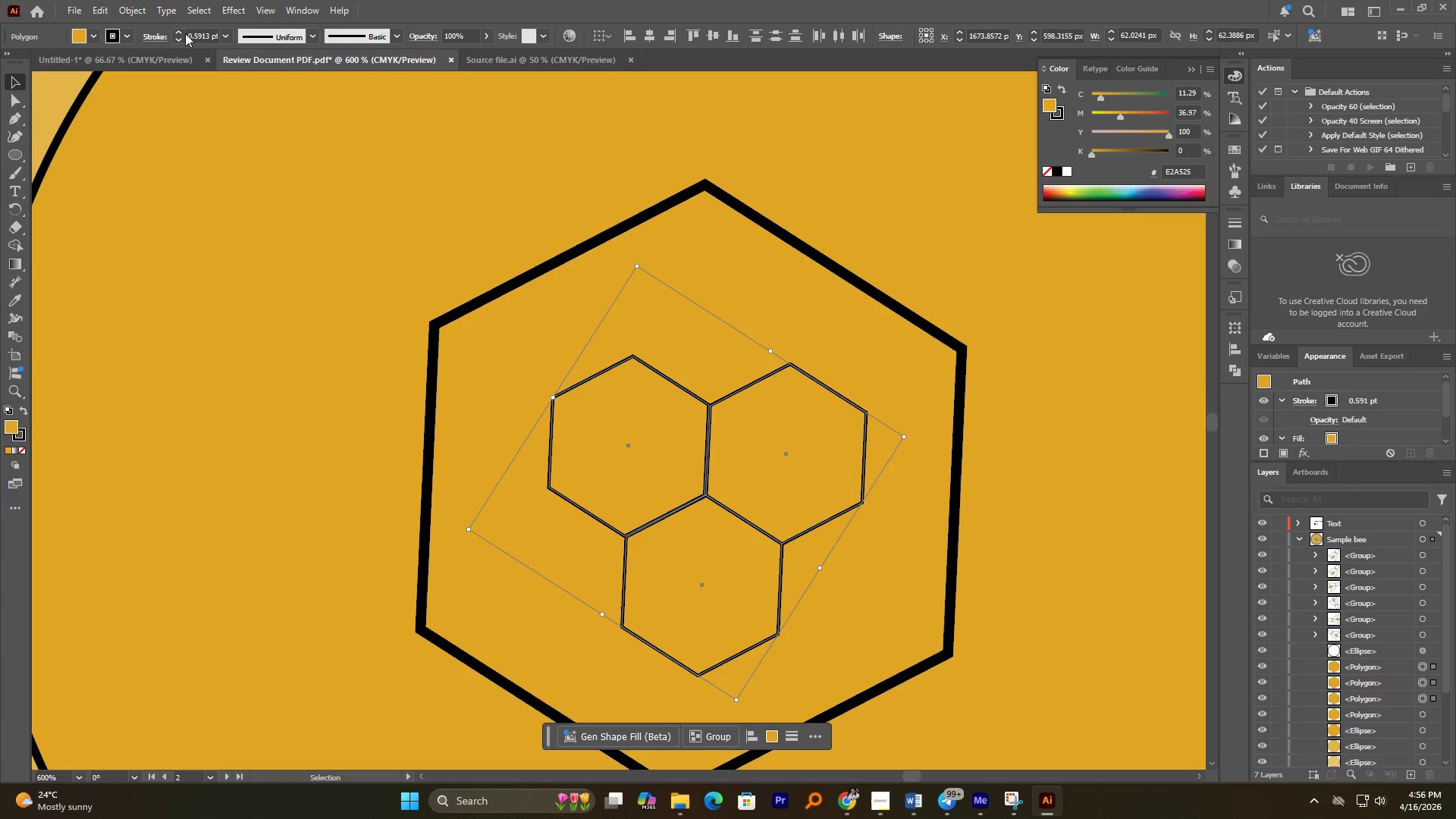 
left_click([179, 33])
 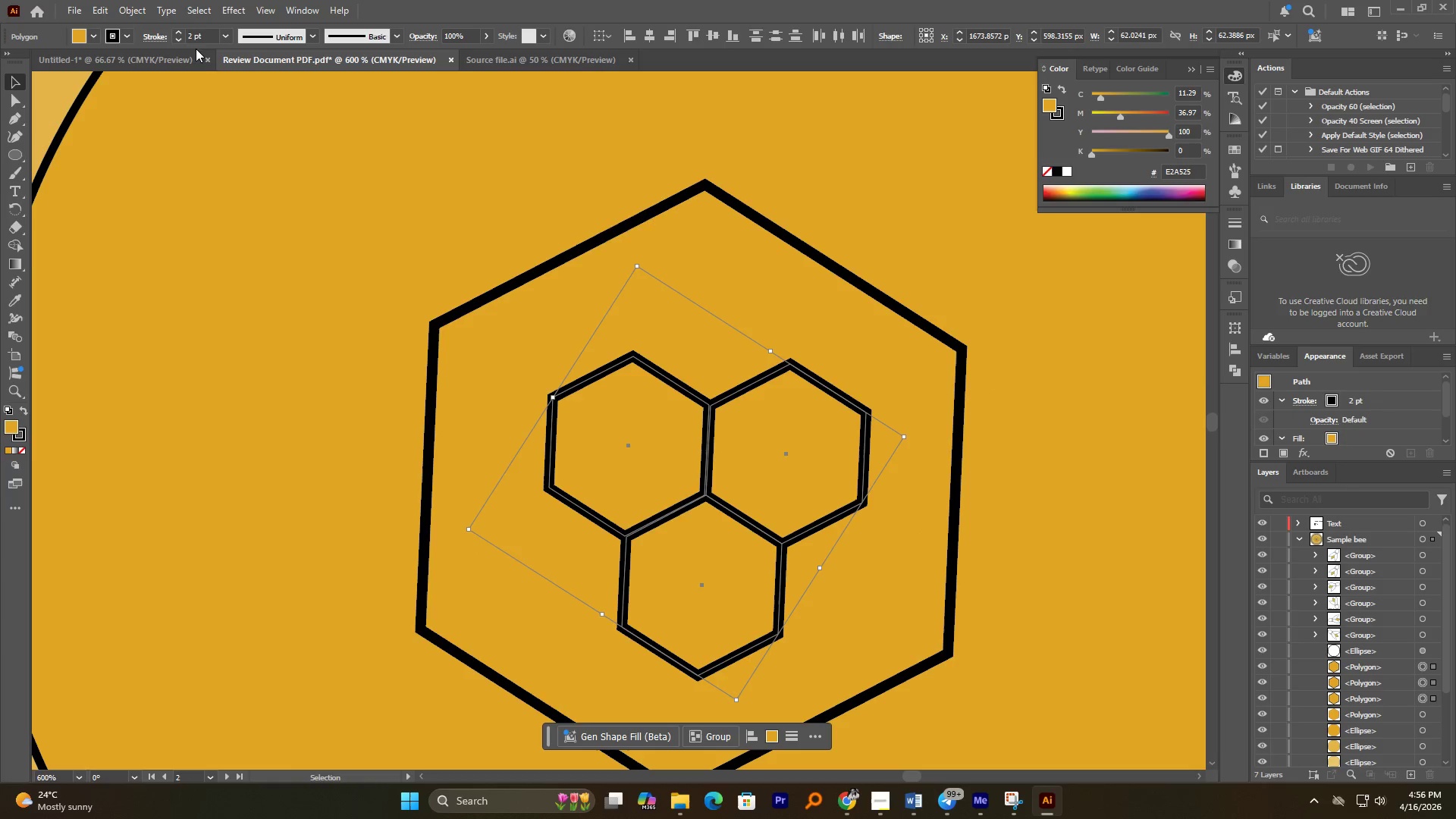 
left_click([180, 42])
 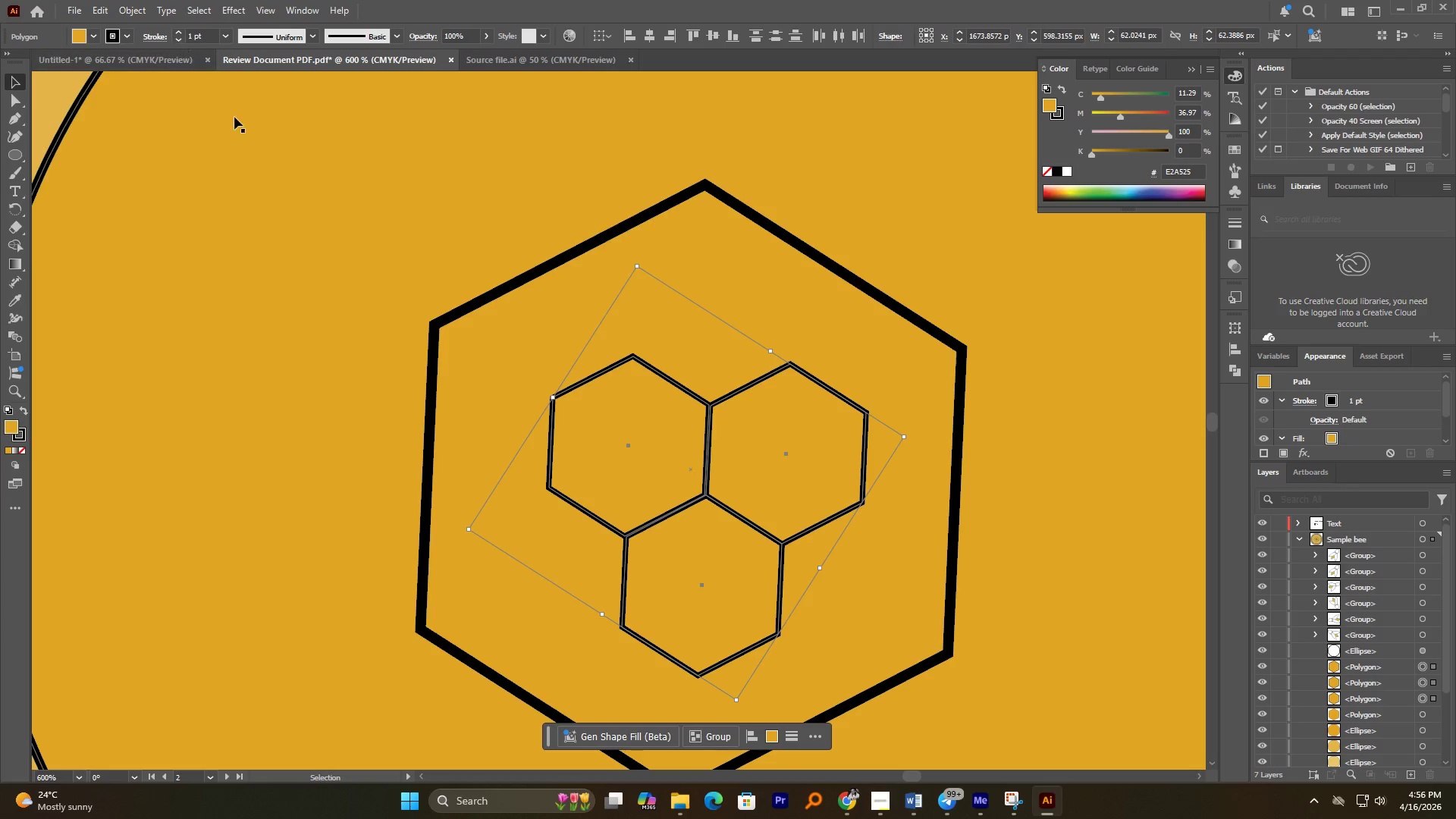 
left_click([381, 243])
 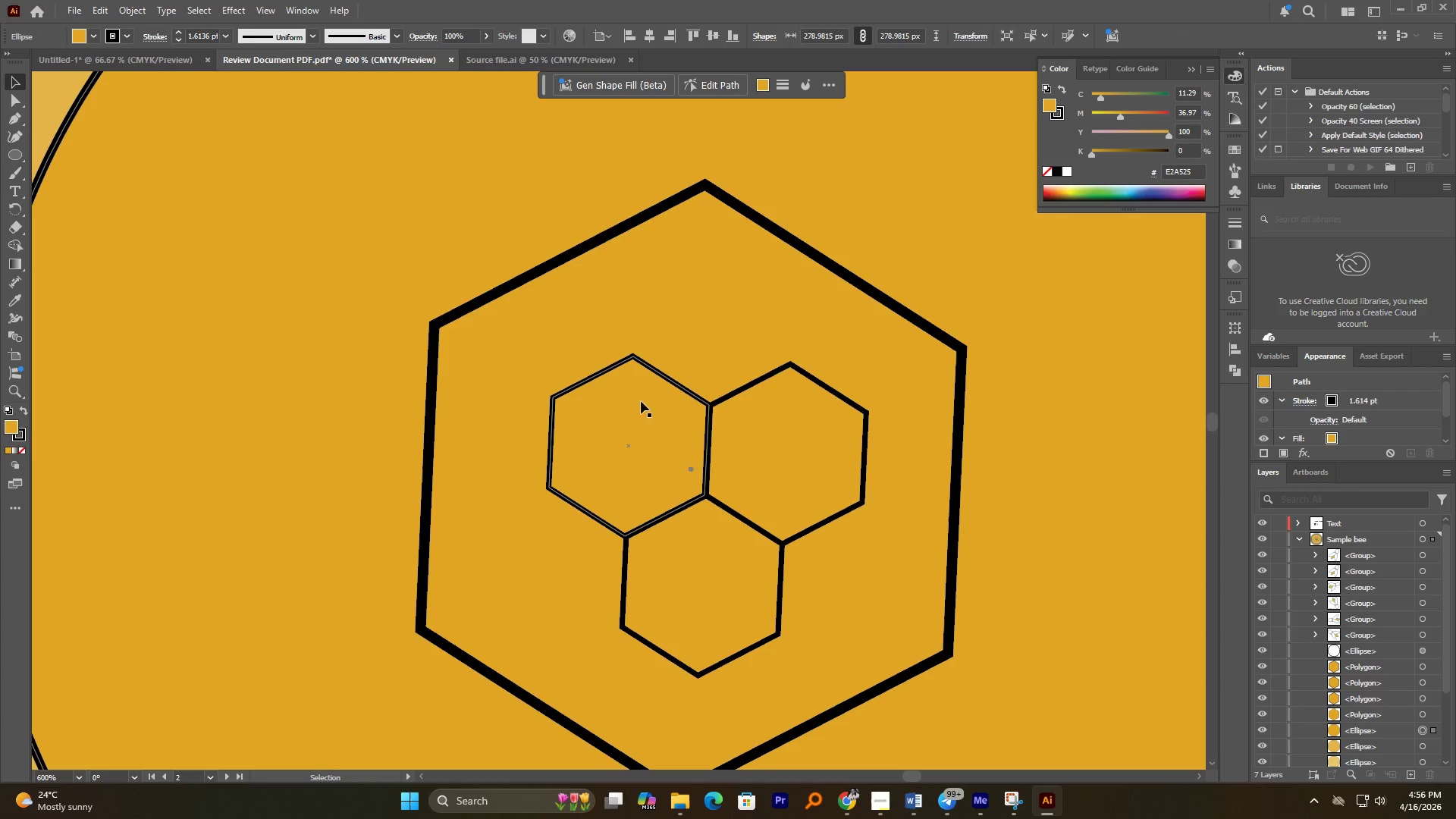 
hold_key(key=AltLeft, duration=1.77)
scroll: coordinate [664, 400], scroll_direction: down, amount: 6.0
 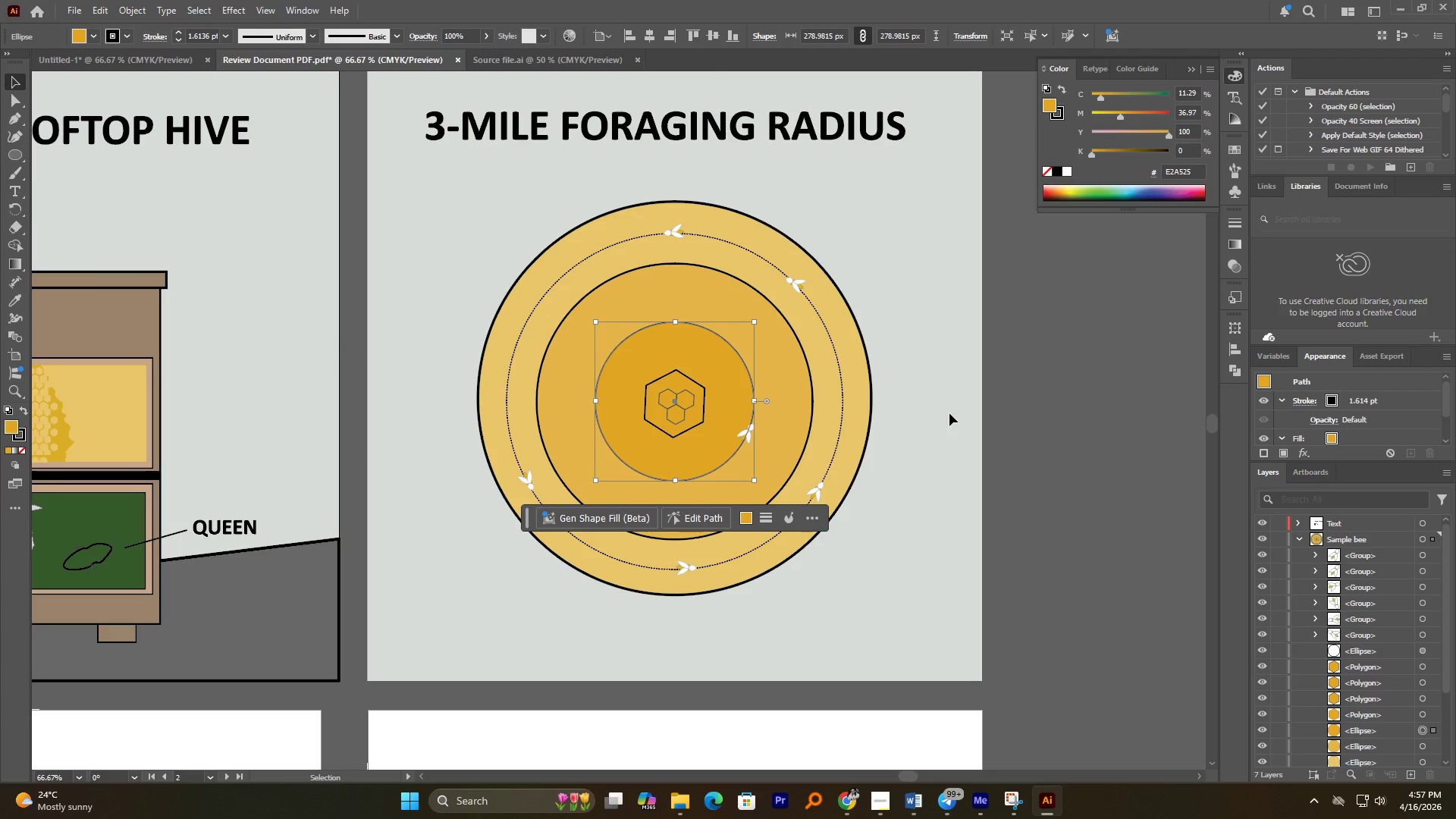 
wait(6.16)
 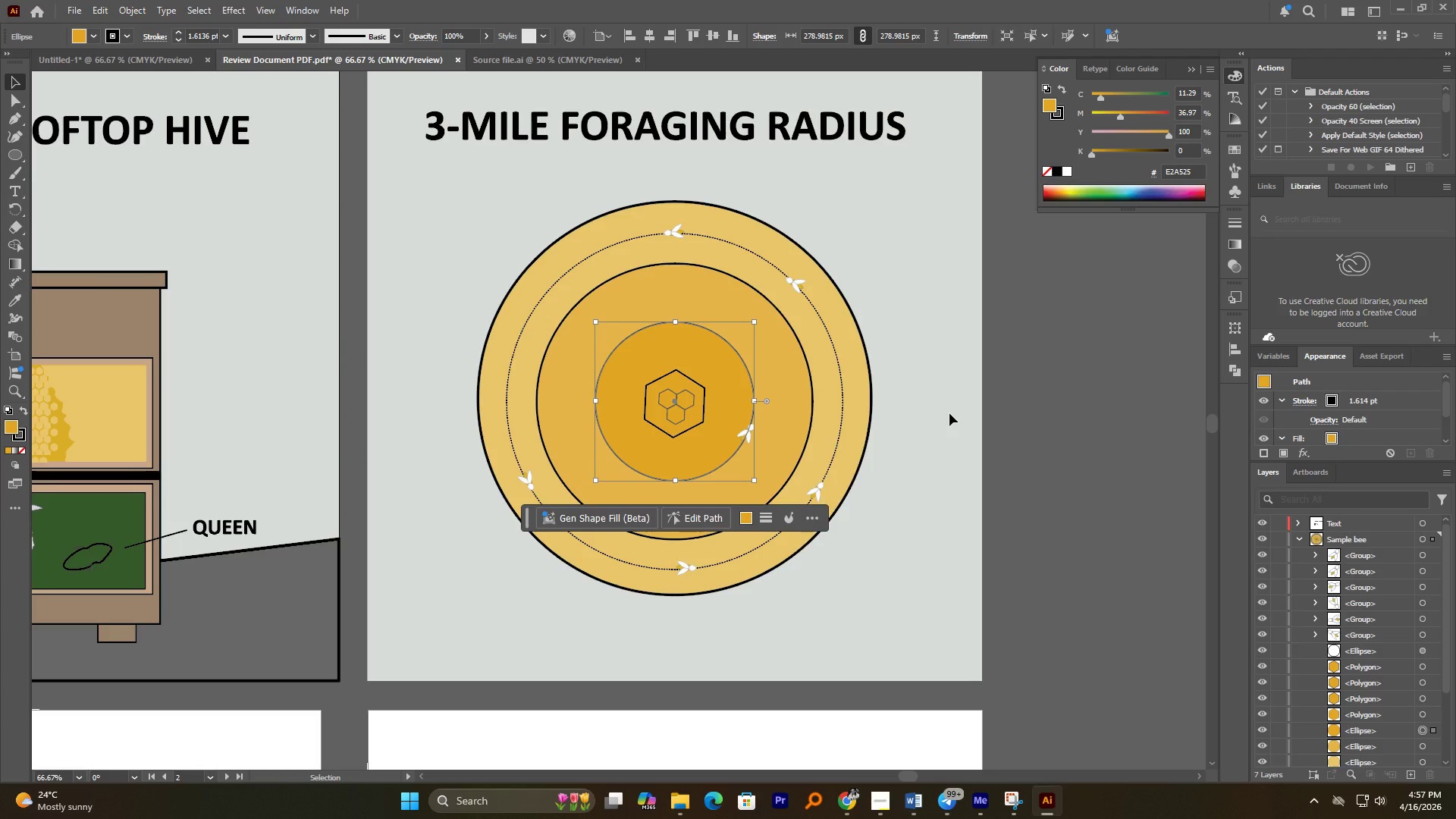 
key(Control+S)
 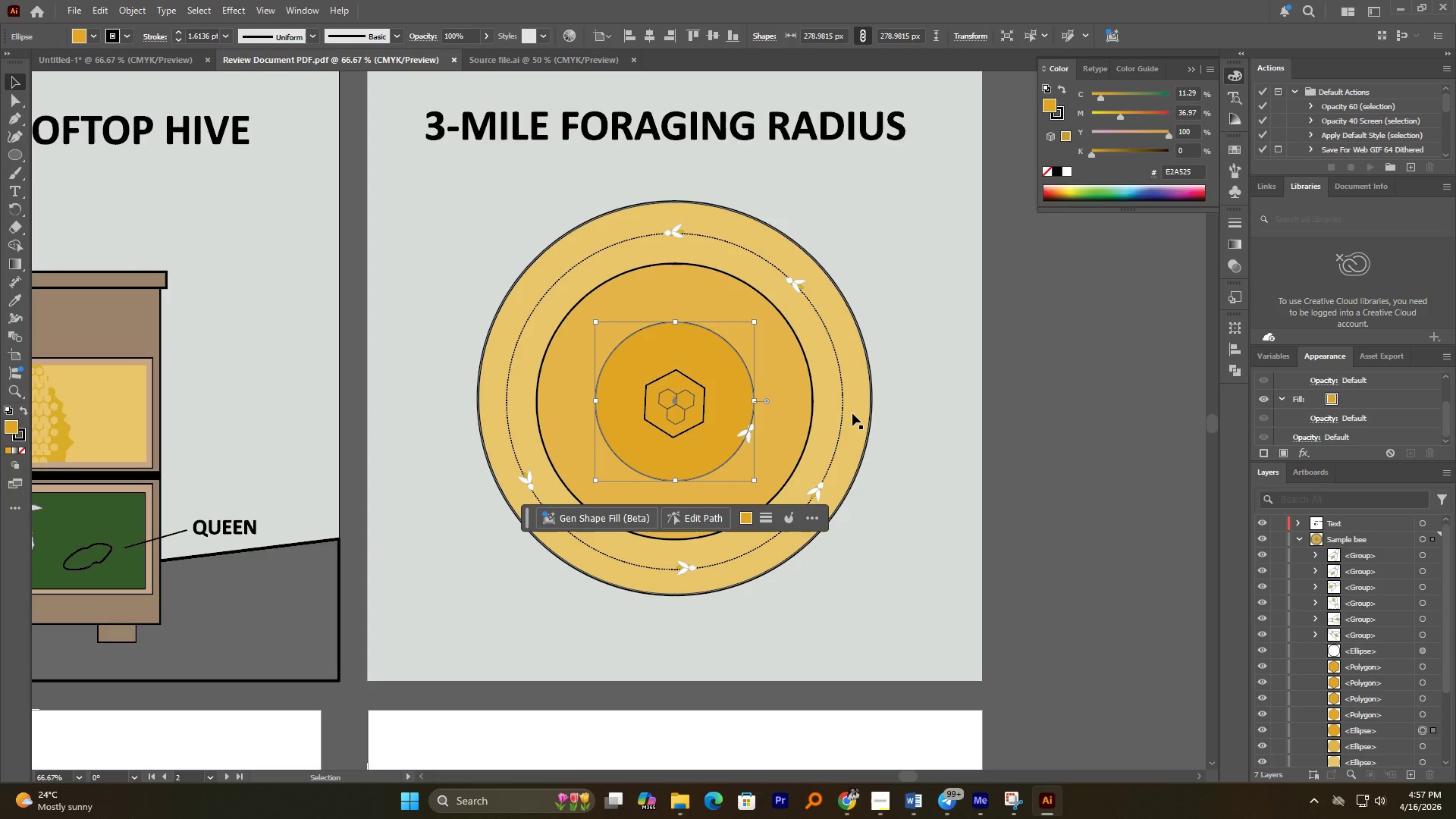 
wait(7.64)
 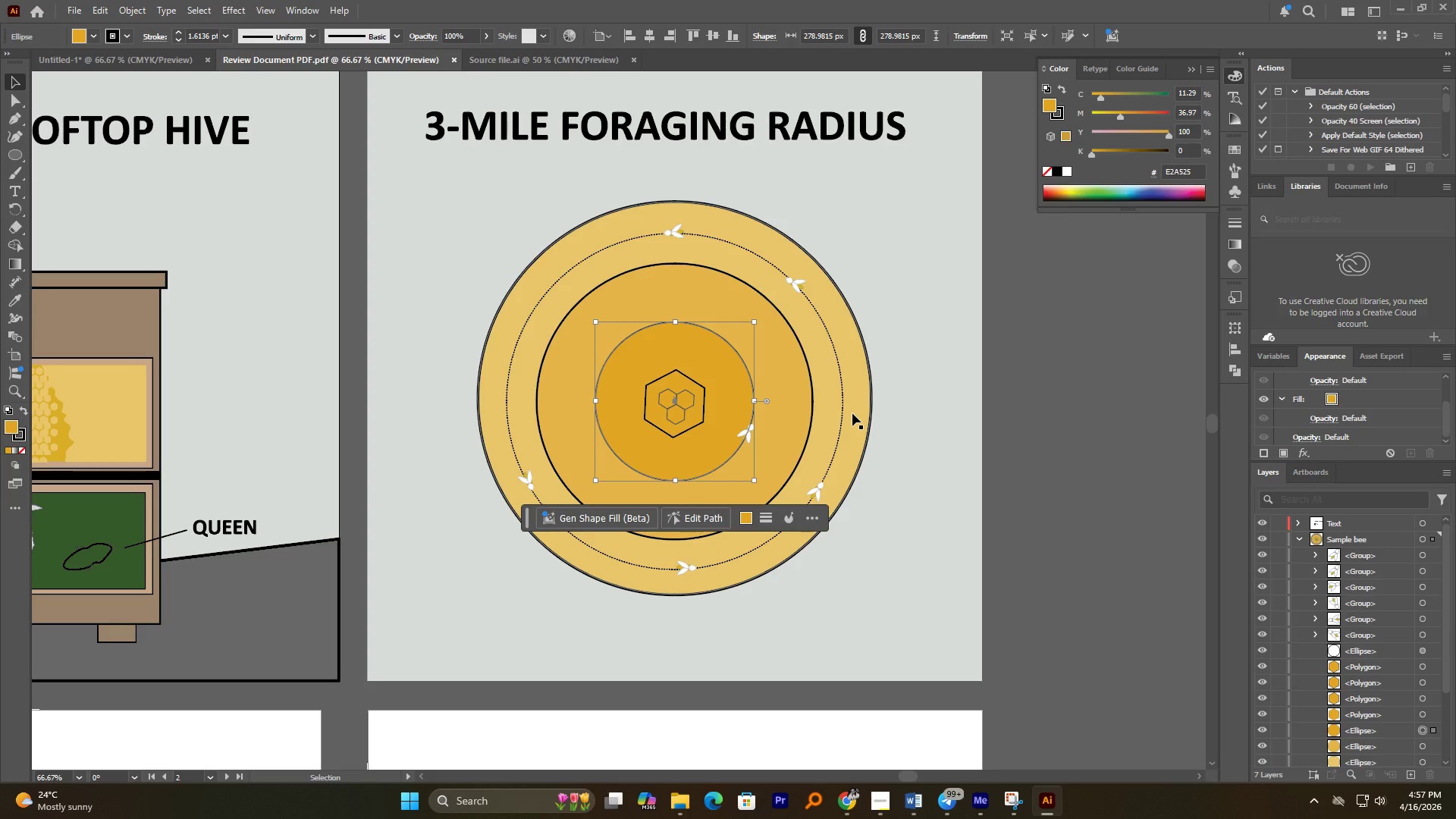 
hold_key(key=AltLeft, duration=0.86)
scroll: coordinate [727, 362], scroll_direction: down, amount: 3.0
 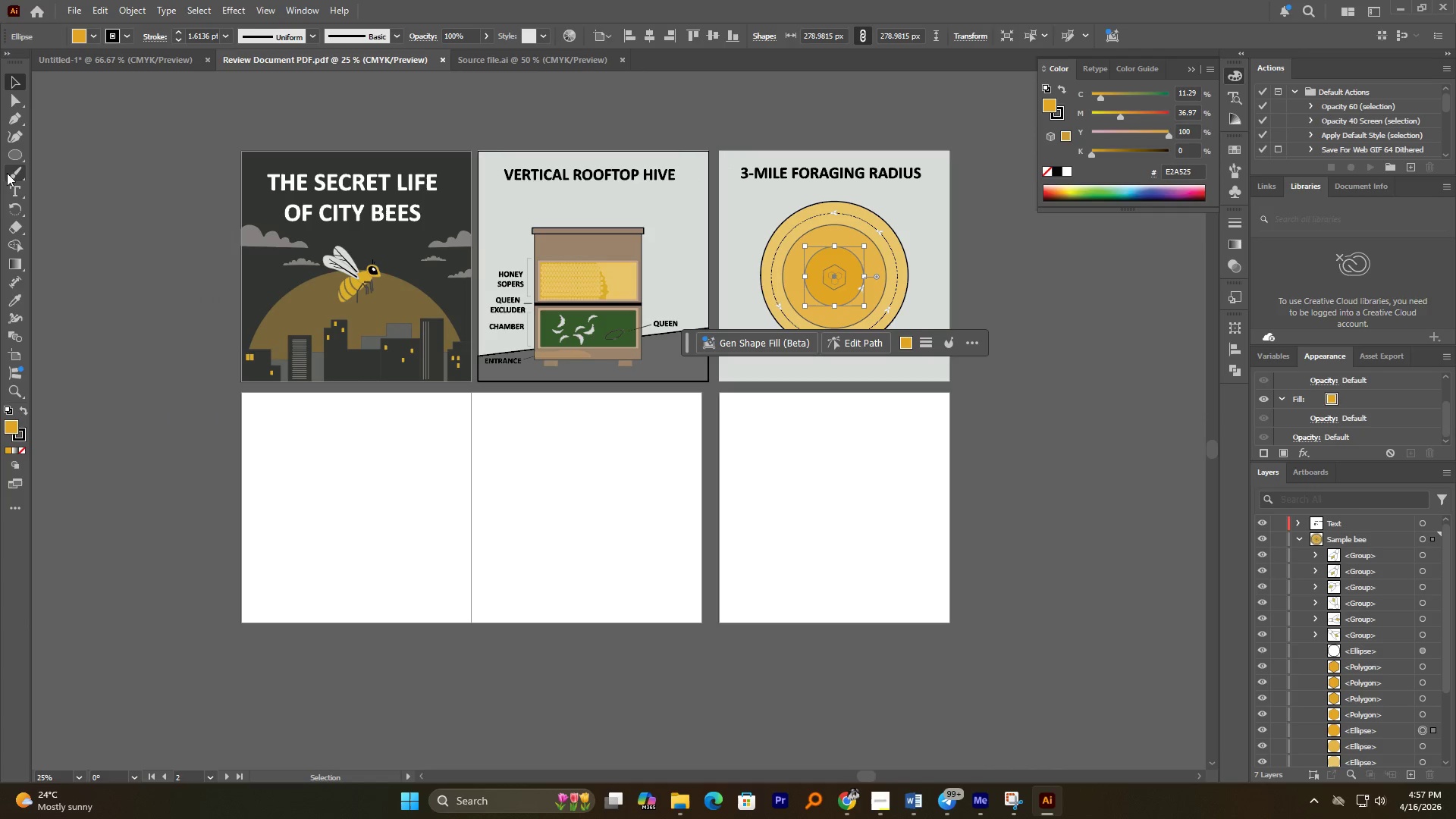 
left_click([17, 193])
 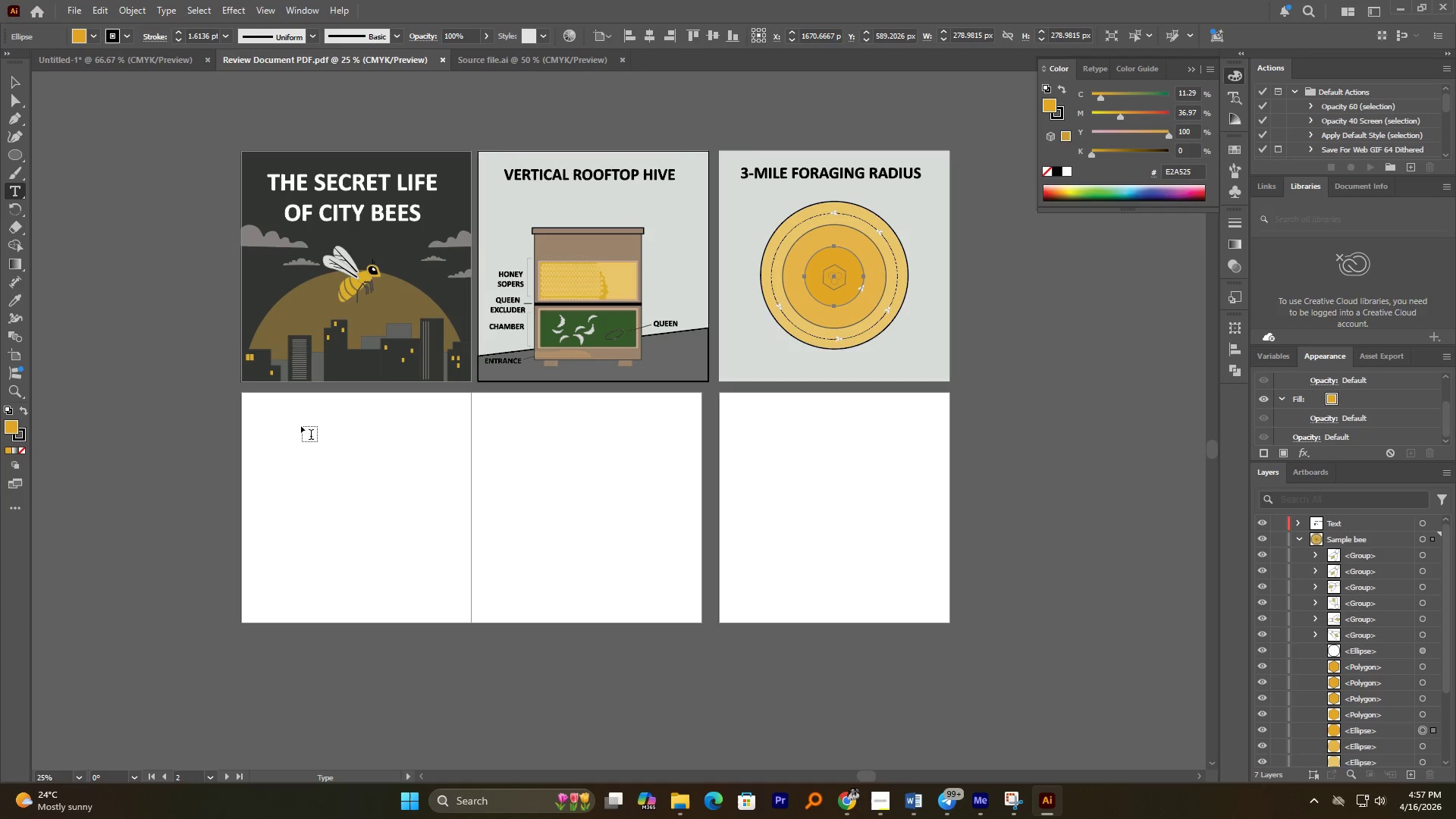 
left_click([275, 431])
 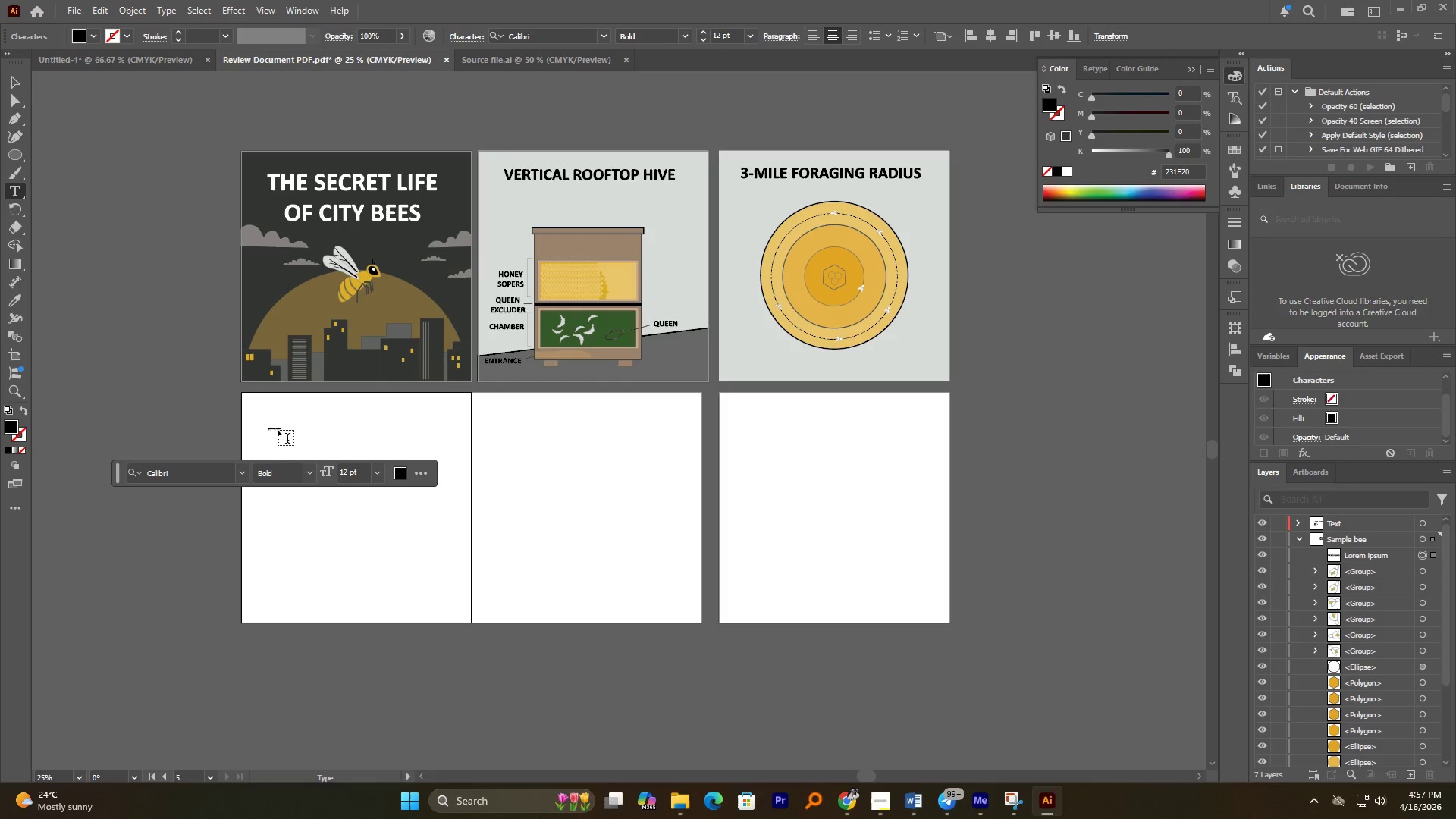 
left_click([15, 75])
 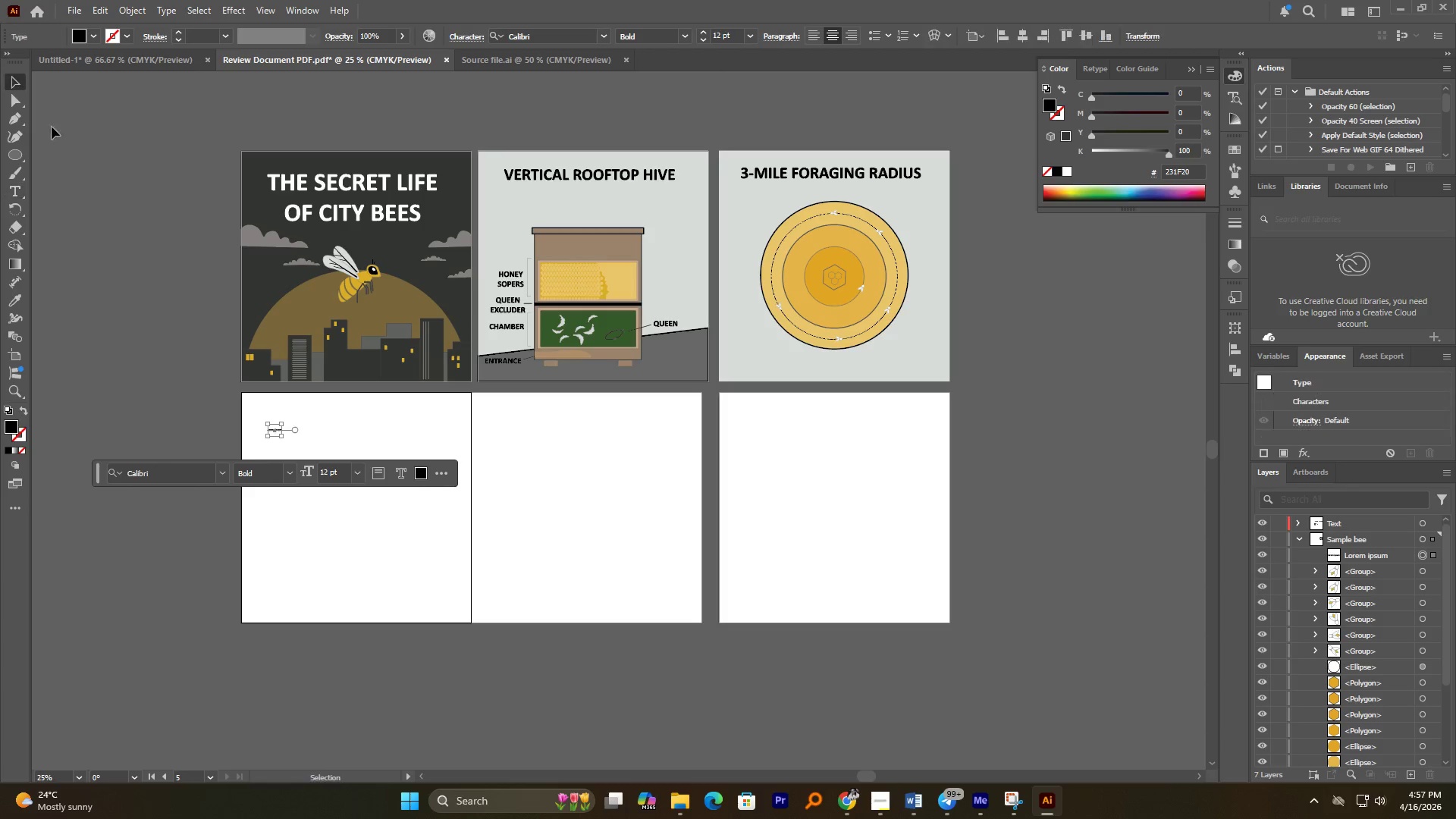 
hold_key(key=AltLeft, duration=2.2)
 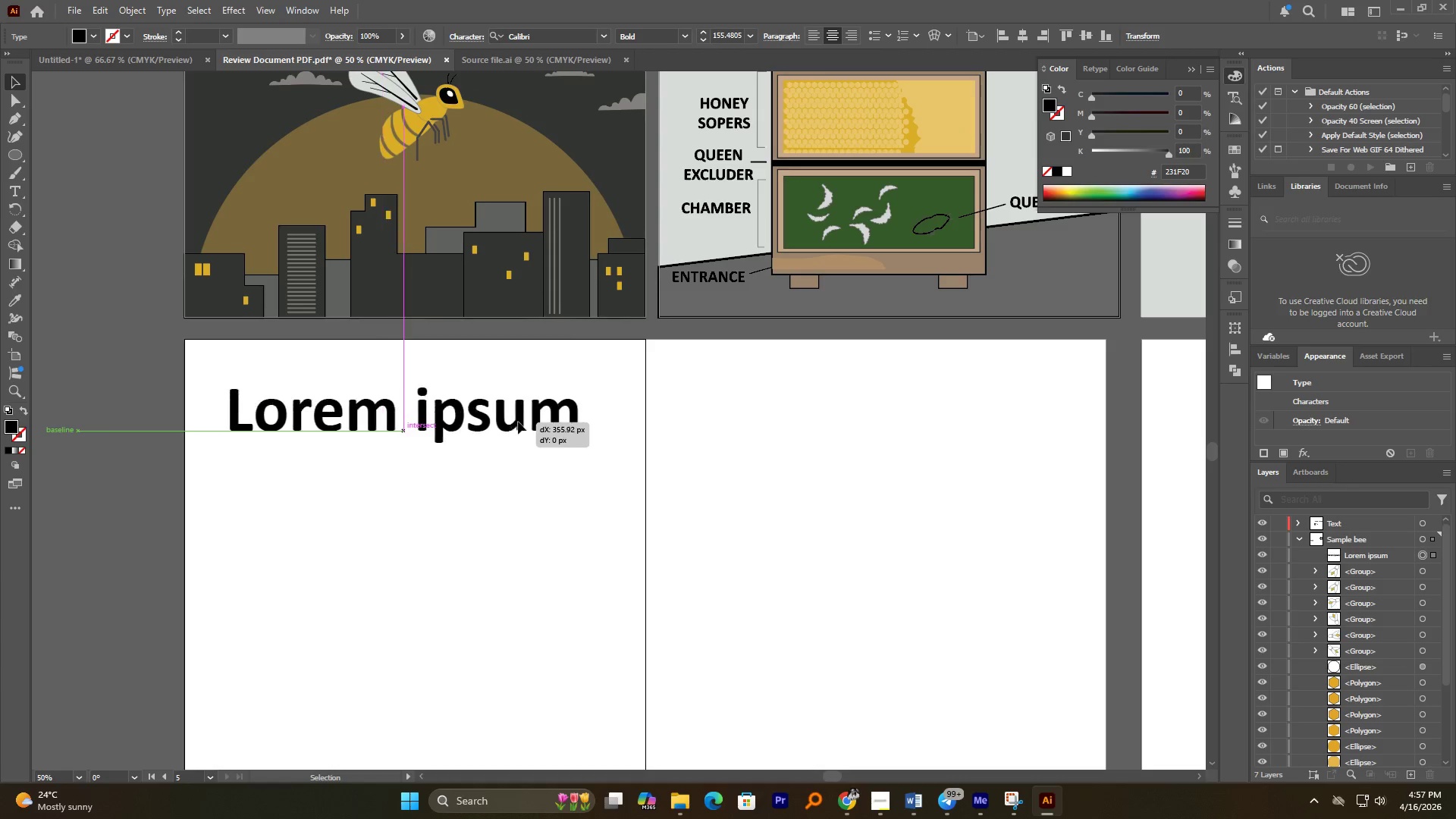 
hold_key(key=ShiftLeft, duration=1.44)
 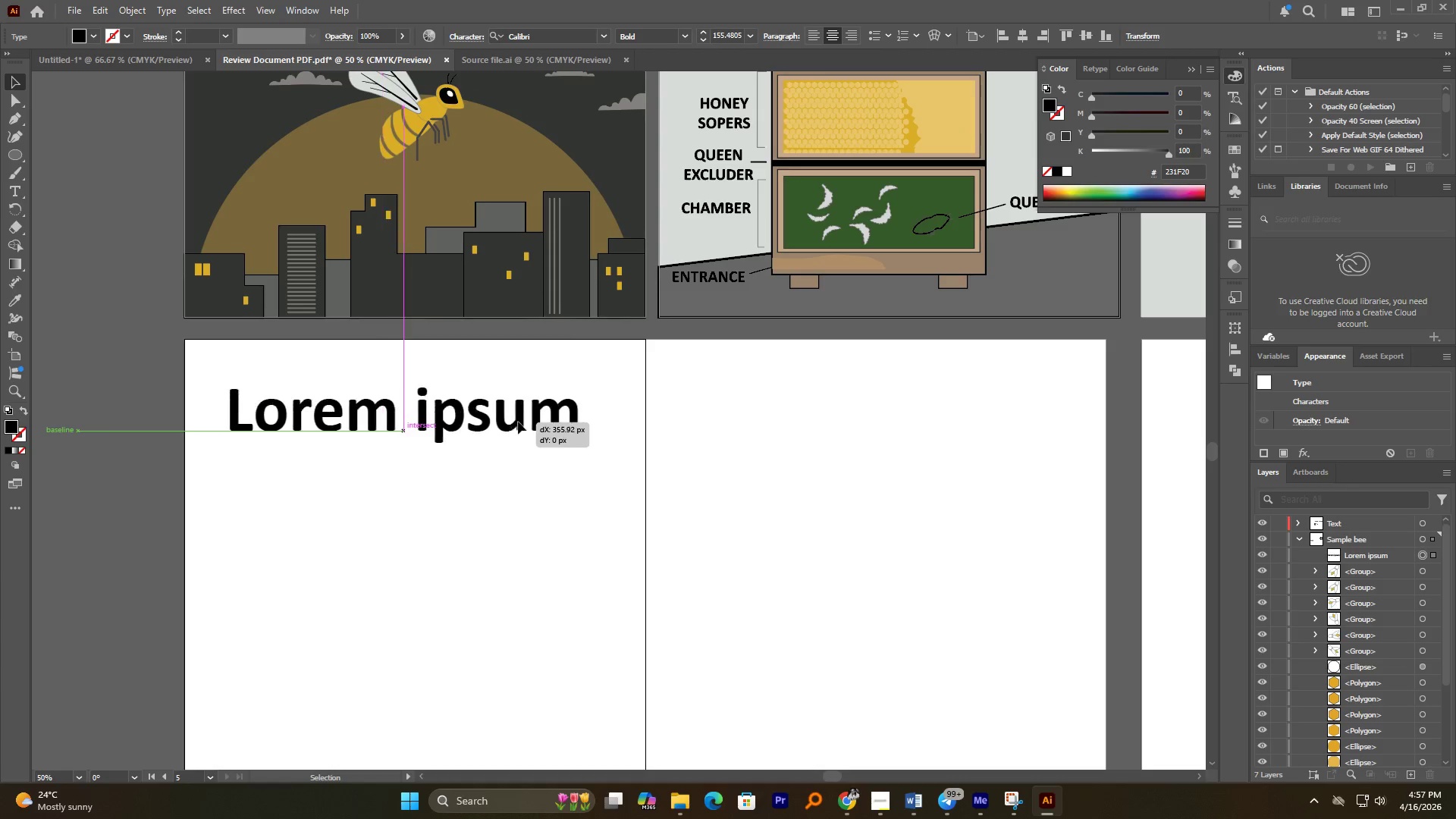 
scroll: coordinate [297, 445], scroll_direction: up, amount: 2.0
 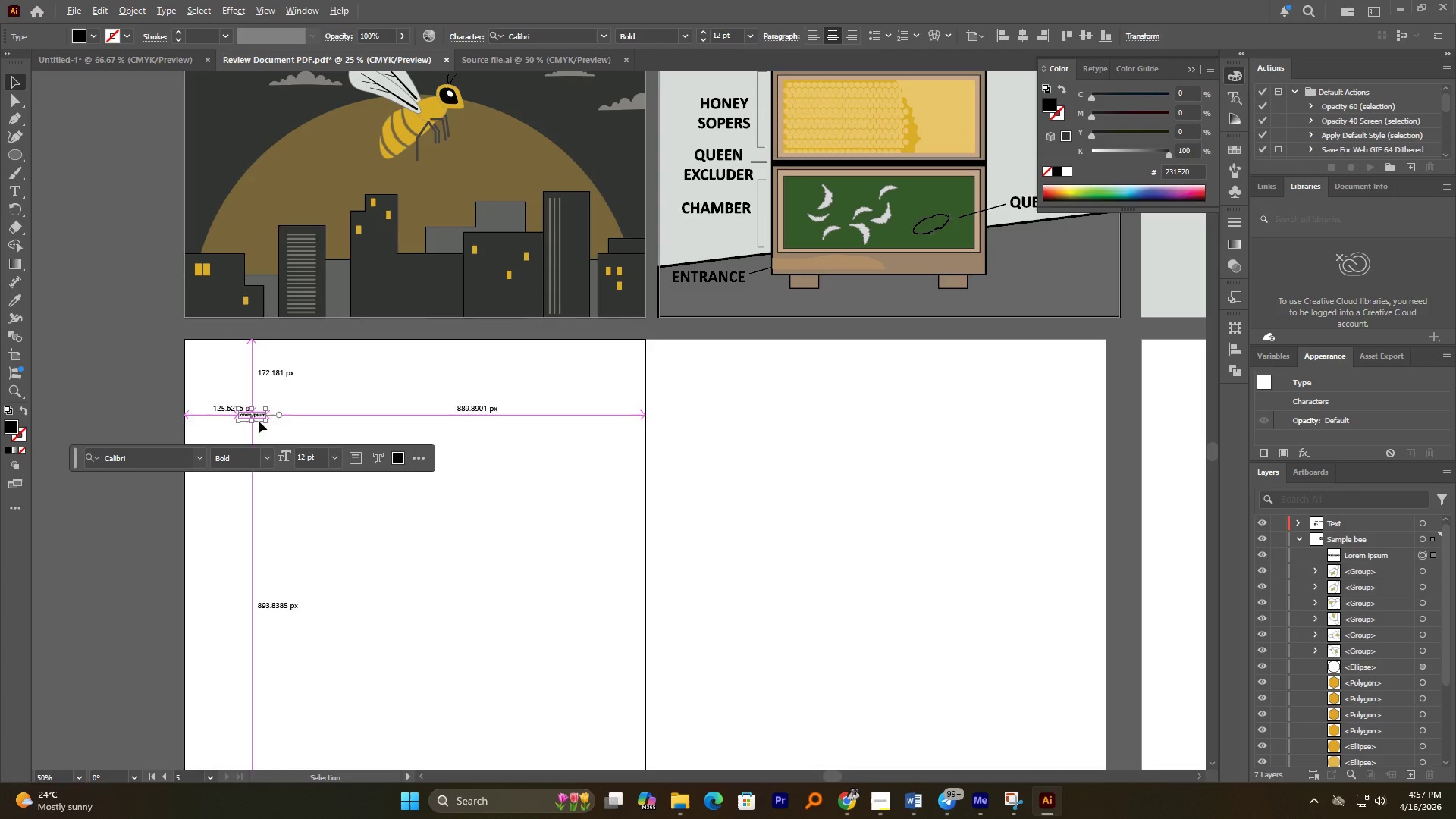 
left_click_drag(start_coordinate=[266, 422], to_coordinate=[430, 508])
 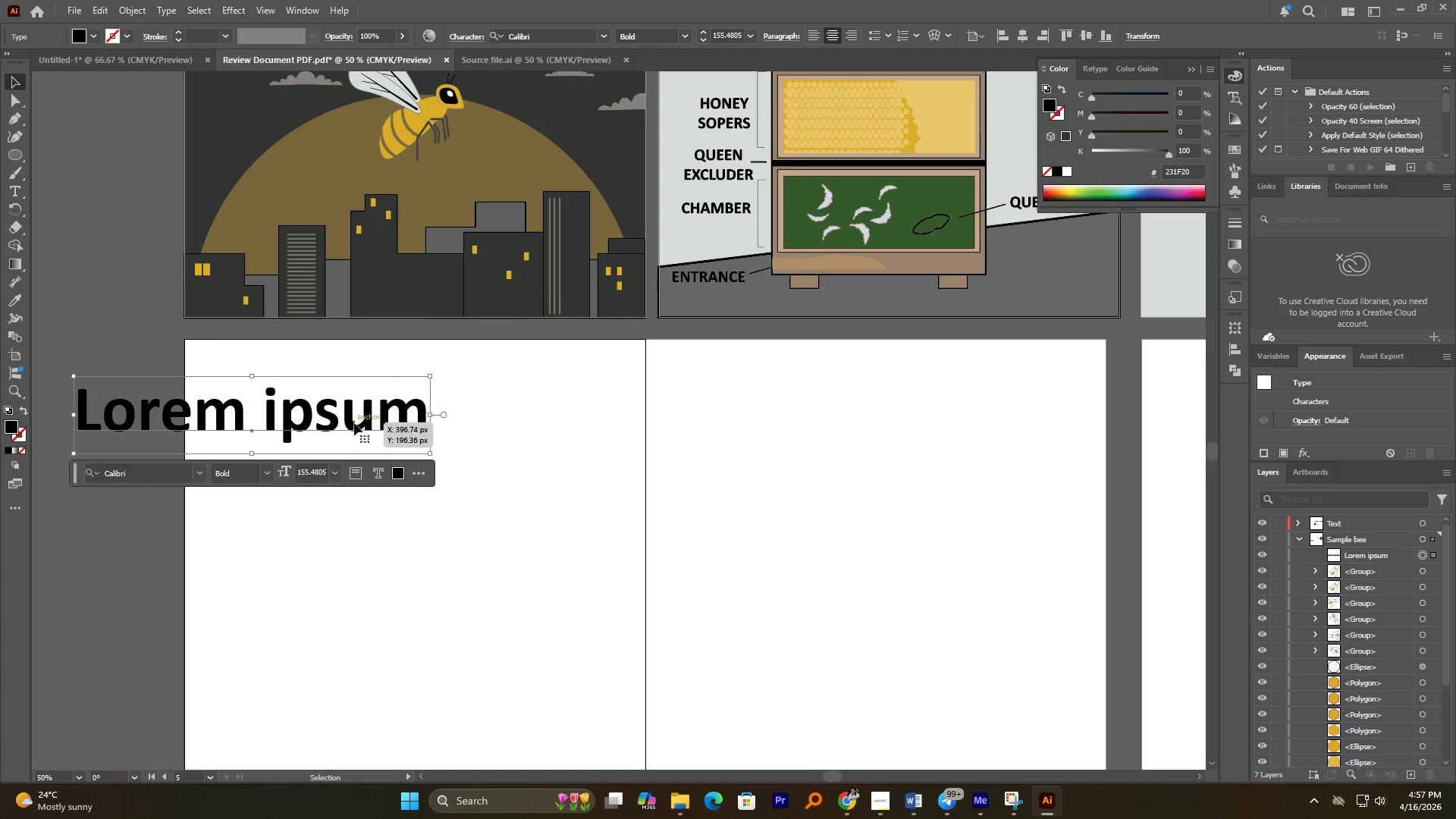 
left_click_drag(start_coordinate=[354, 422], to_coordinate=[504, 418])
 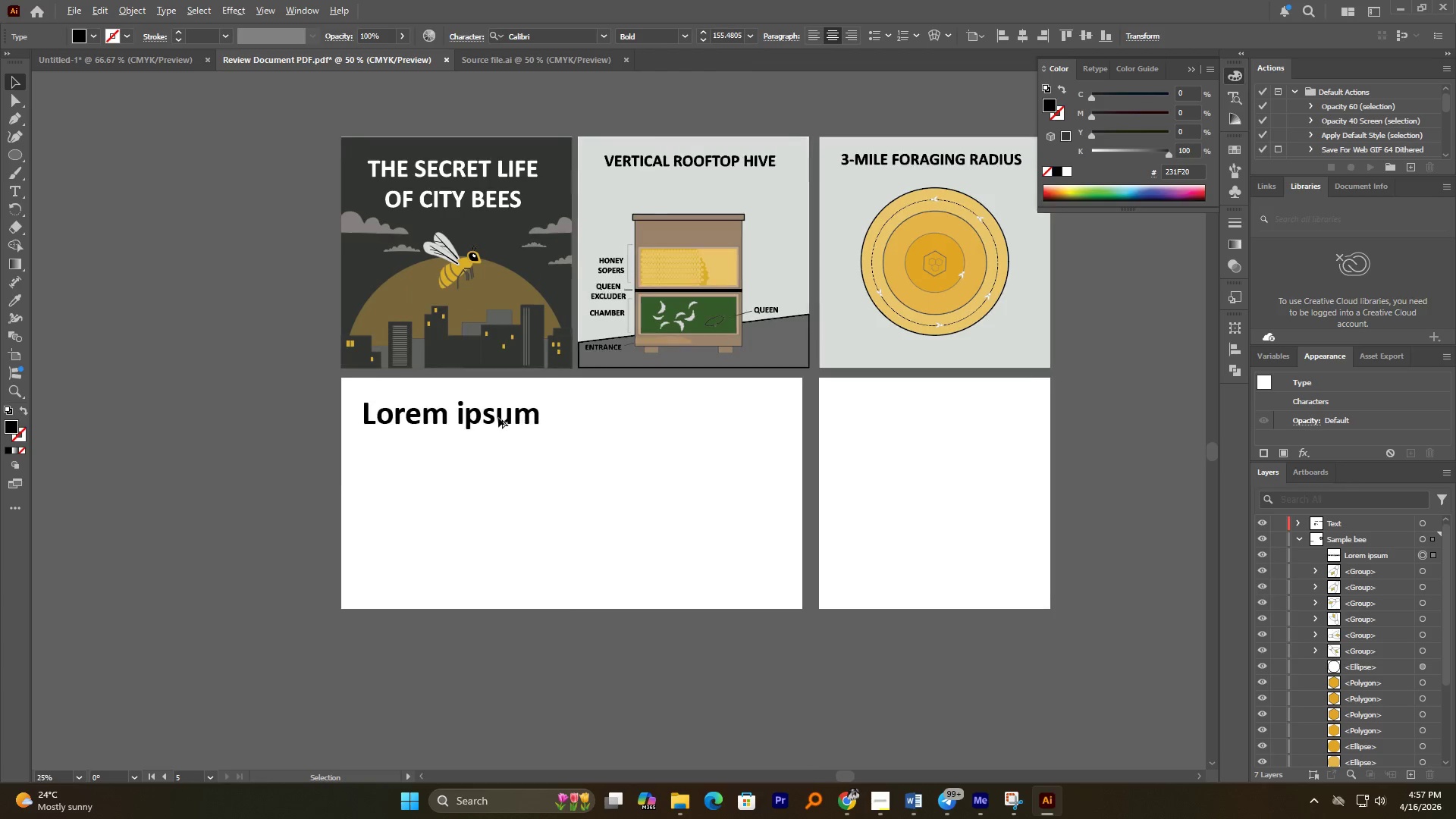 
hold_key(key=ShiftLeft, duration=1.62)
 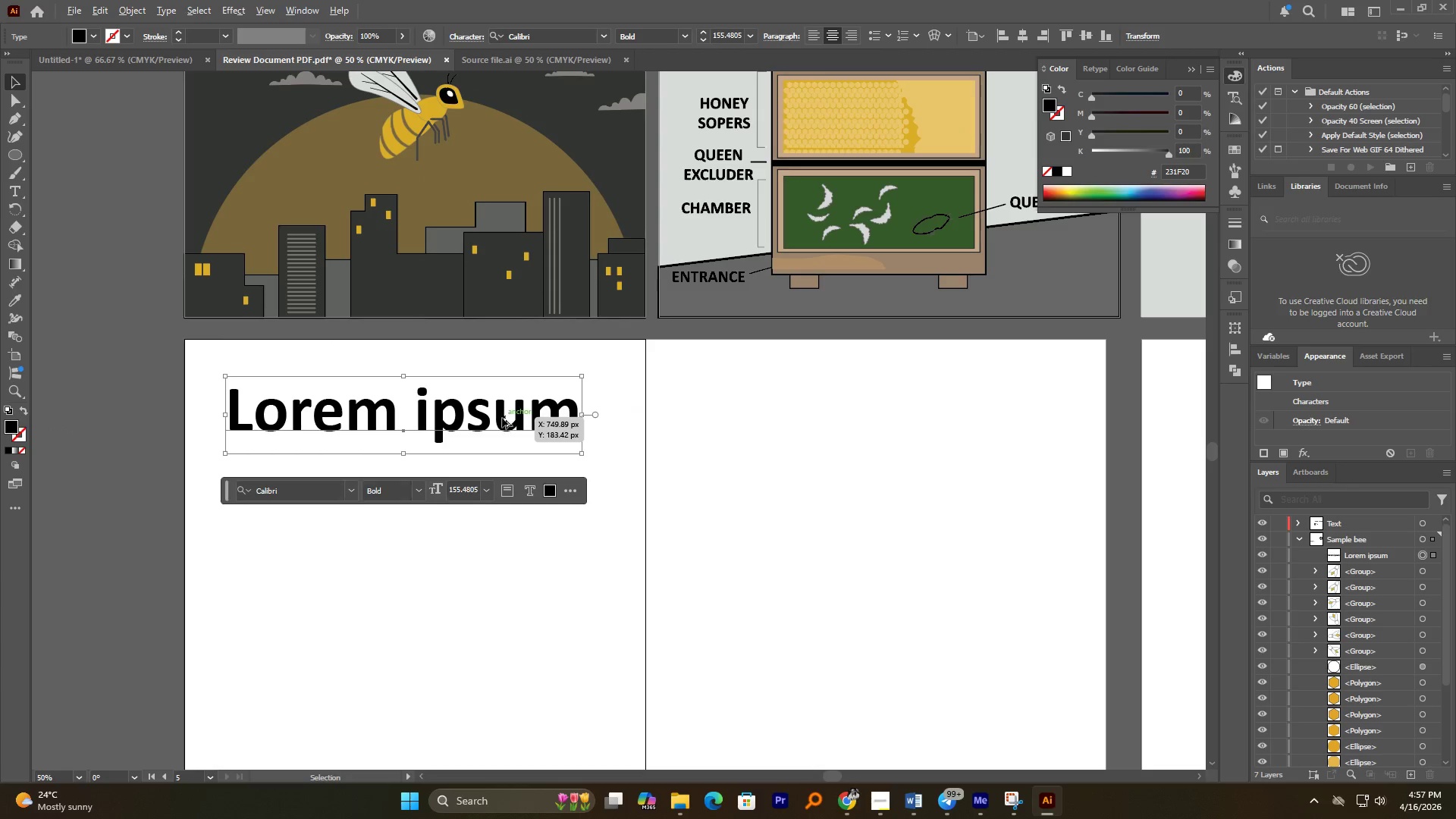 
hold_key(key=AltLeft, duration=0.92)
scroll: coordinate [498, 418], scroll_direction: down, amount: 2.0
 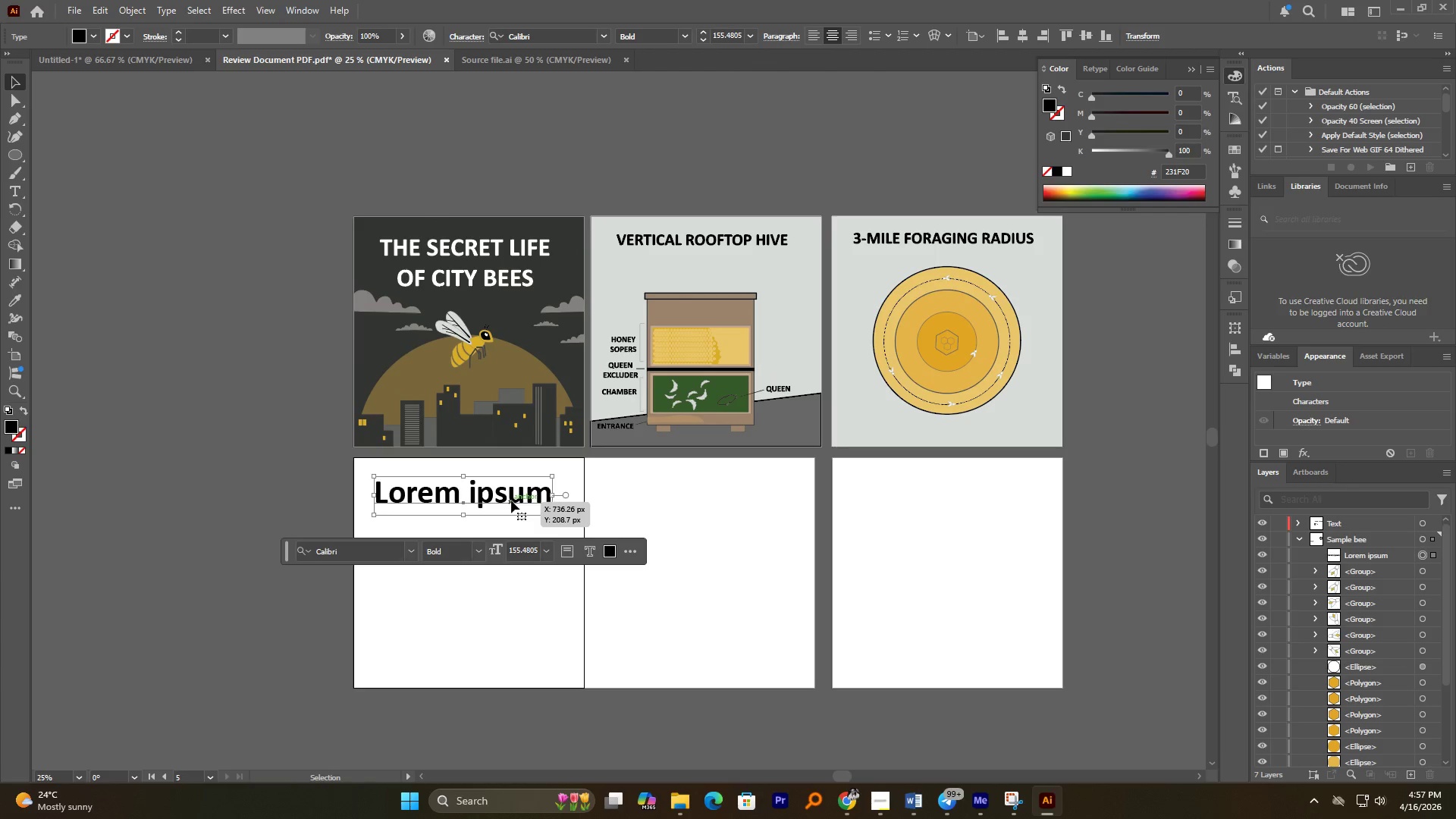 
left_click_drag(start_coordinate=[511, 500], to_coordinate=[520, 253])
 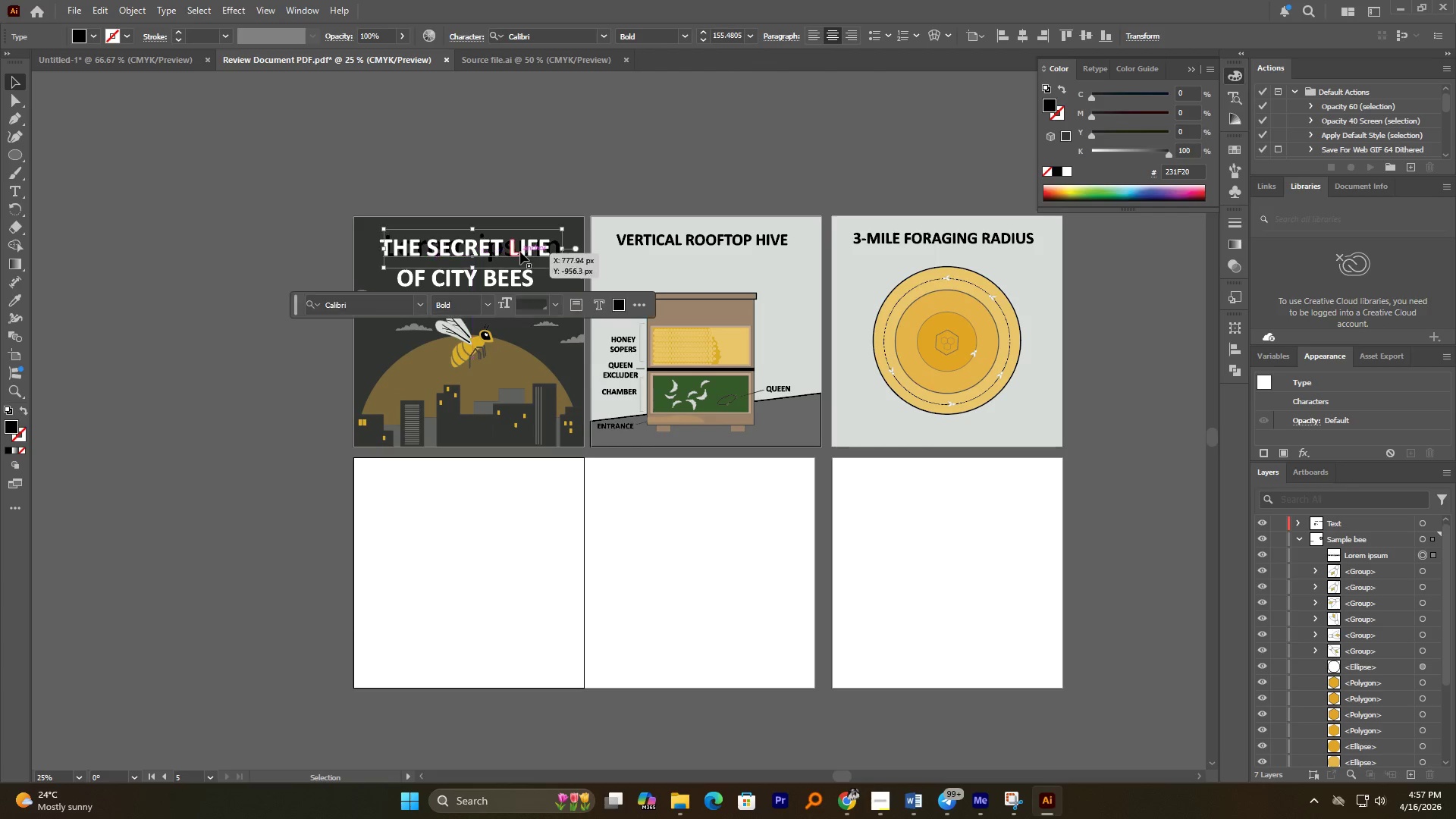 
hold_key(key=AltLeft, duration=6.02)
scroll: coordinate [520, 252], scroll_direction: up, amount: 2.0
 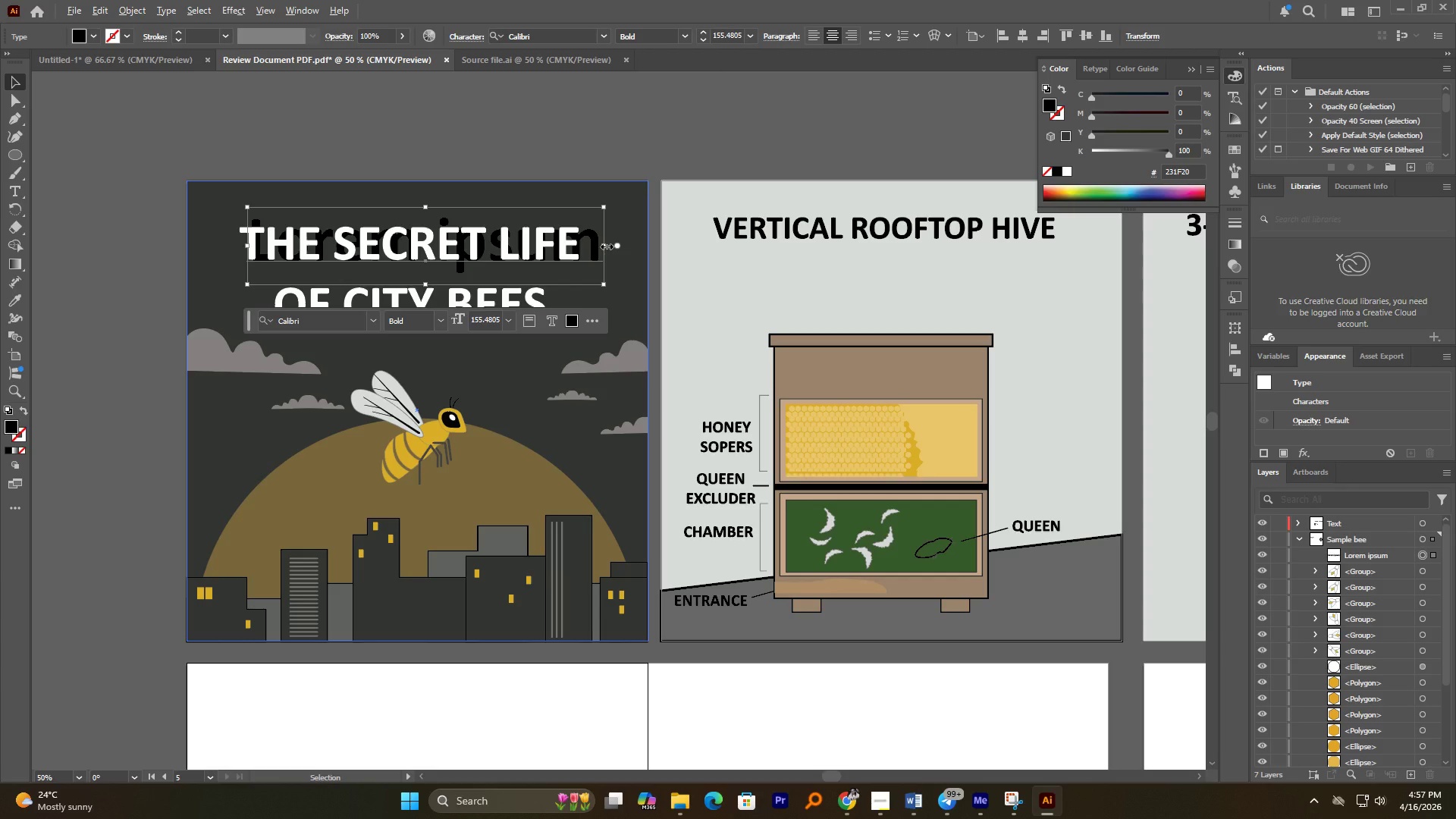 
left_click_drag(start_coordinate=[605, 245], to_coordinate=[570, 244])
 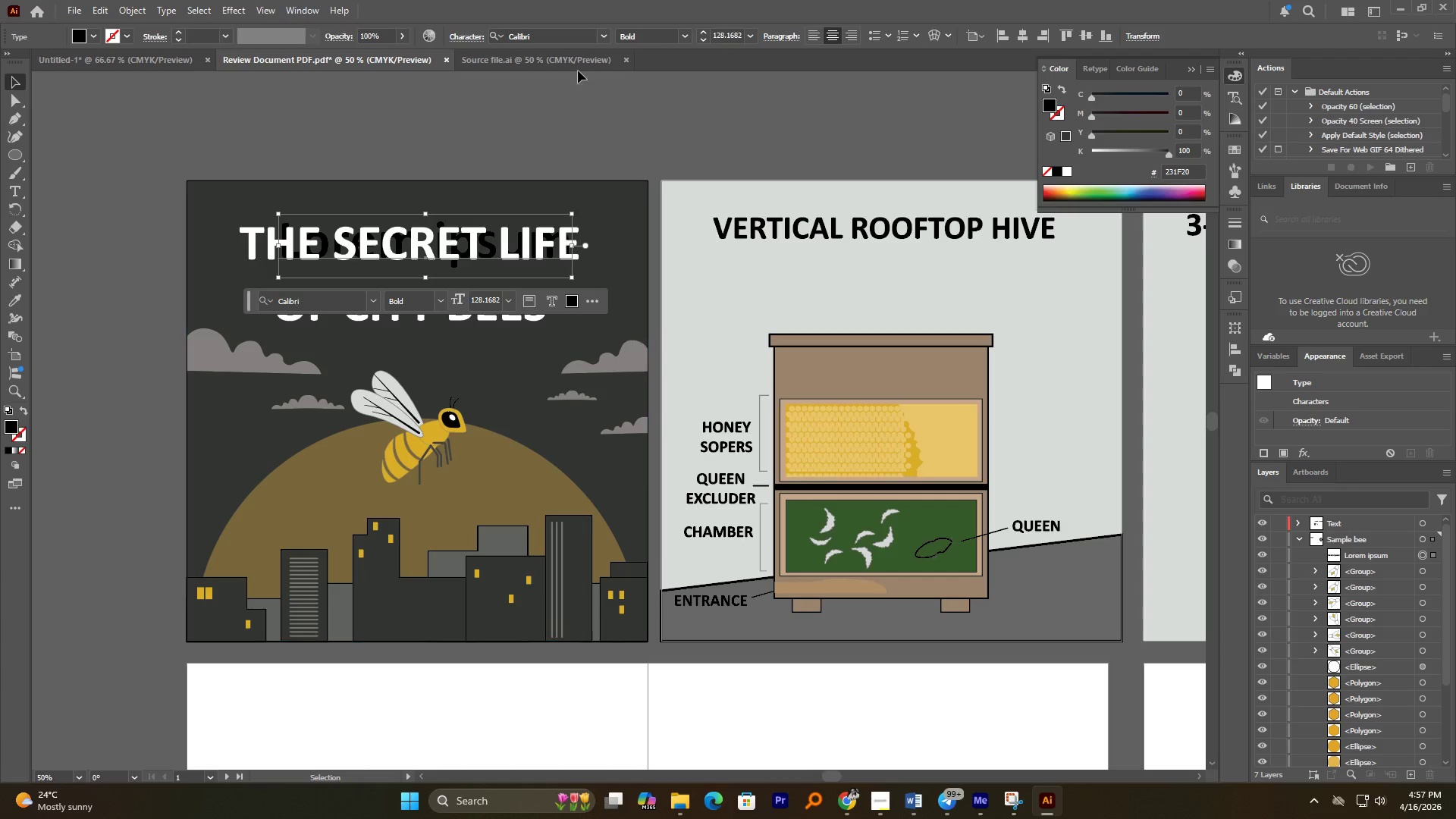 
hold_key(key=ShiftLeft, duration=1.98)
 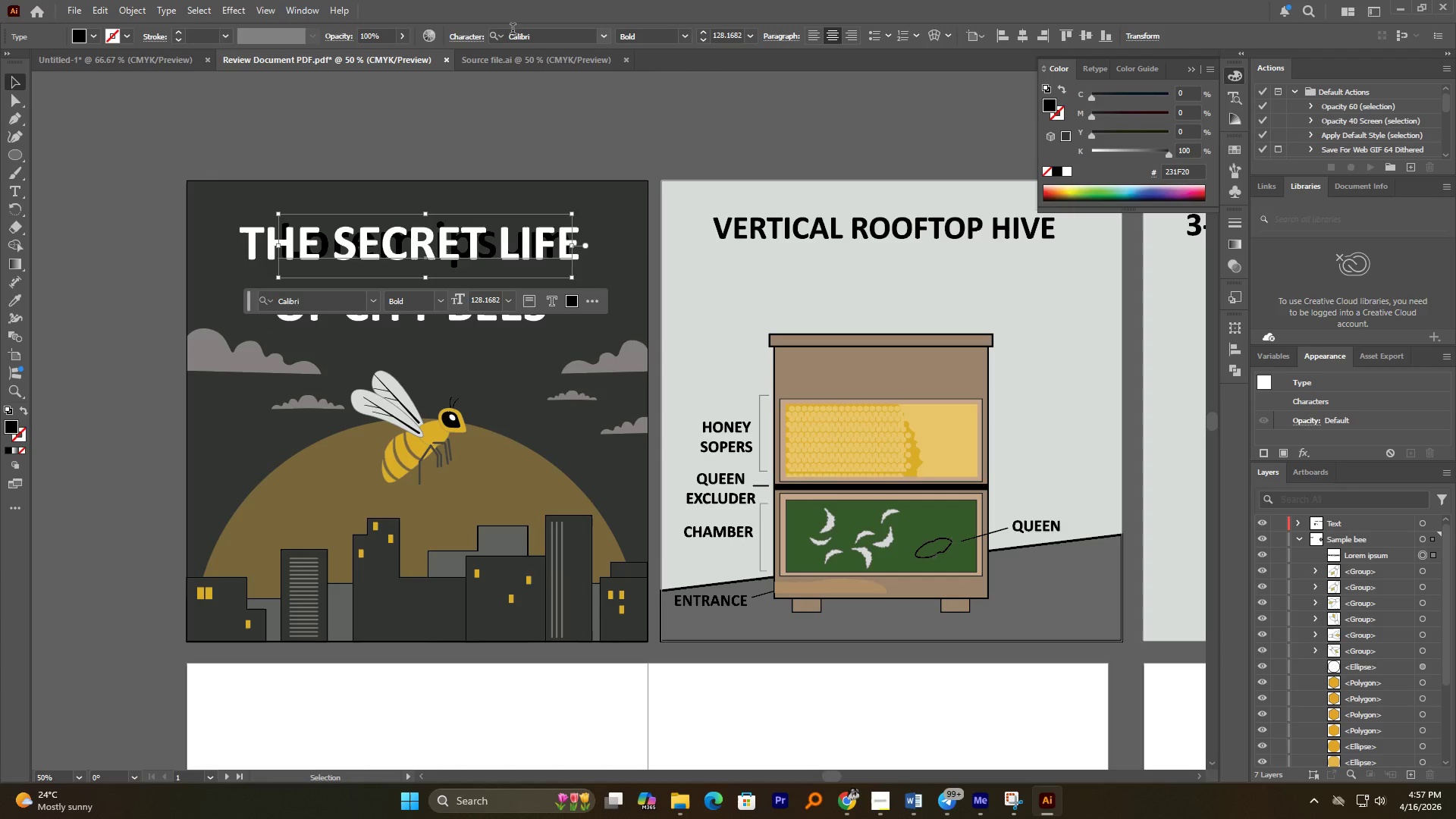 
left_click([476, 39])
 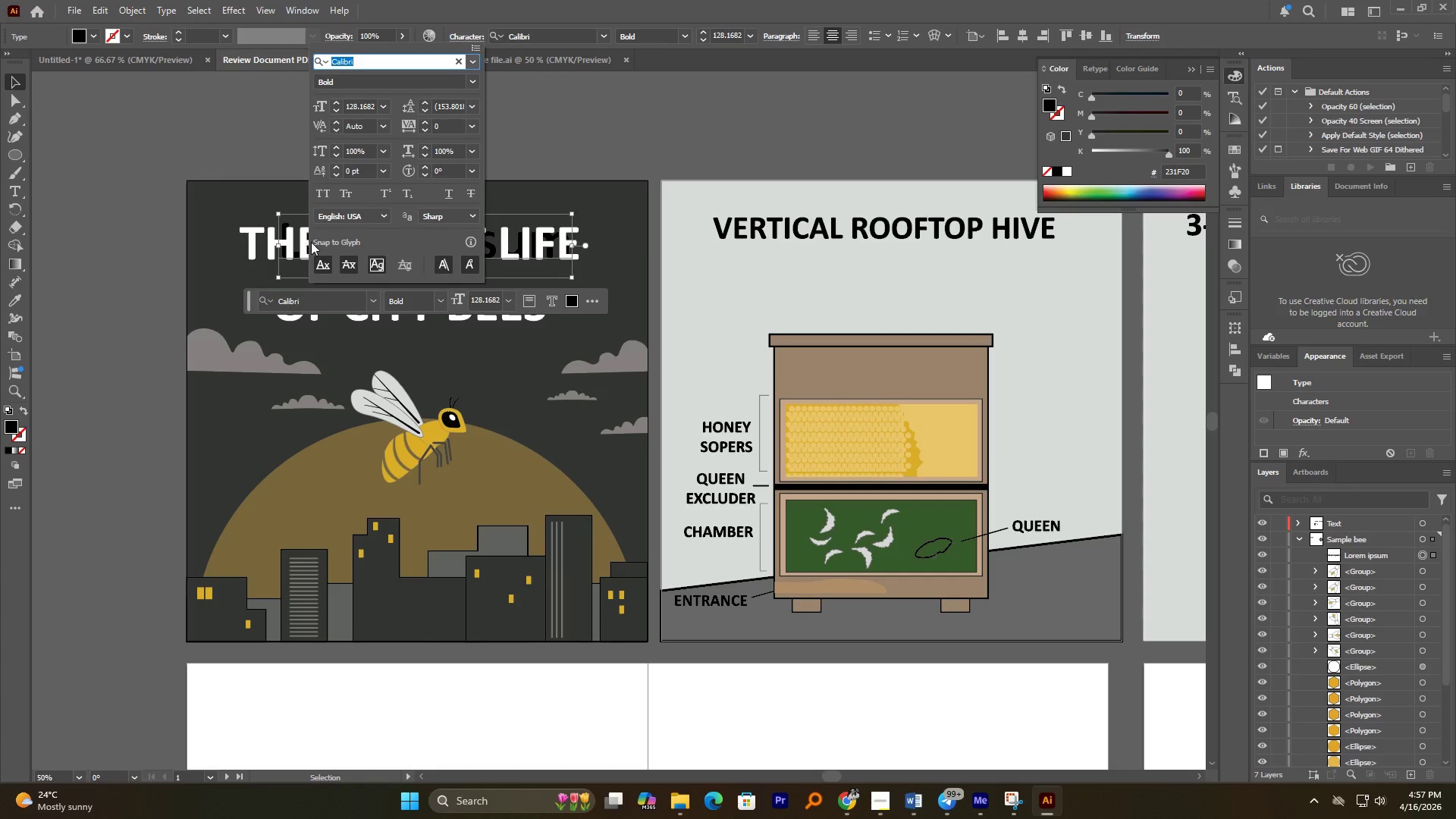 
left_click([323, 188])
 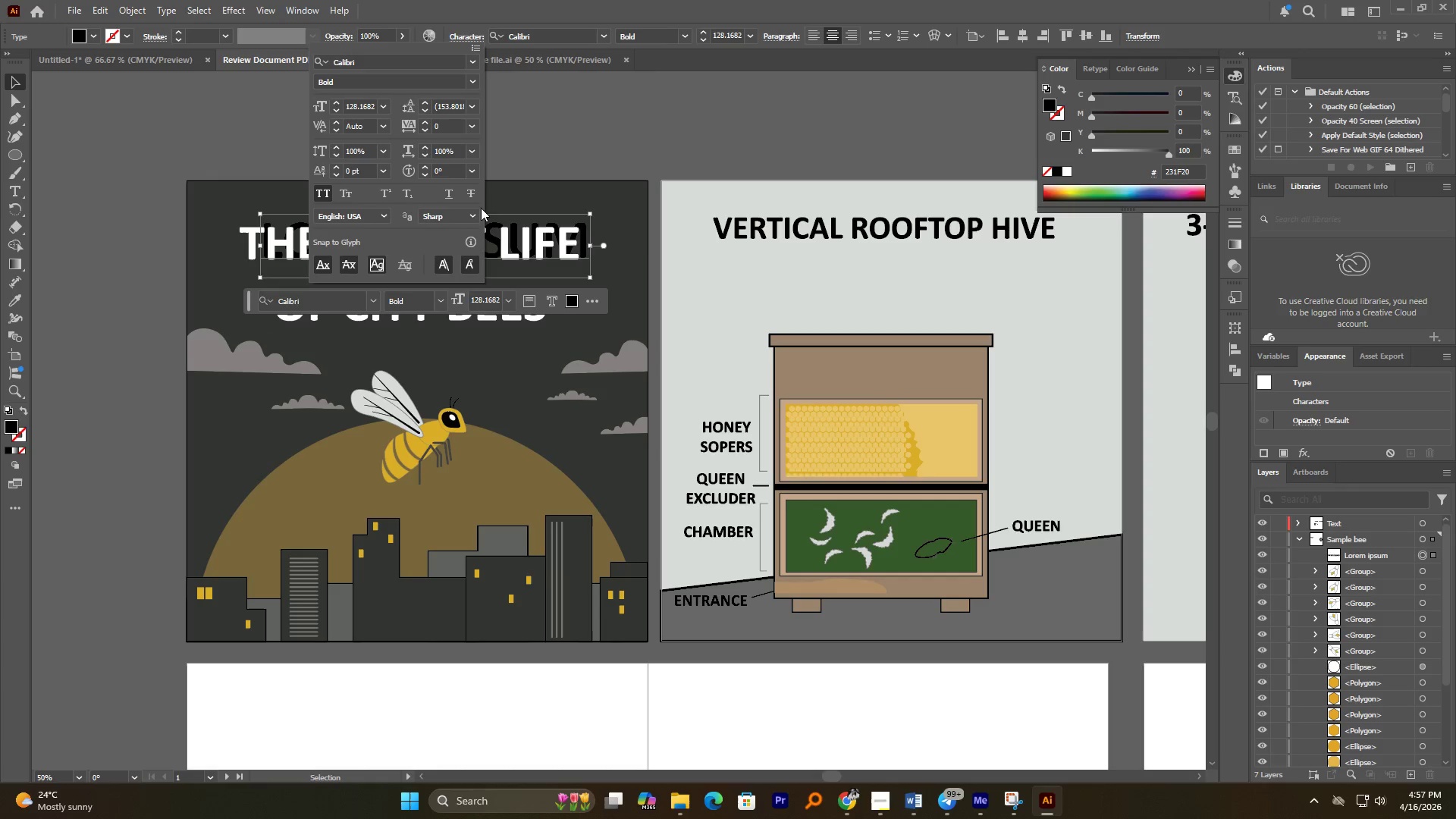 
hold_key(key=AltLeft, duration=0.53)
scroll: coordinate [557, 233], scroll_direction: up, amount: 3.0
 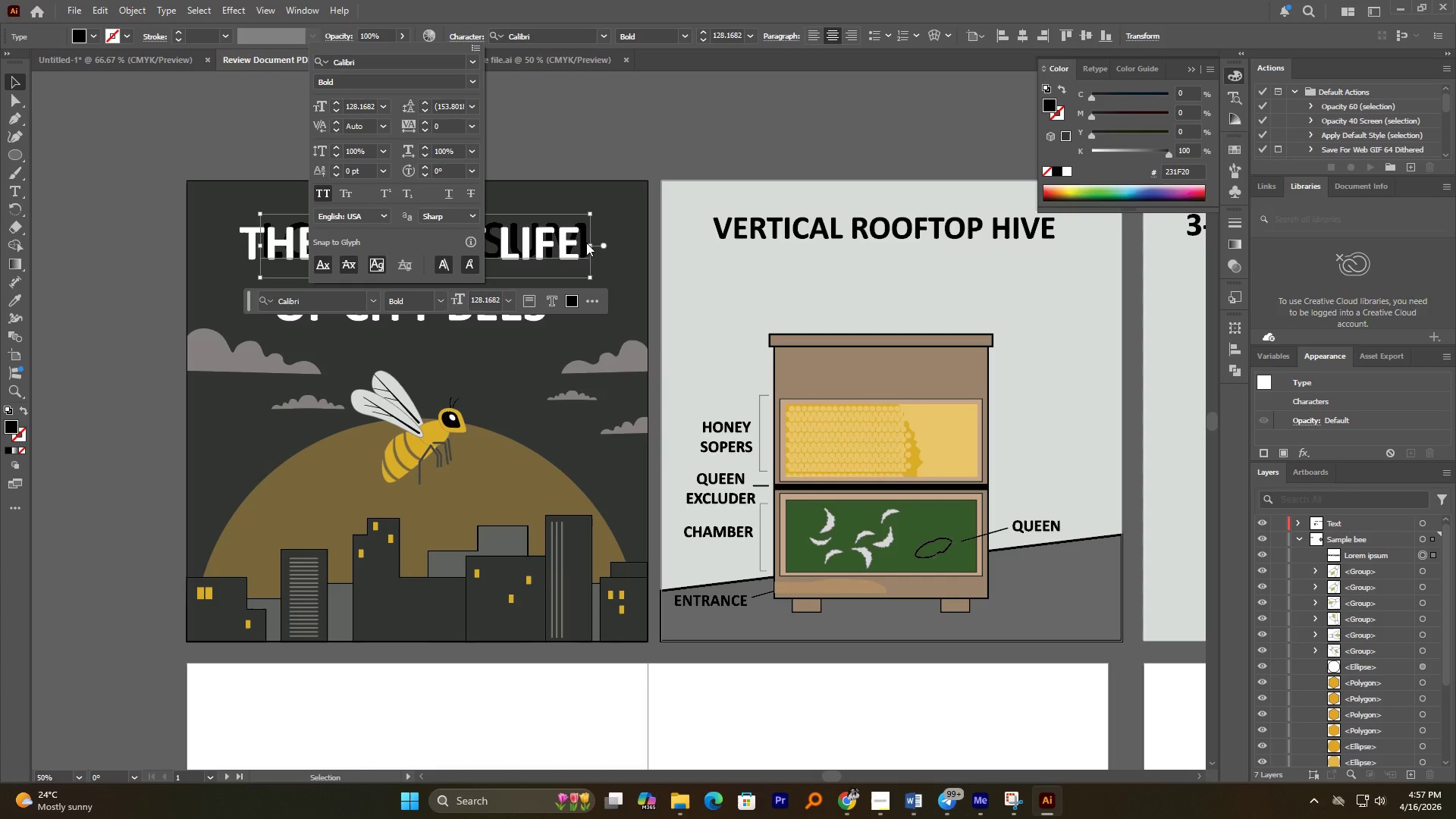 
left_click([588, 243])
 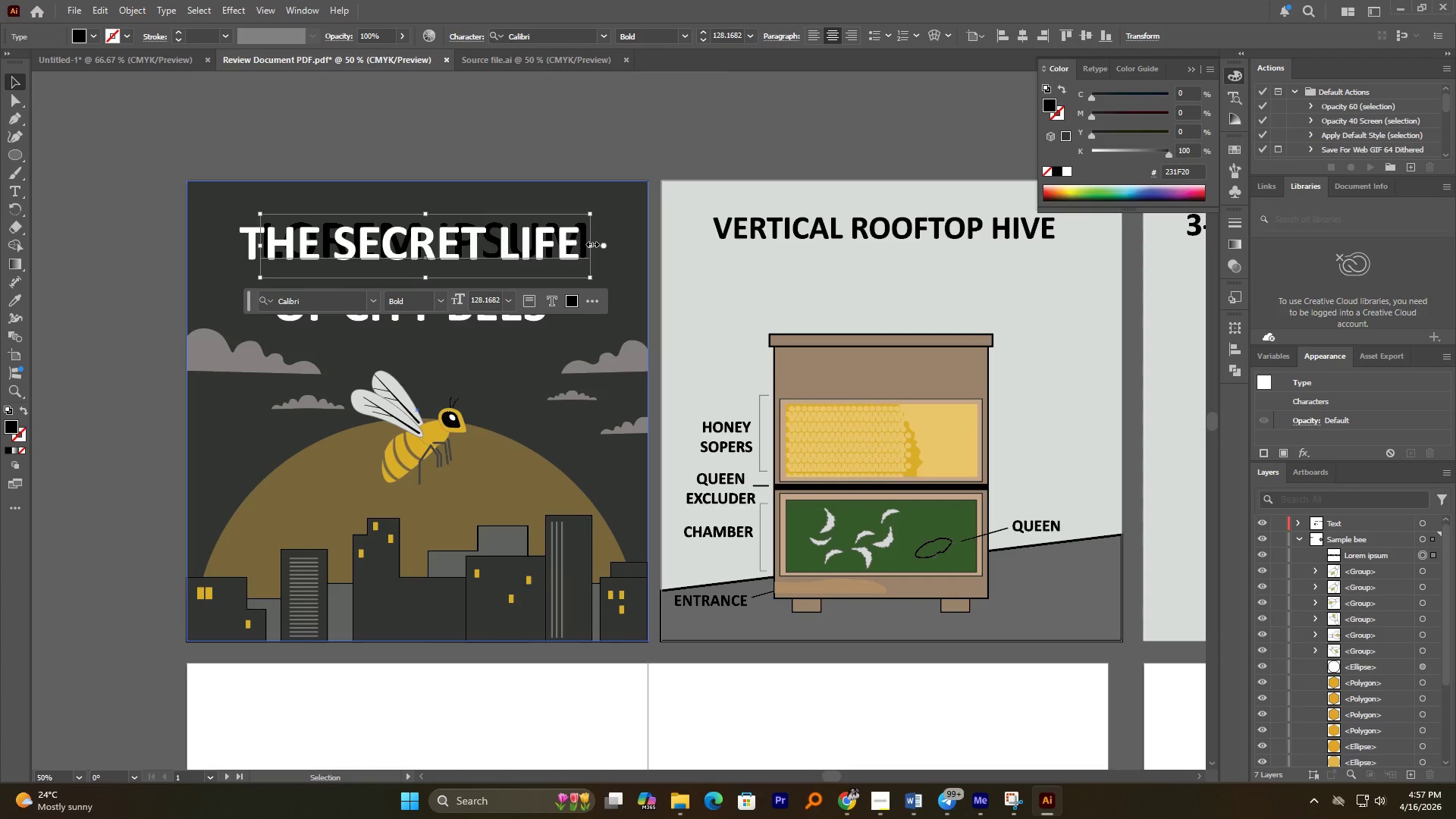 
left_click_drag(start_coordinate=[591, 243], to_coordinate=[585, 241])
 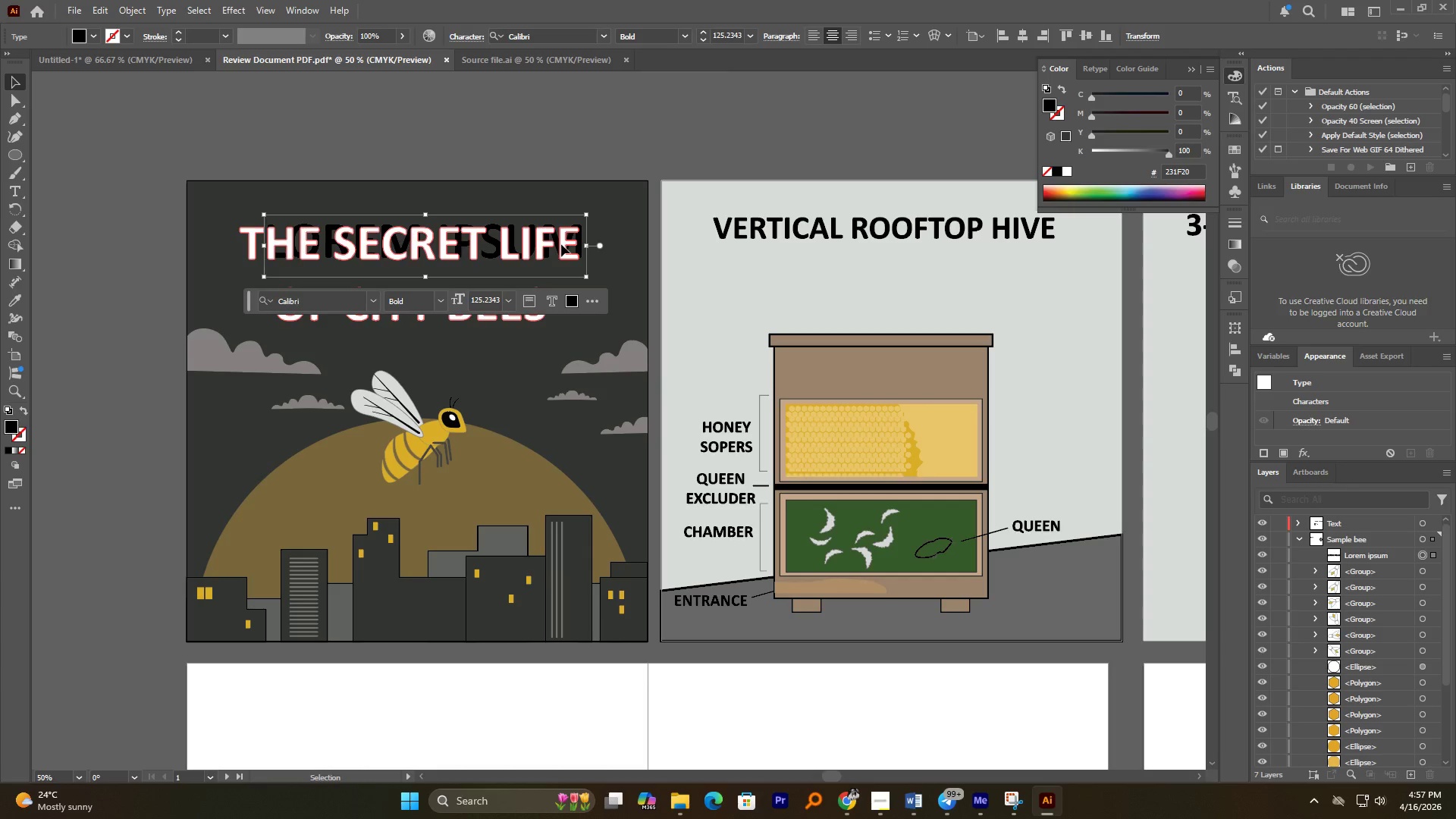 
hold_key(key=AltLeft, duration=8.7)
 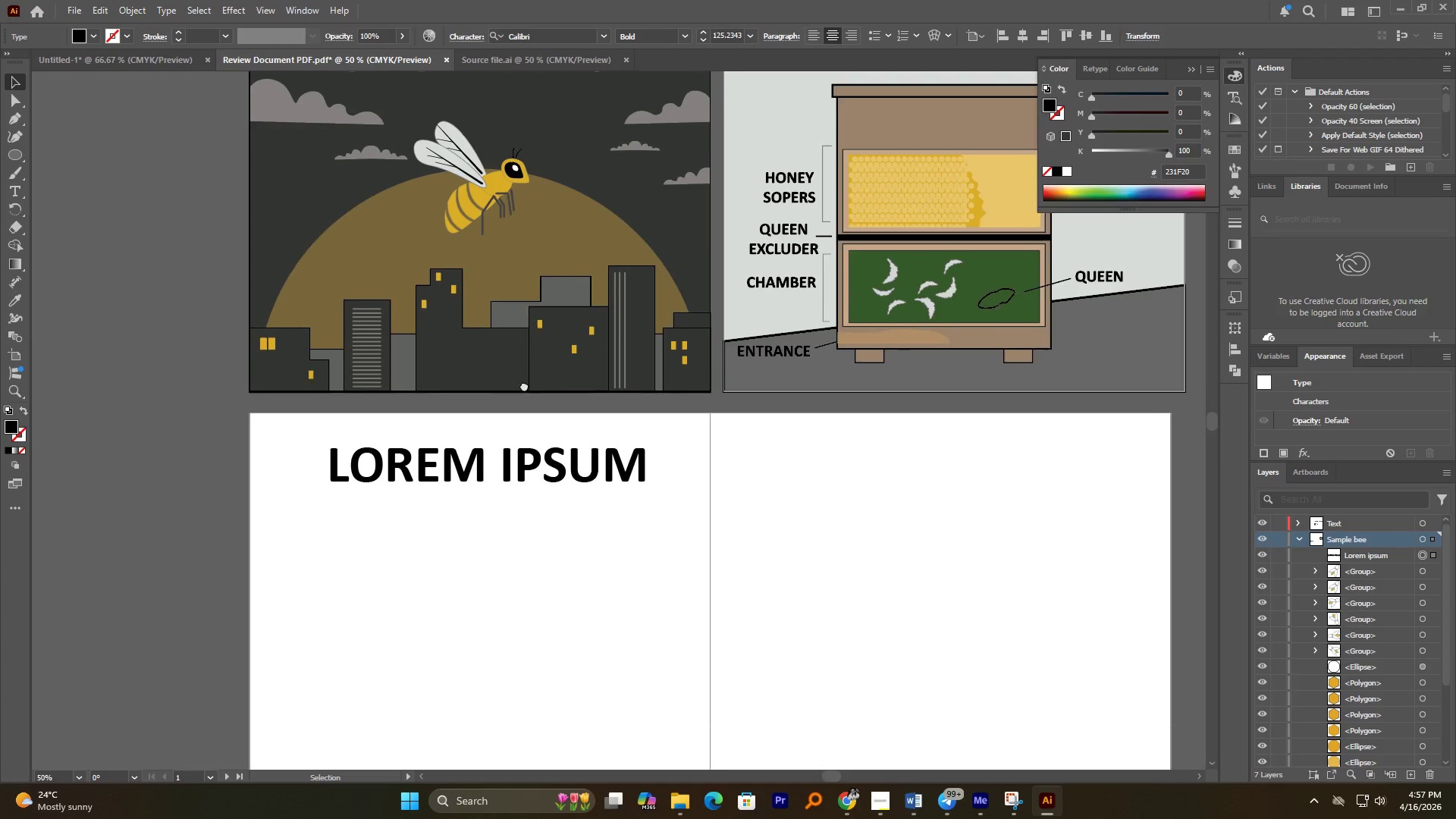 
hold_key(key=ShiftLeft, duration=1.95)
 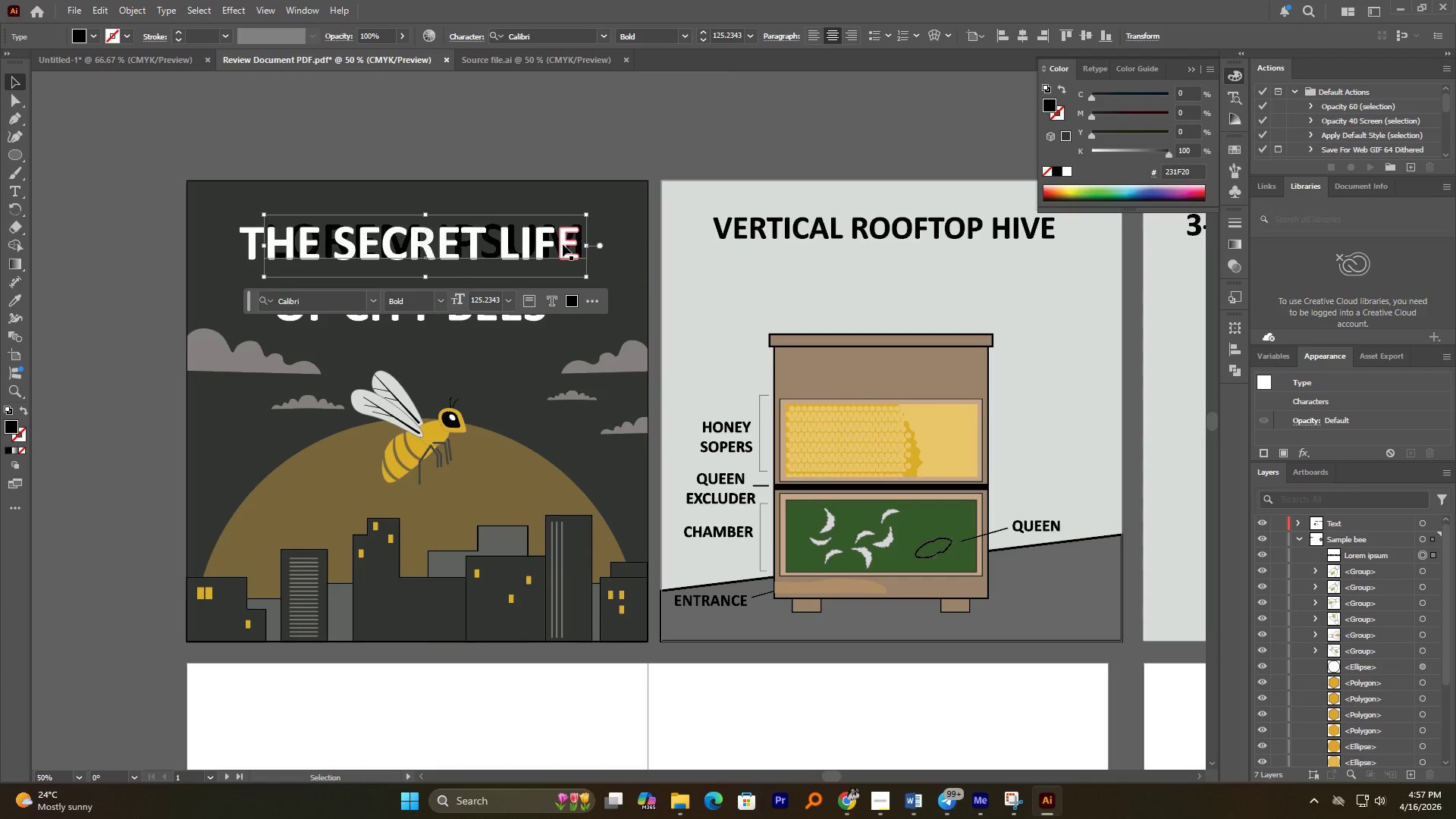 
left_click_drag(start_coordinate=[563, 244], to_coordinate=[559, 254])
 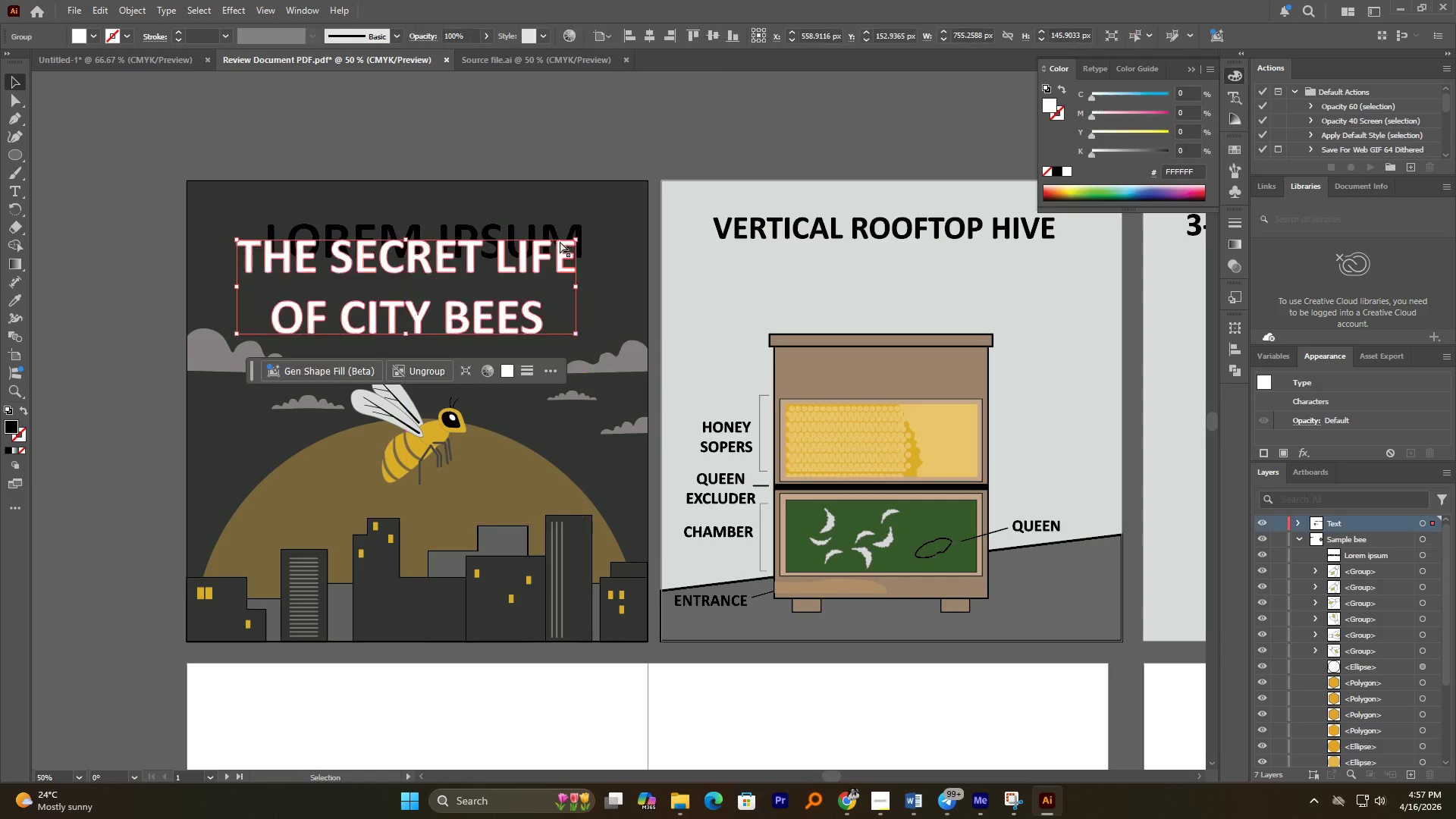 
key(Control+Z)
 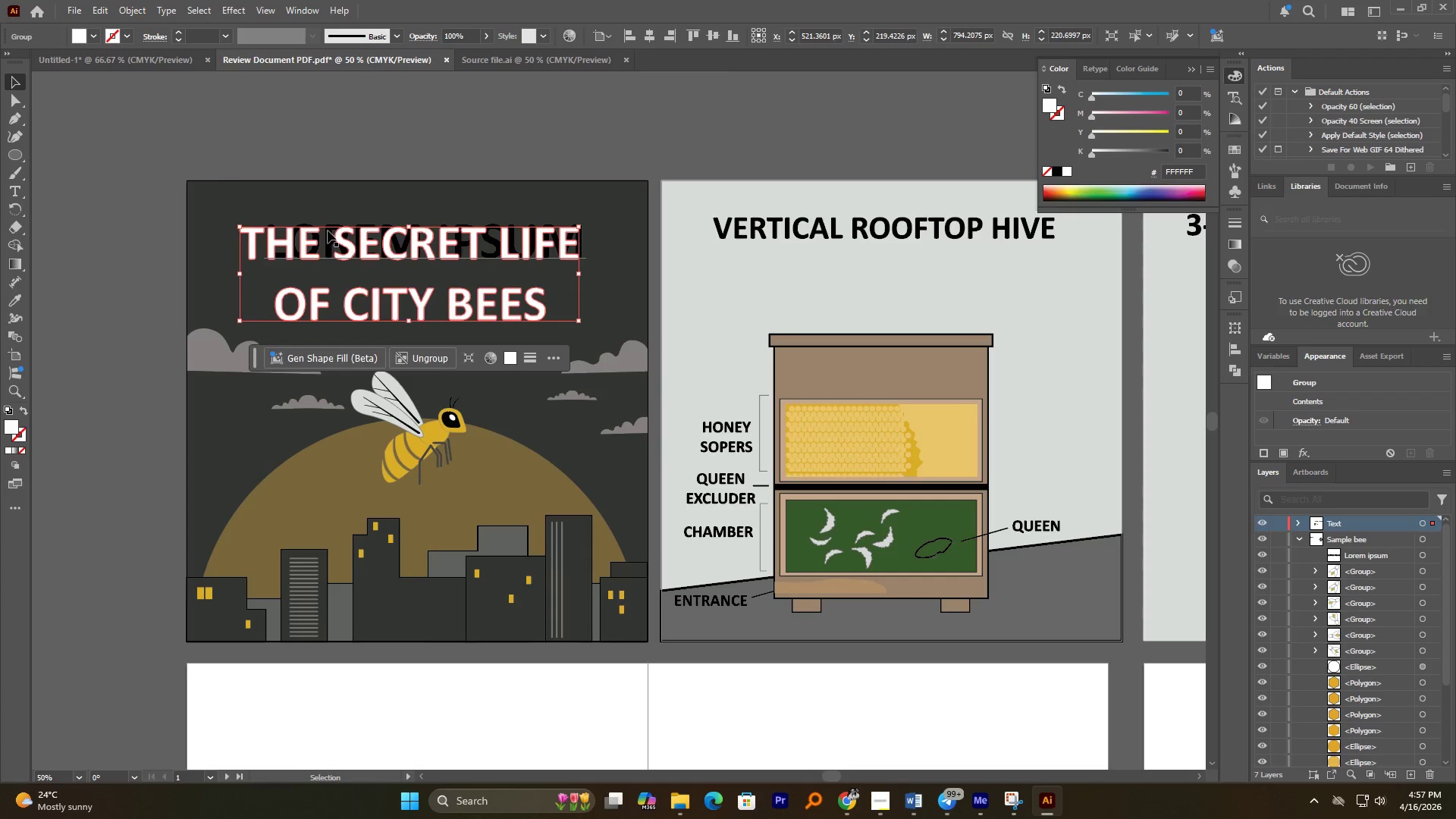 
left_click([328, 231])
 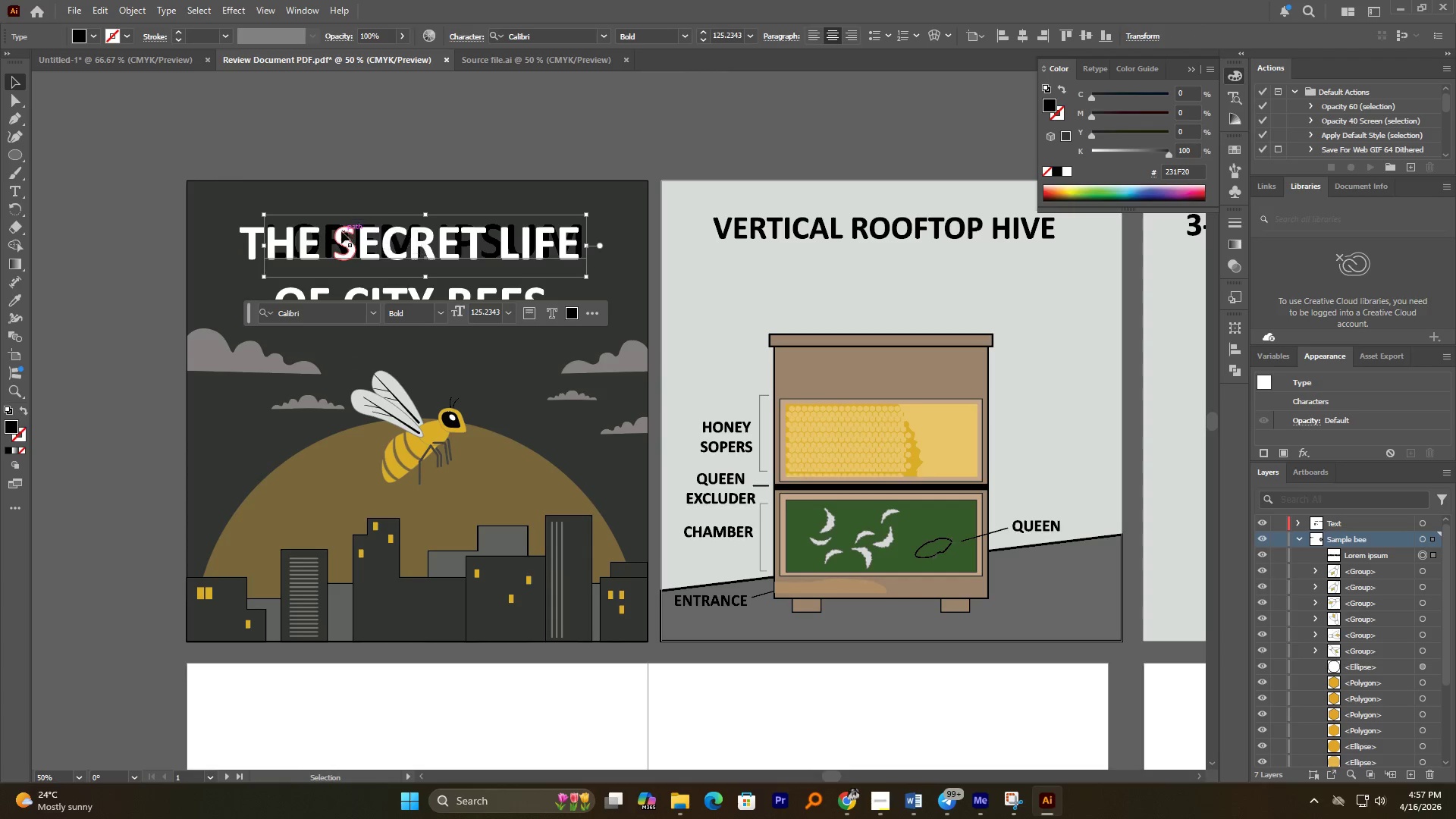 
left_click_drag(start_coordinate=[330, 231], to_coordinate=[313, 702])
 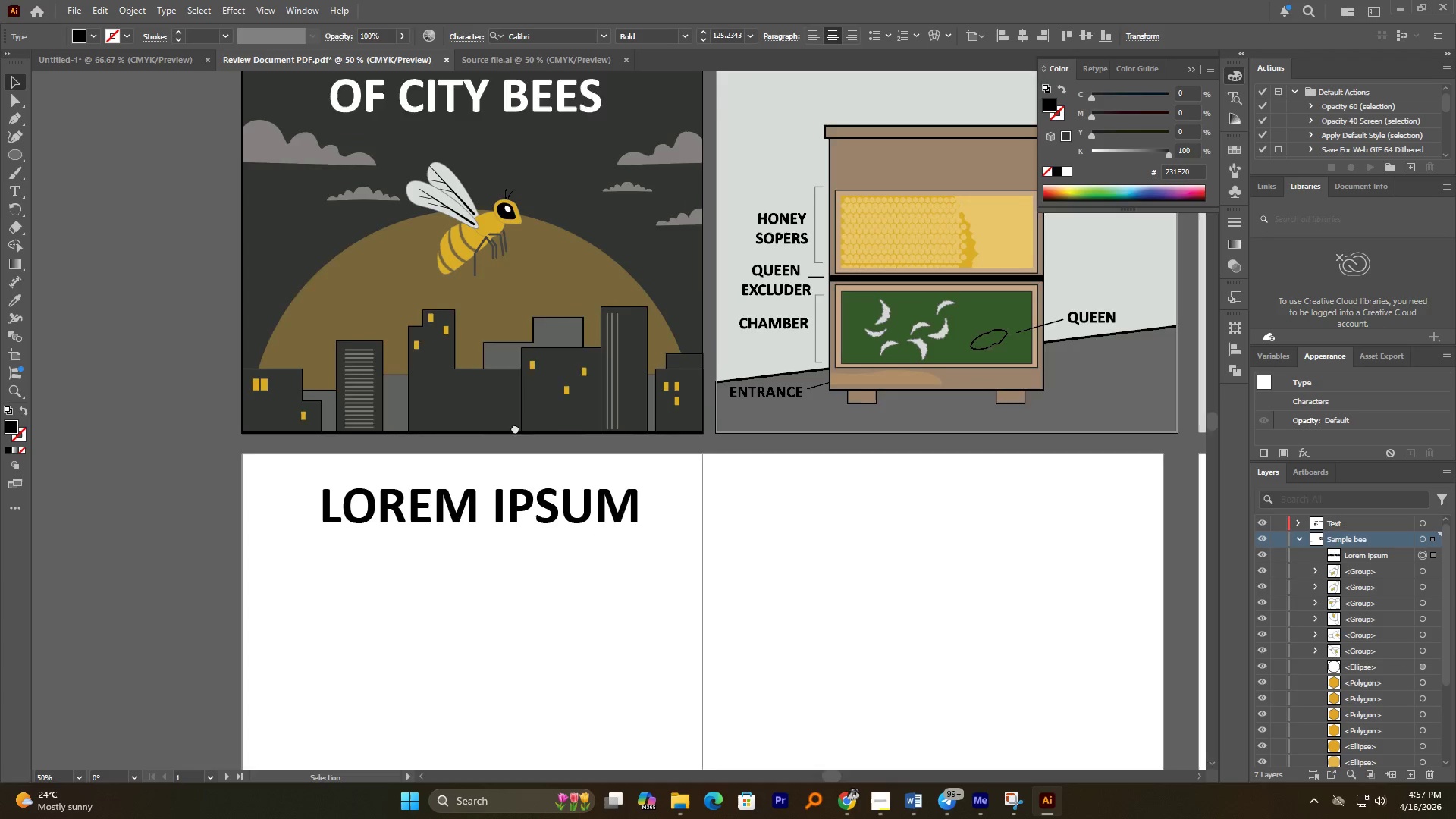 
hold_key(key=ShiftLeft, duration=0.86)
 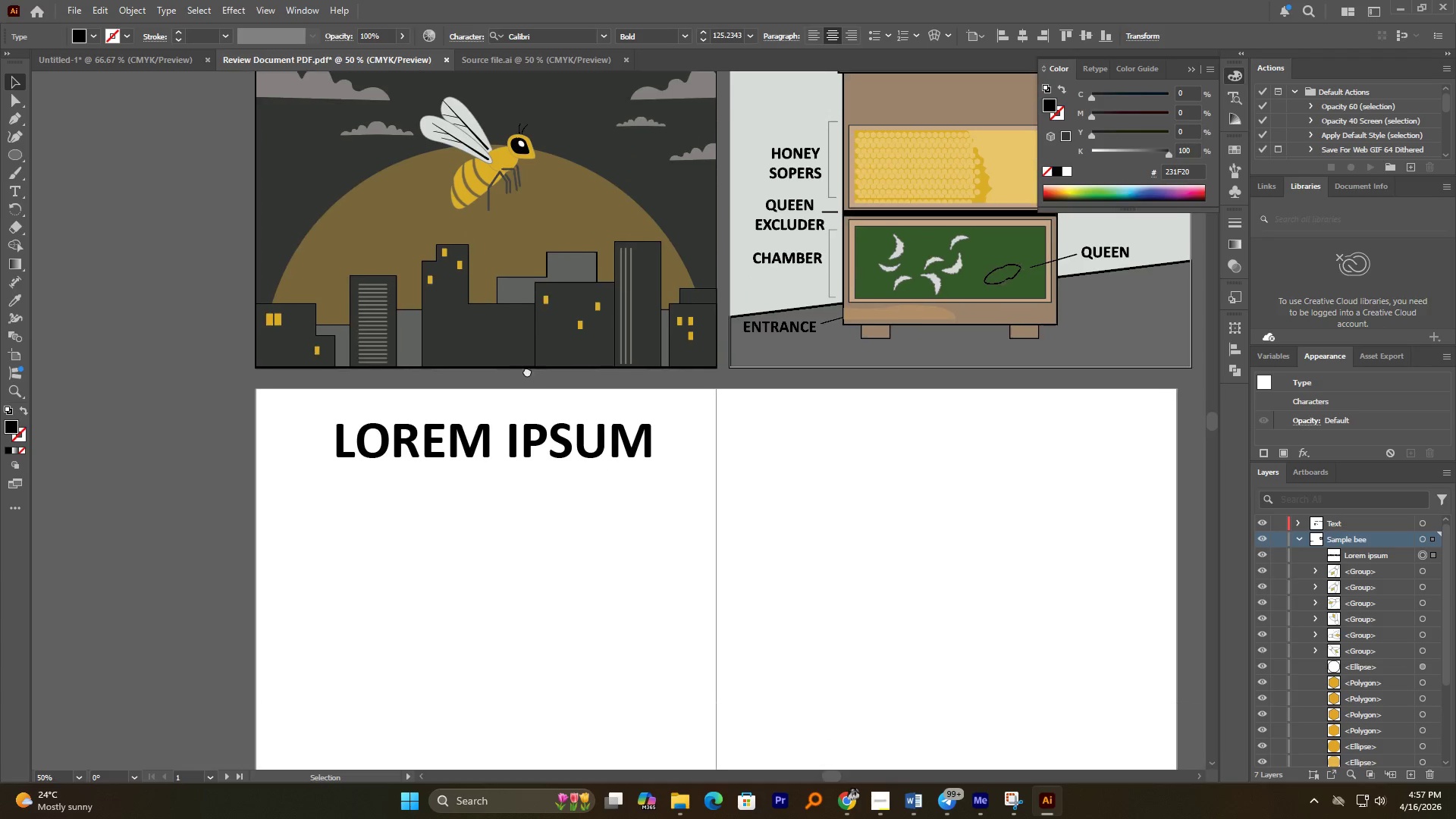 
hold_key(key=AltLeft, duration=1.0)
 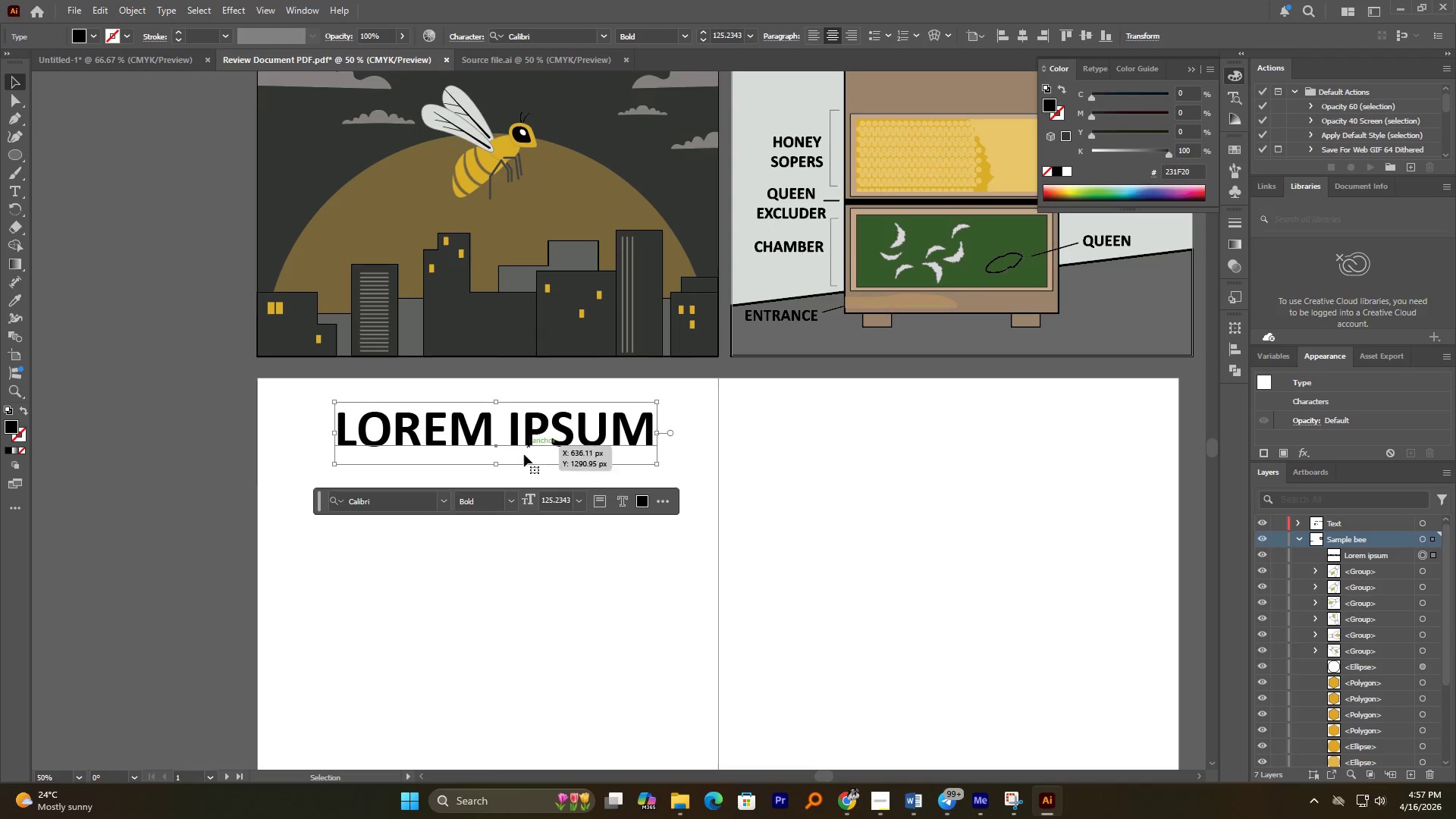 
hold_key(key=AltLeft, duration=0.56)
 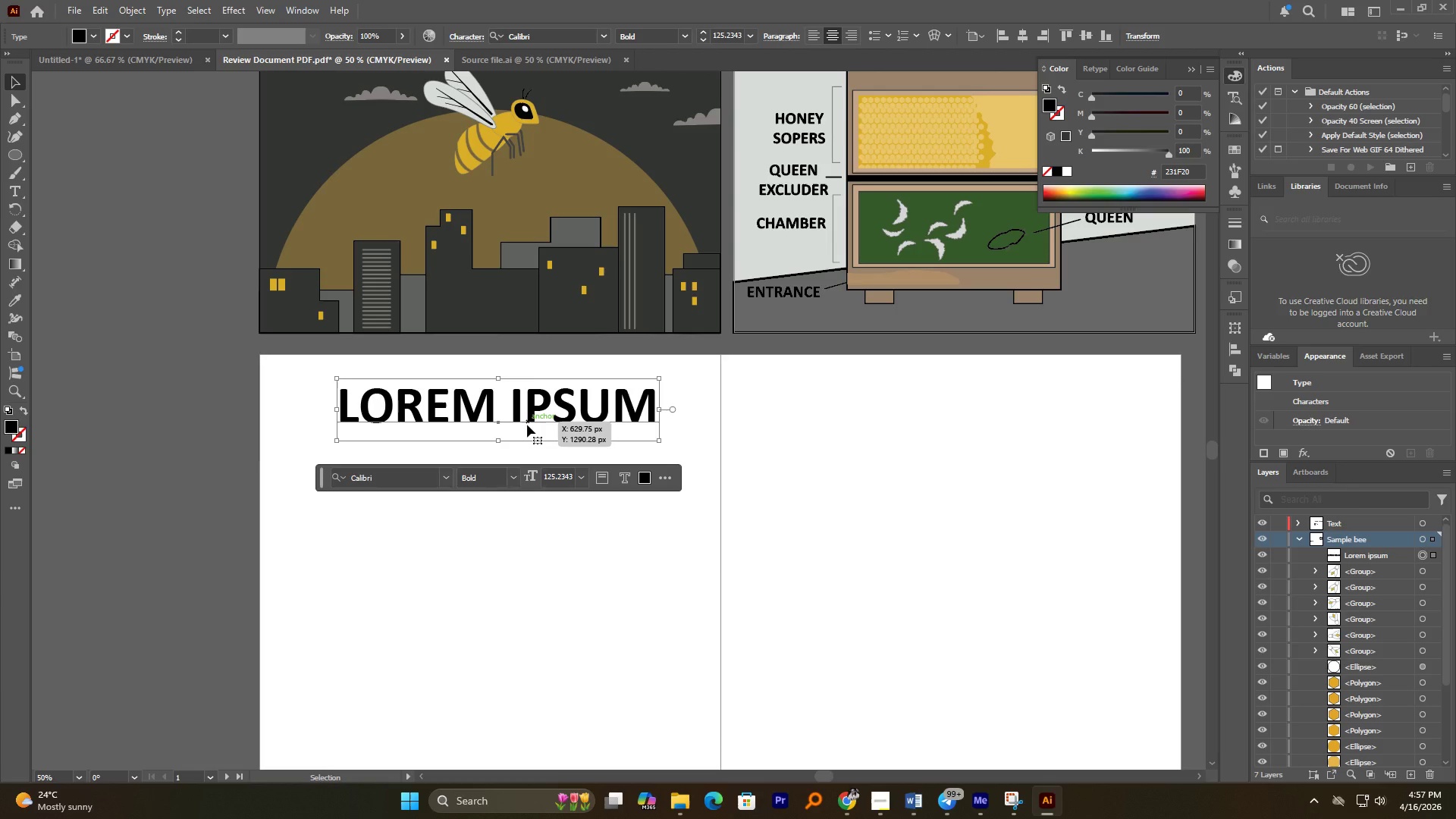 
wait(7.36)
 